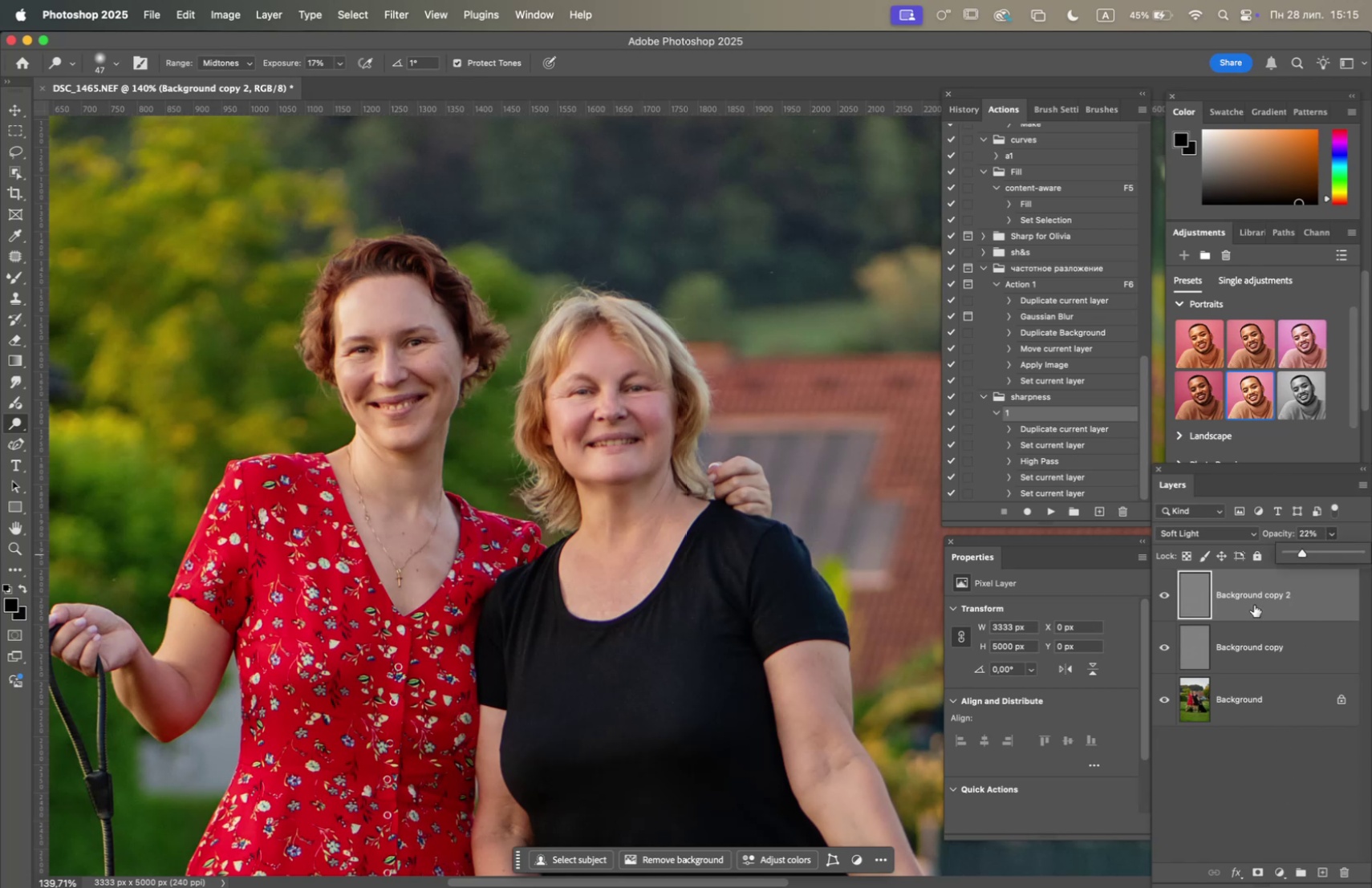 
hold_key(key=OptionLeft, duration=5.85)
left_click([1167, 699])
 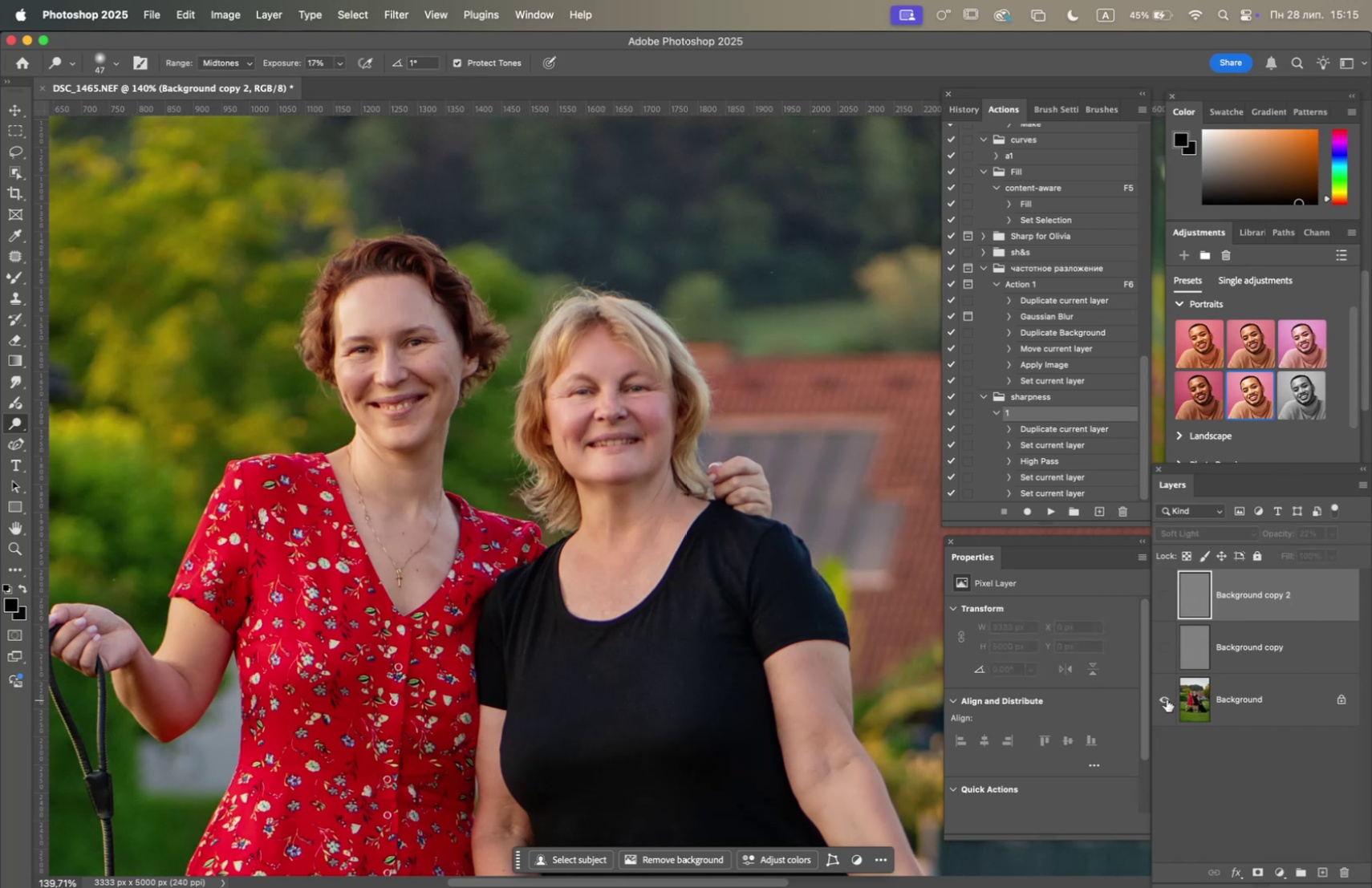 
left_click([1167, 699])
 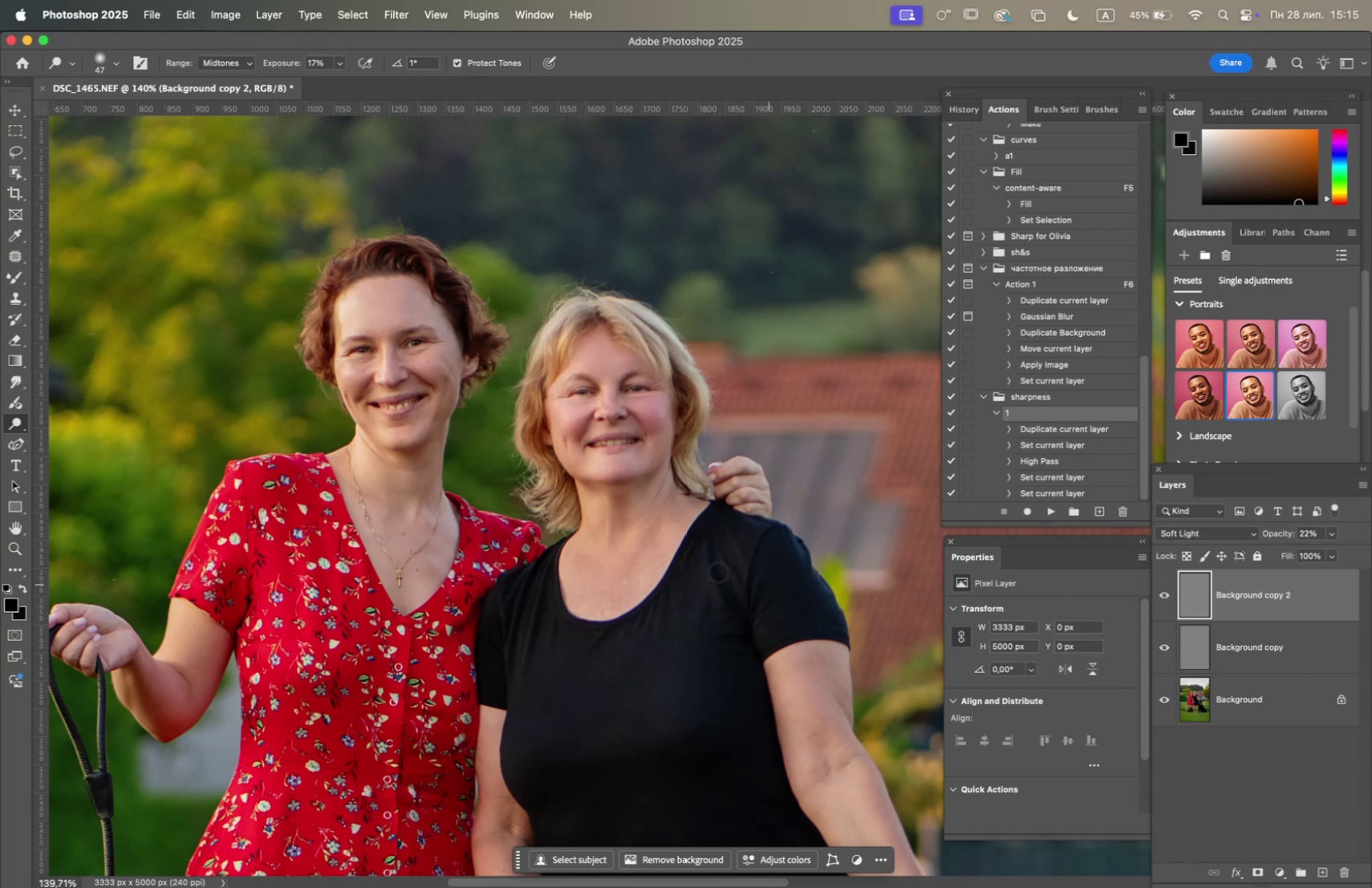 
scroll: coordinate [629, 548], scroll_direction: down, amount: 13.0
 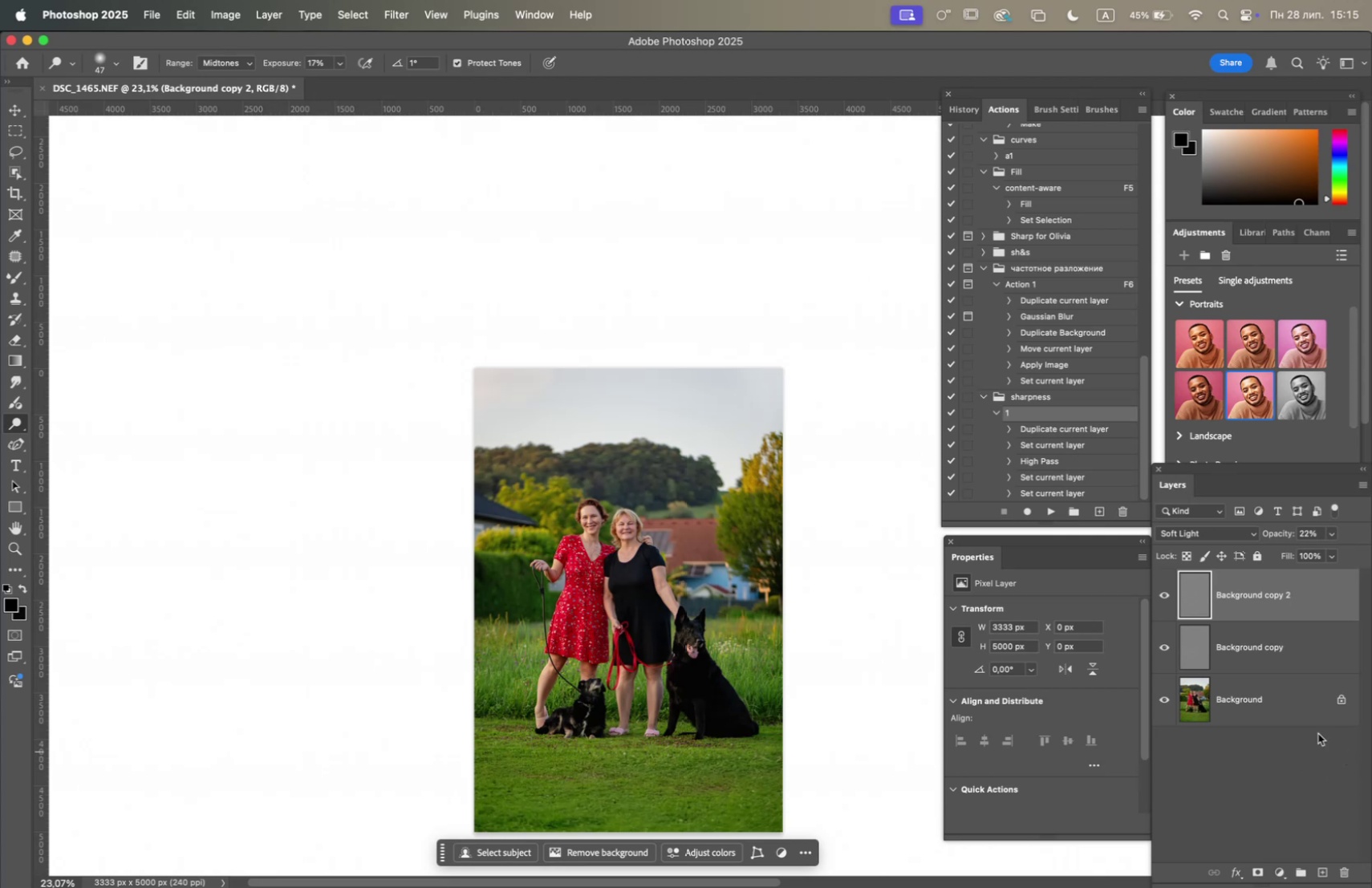 
right_click([1242, 699])
 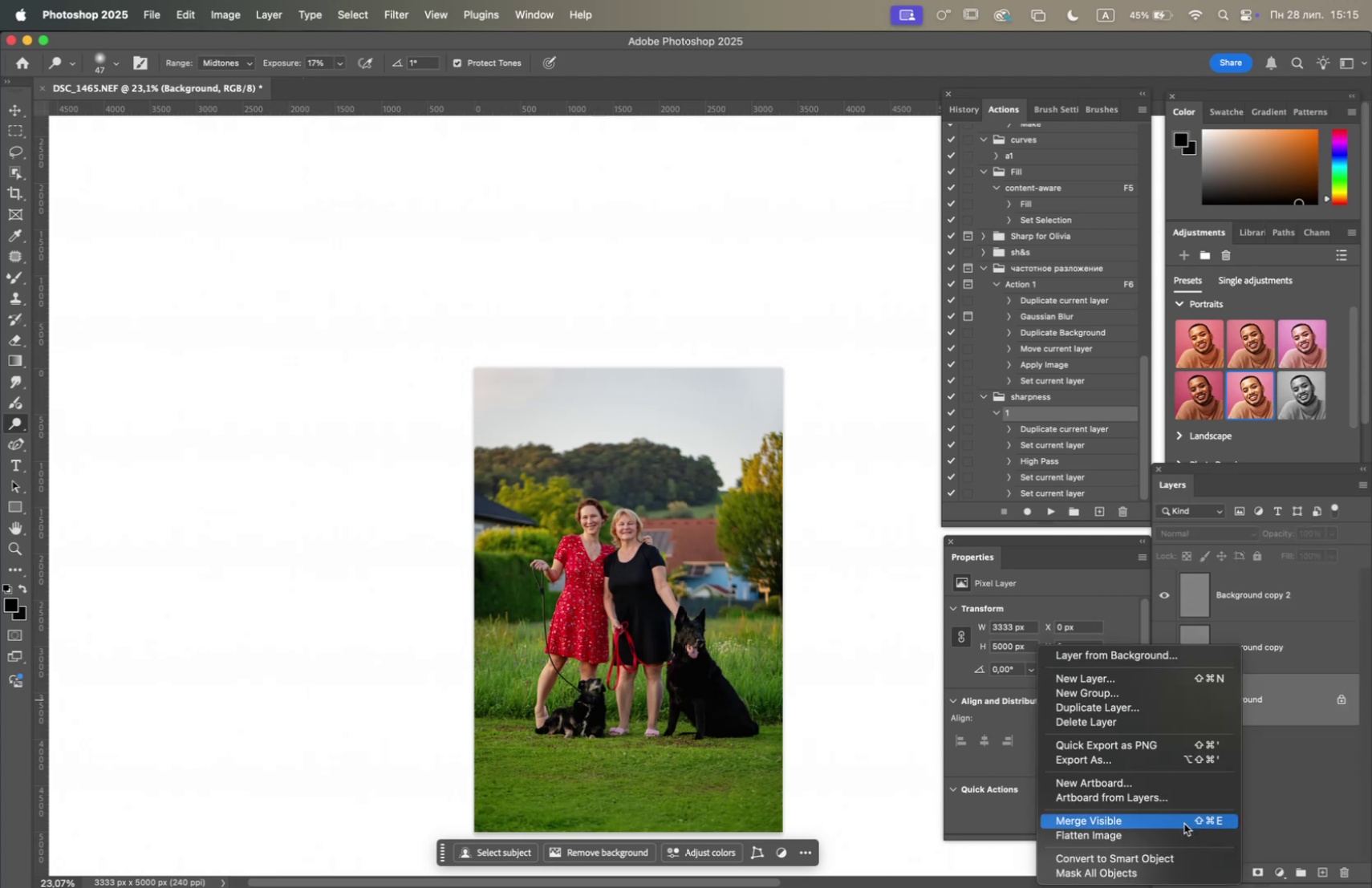 
left_click([1183, 830])
 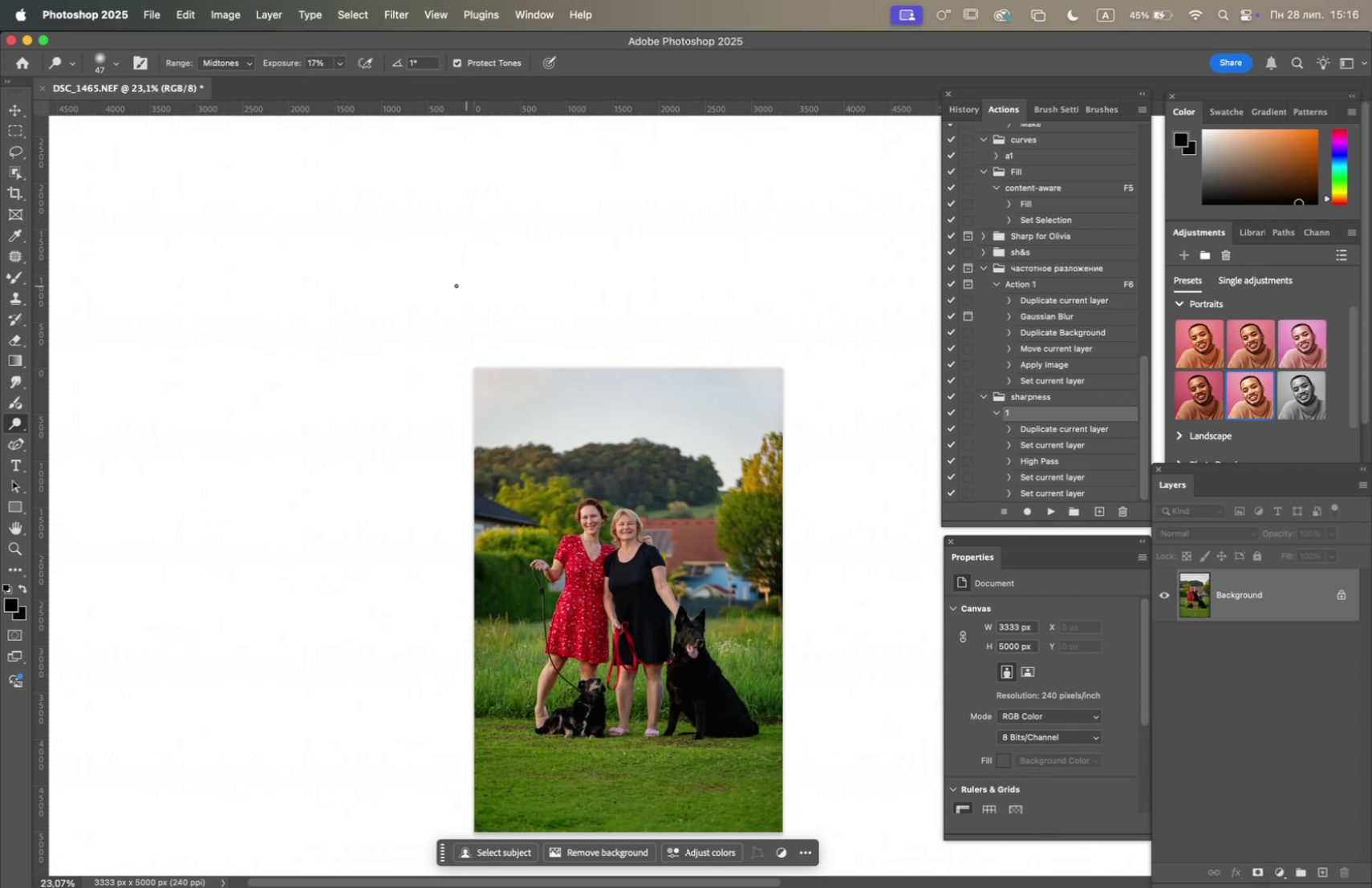 
wait(13.12)
 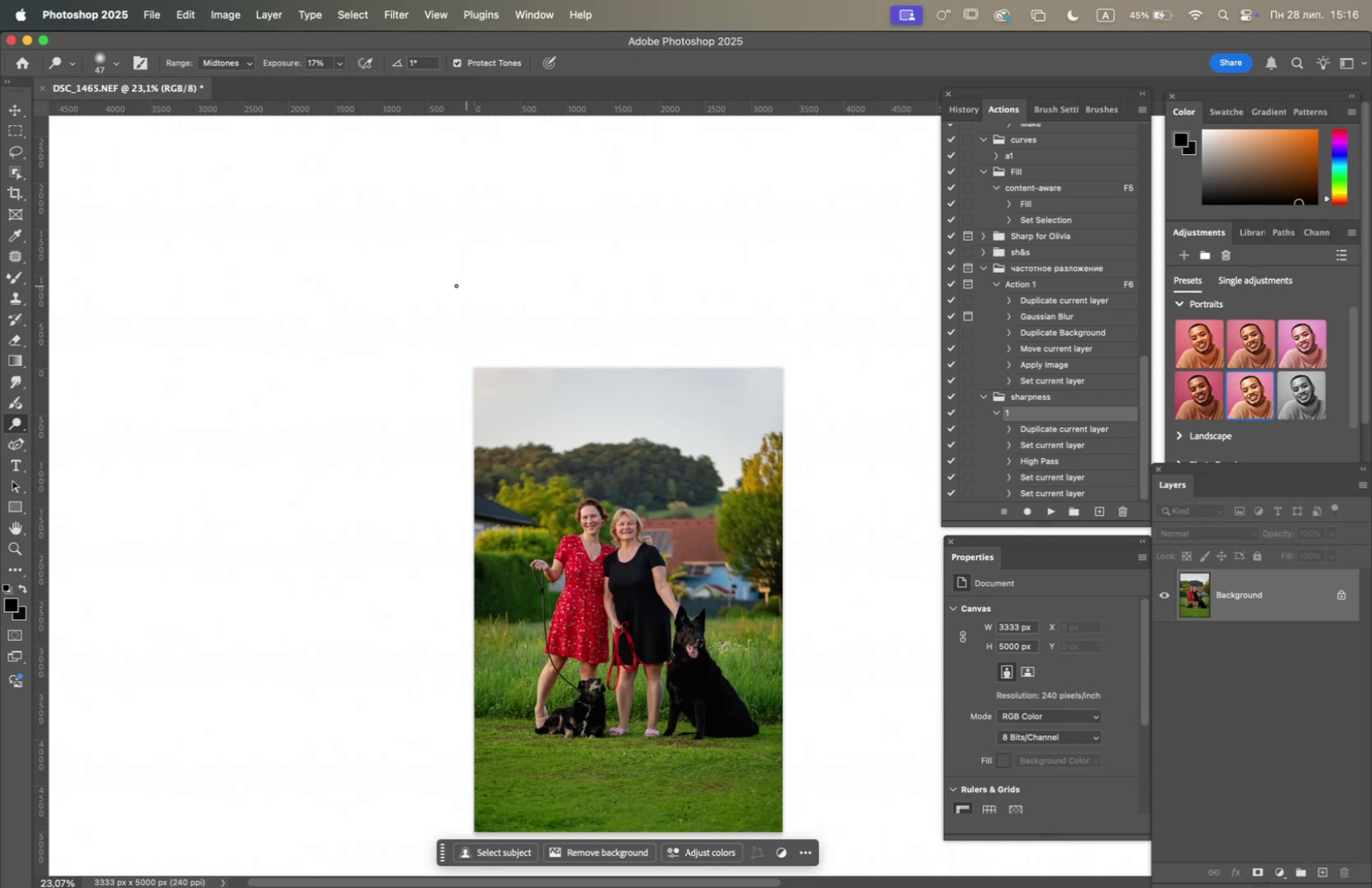 
left_click([148, 10])
 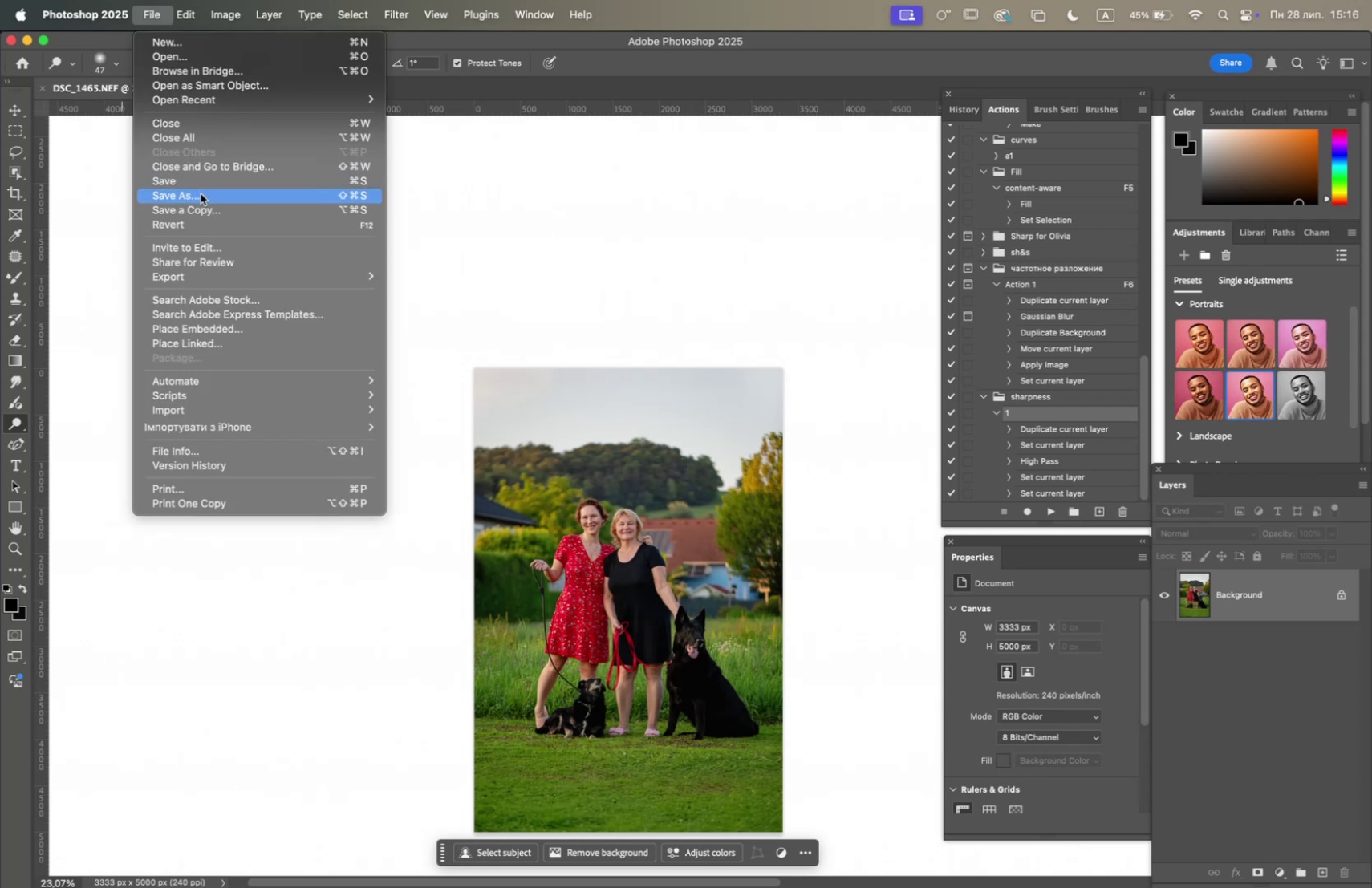 
left_click([201, 193])
 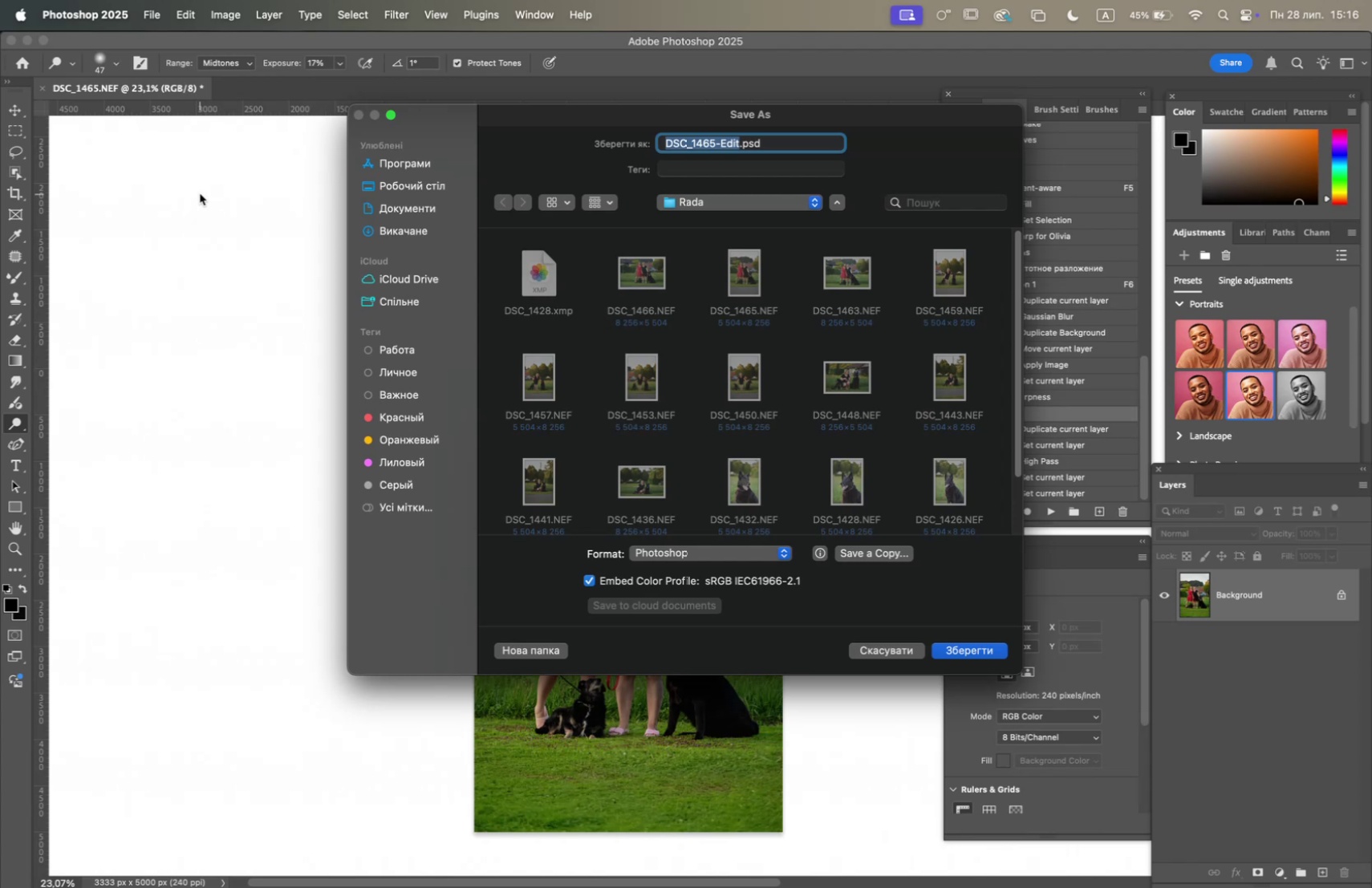 
wait(16.36)
 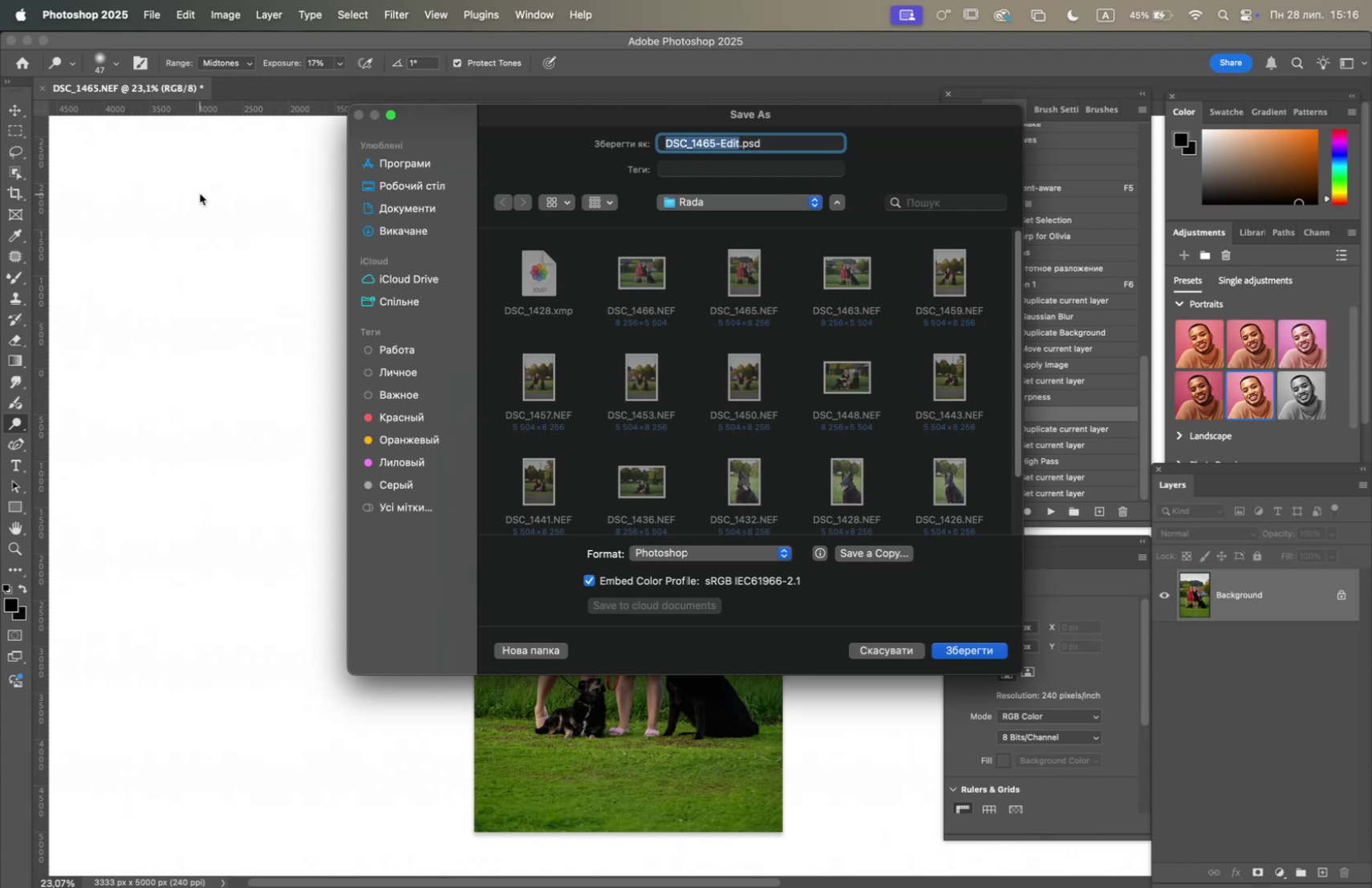 
left_click([741, 555])
 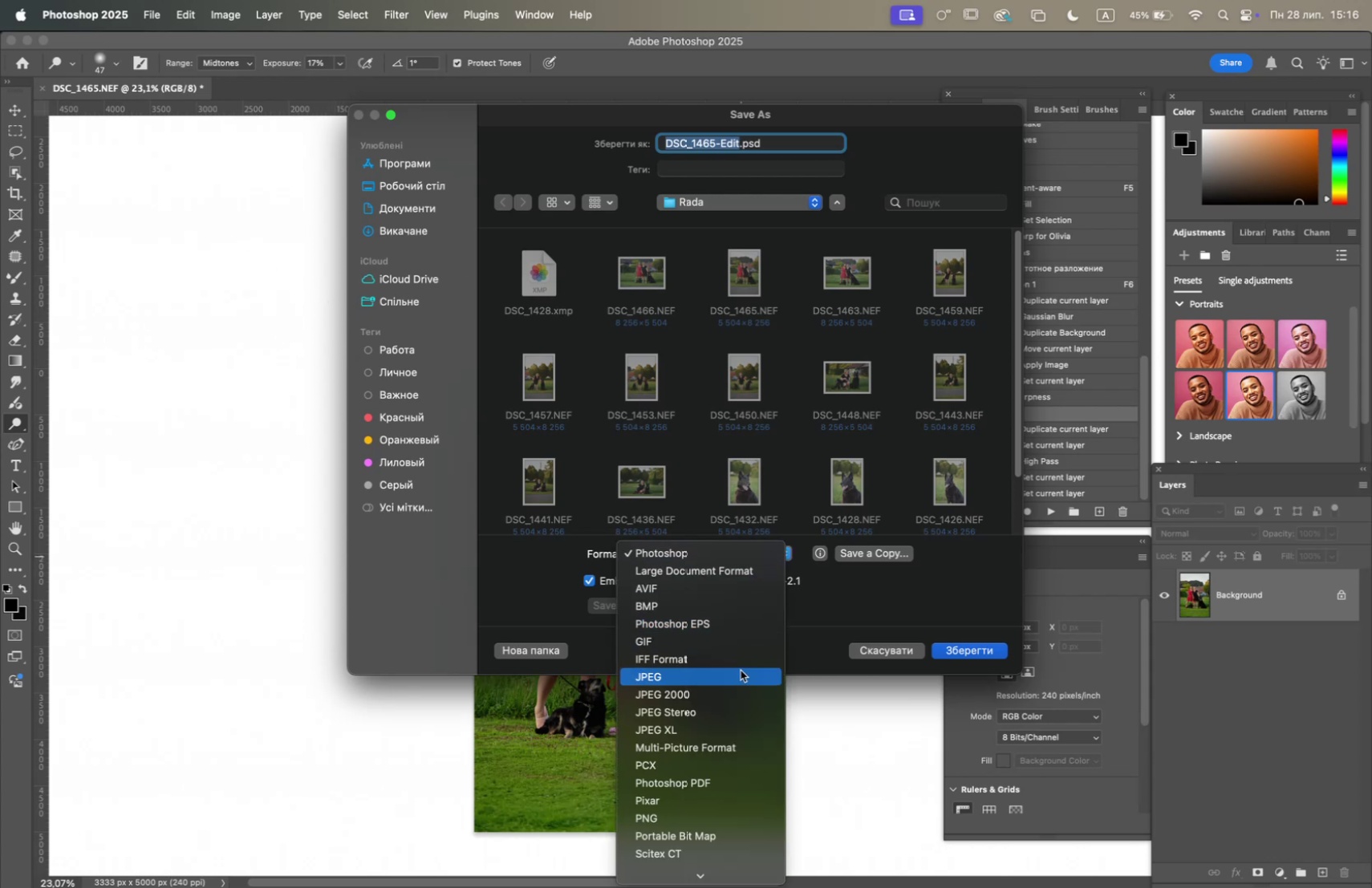 
left_click([741, 677])
 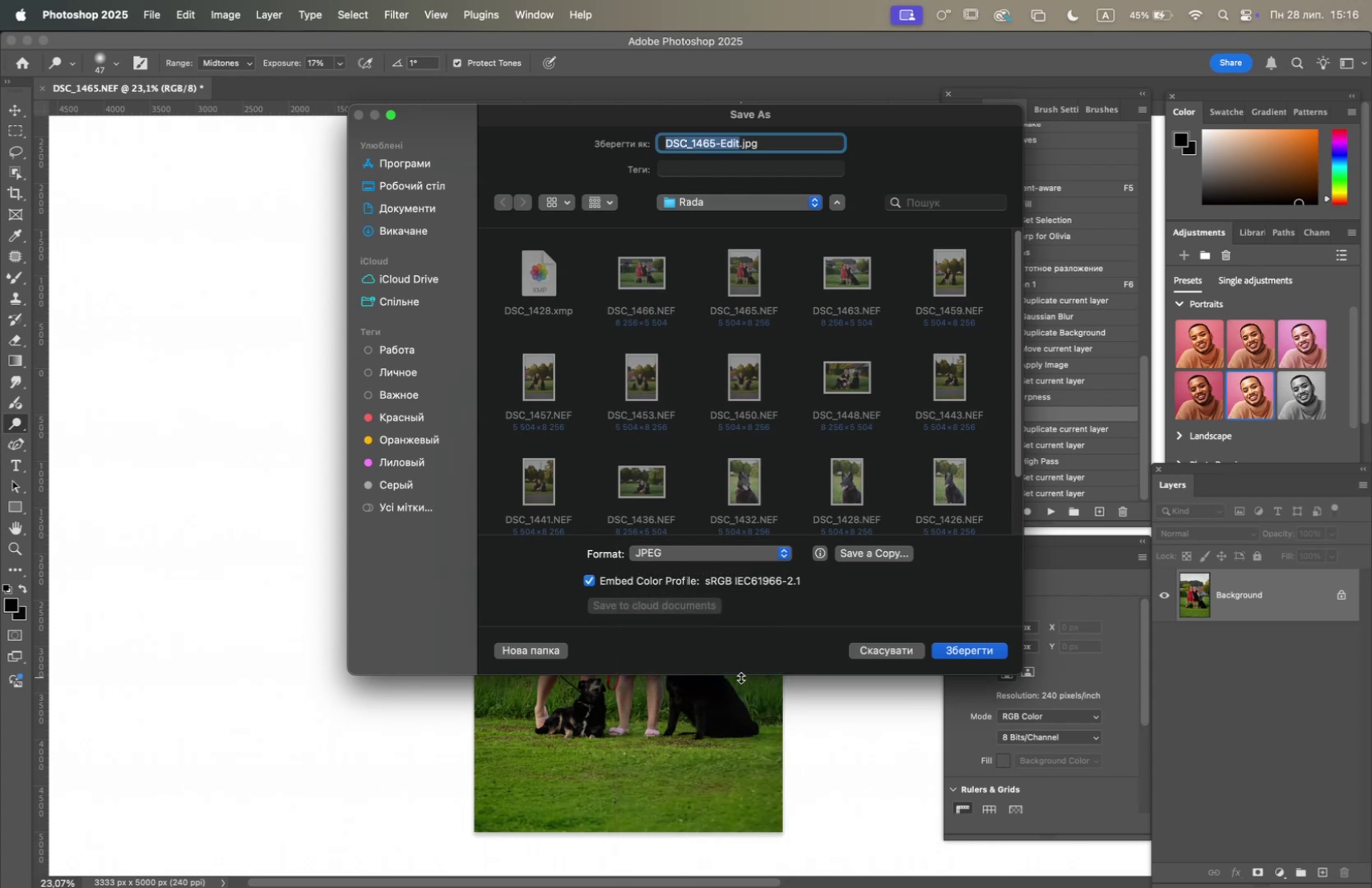 
wait(6.21)
 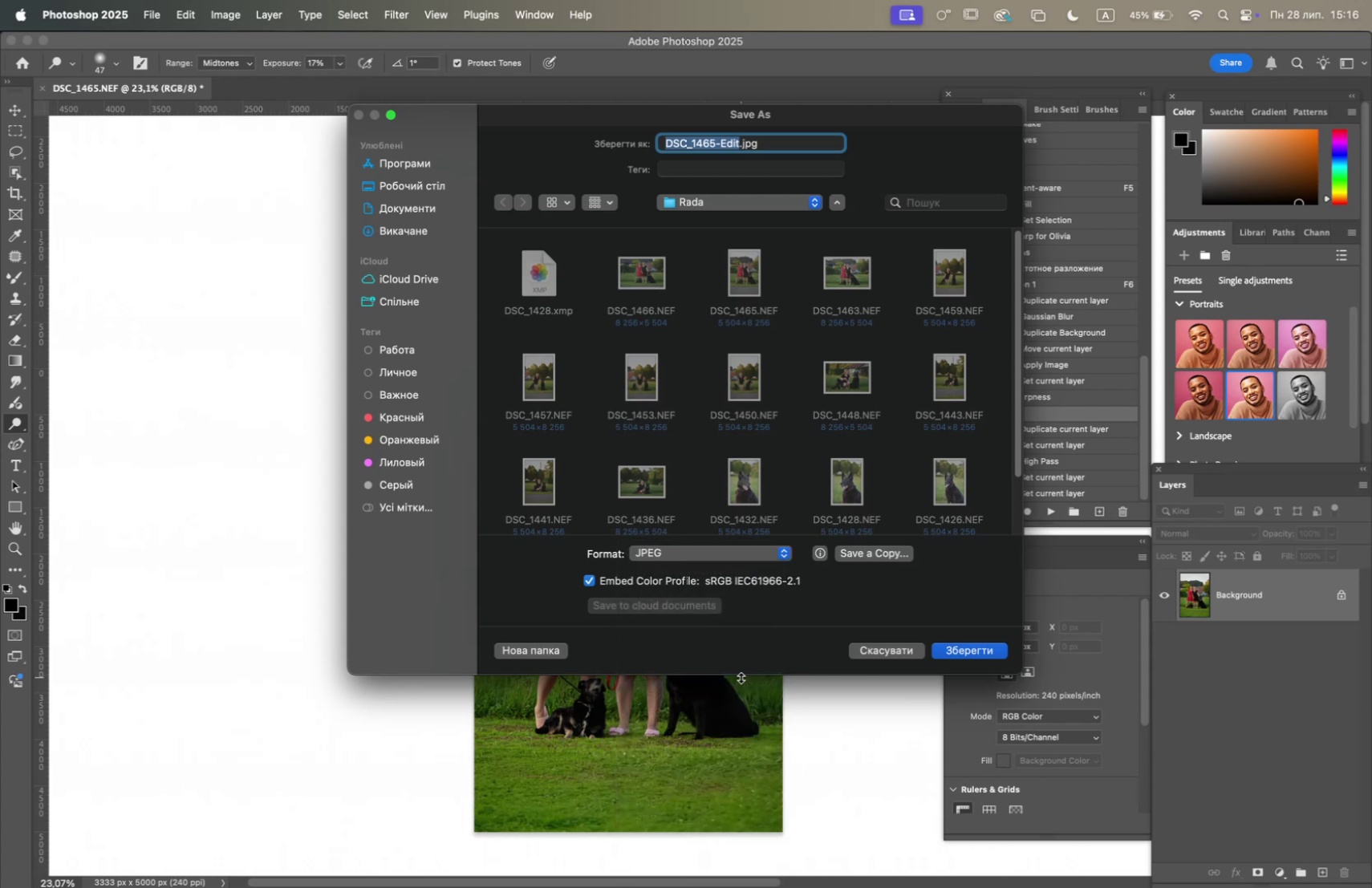 
left_click([749, 201])
 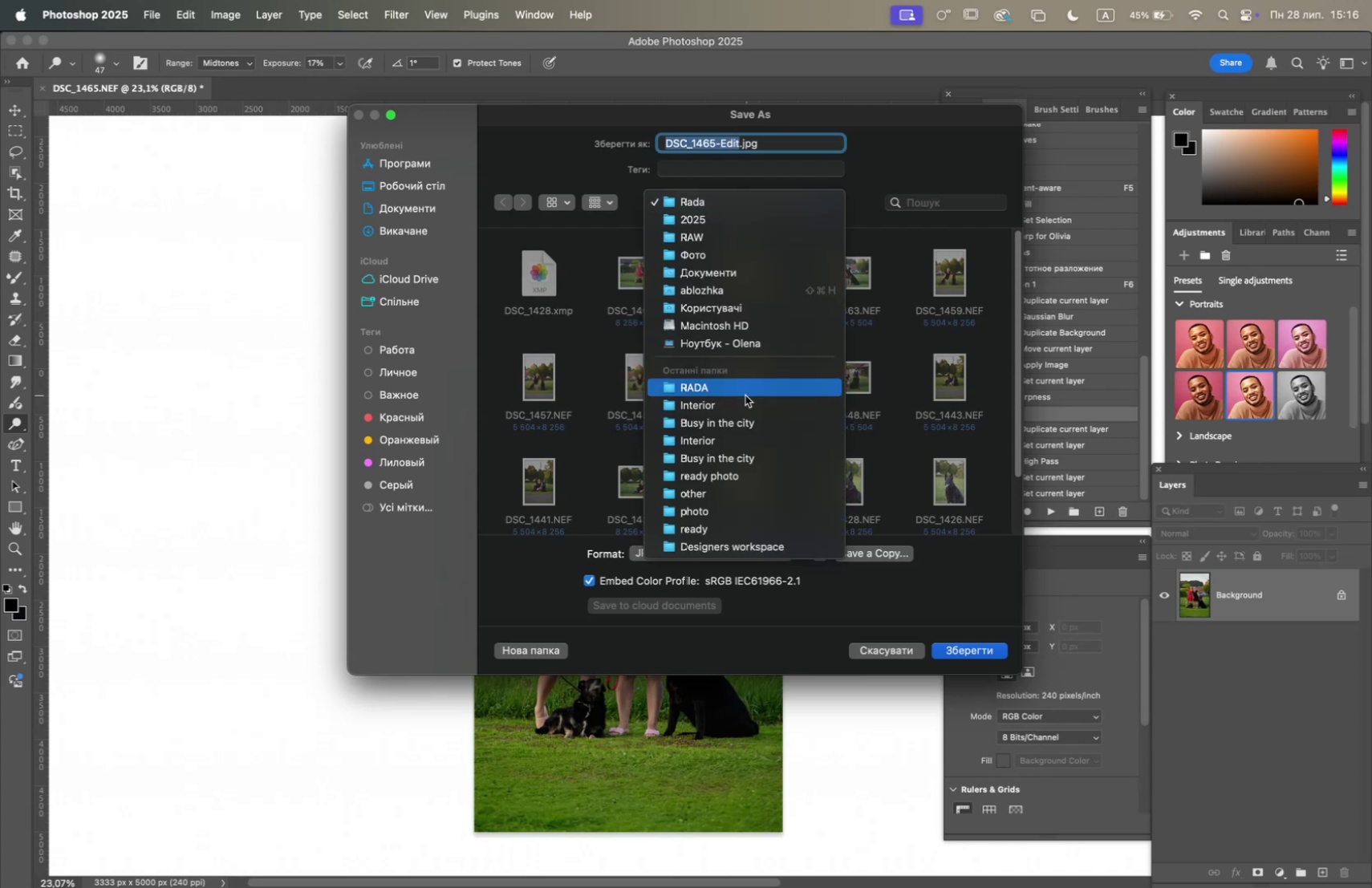 
left_click([745, 395])
 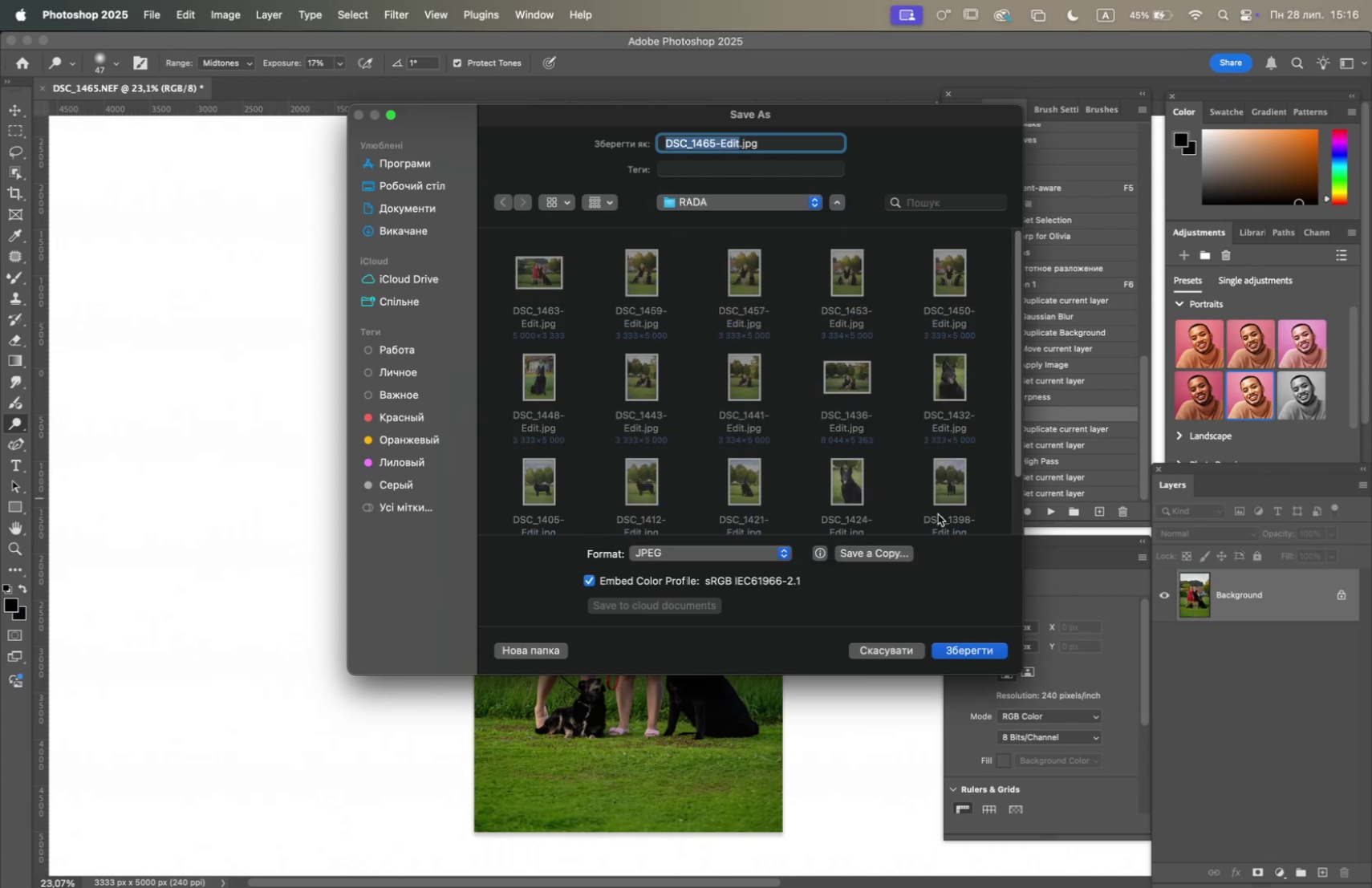 
wait(7.3)
 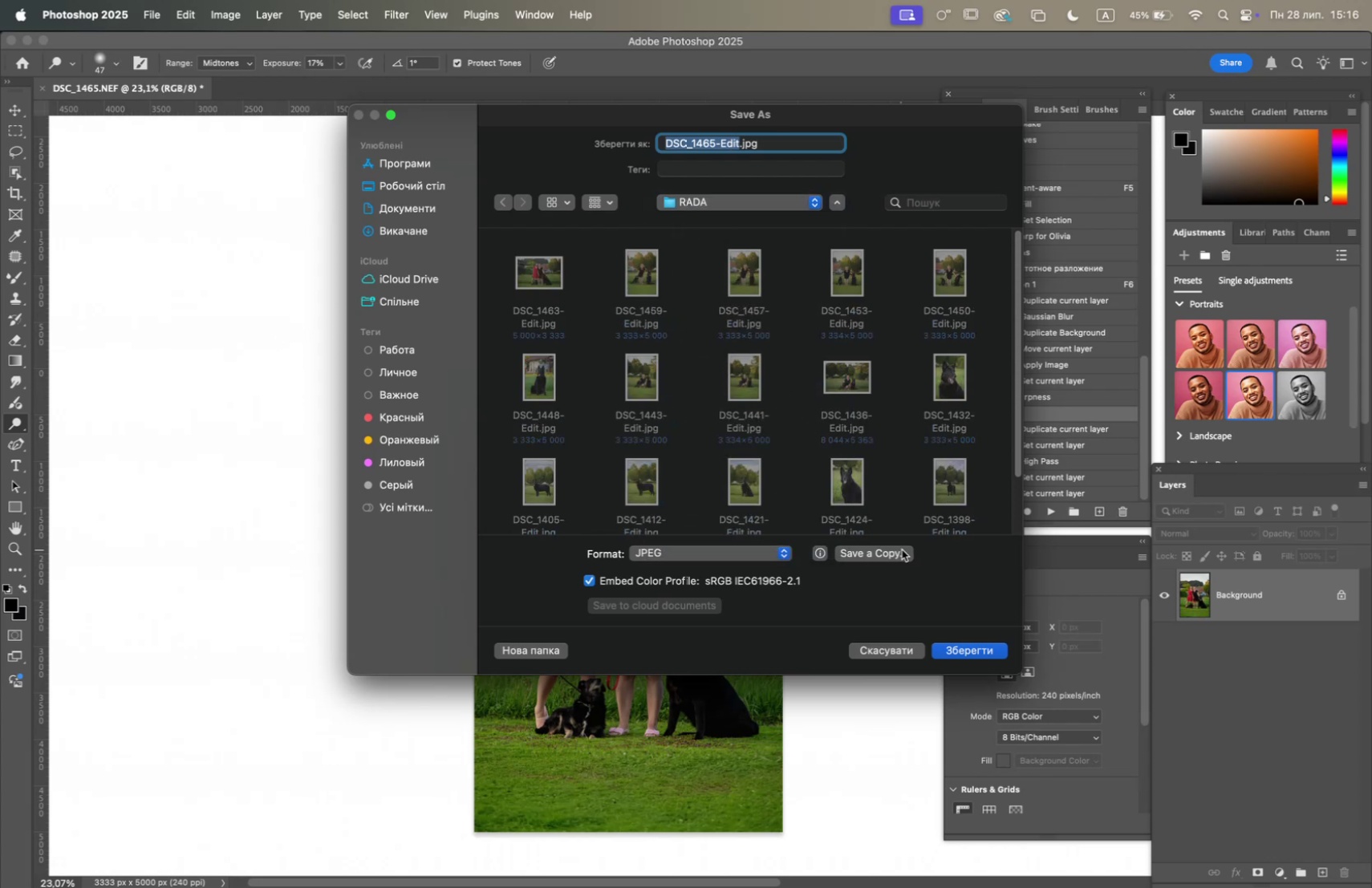 
left_click([959, 648])
 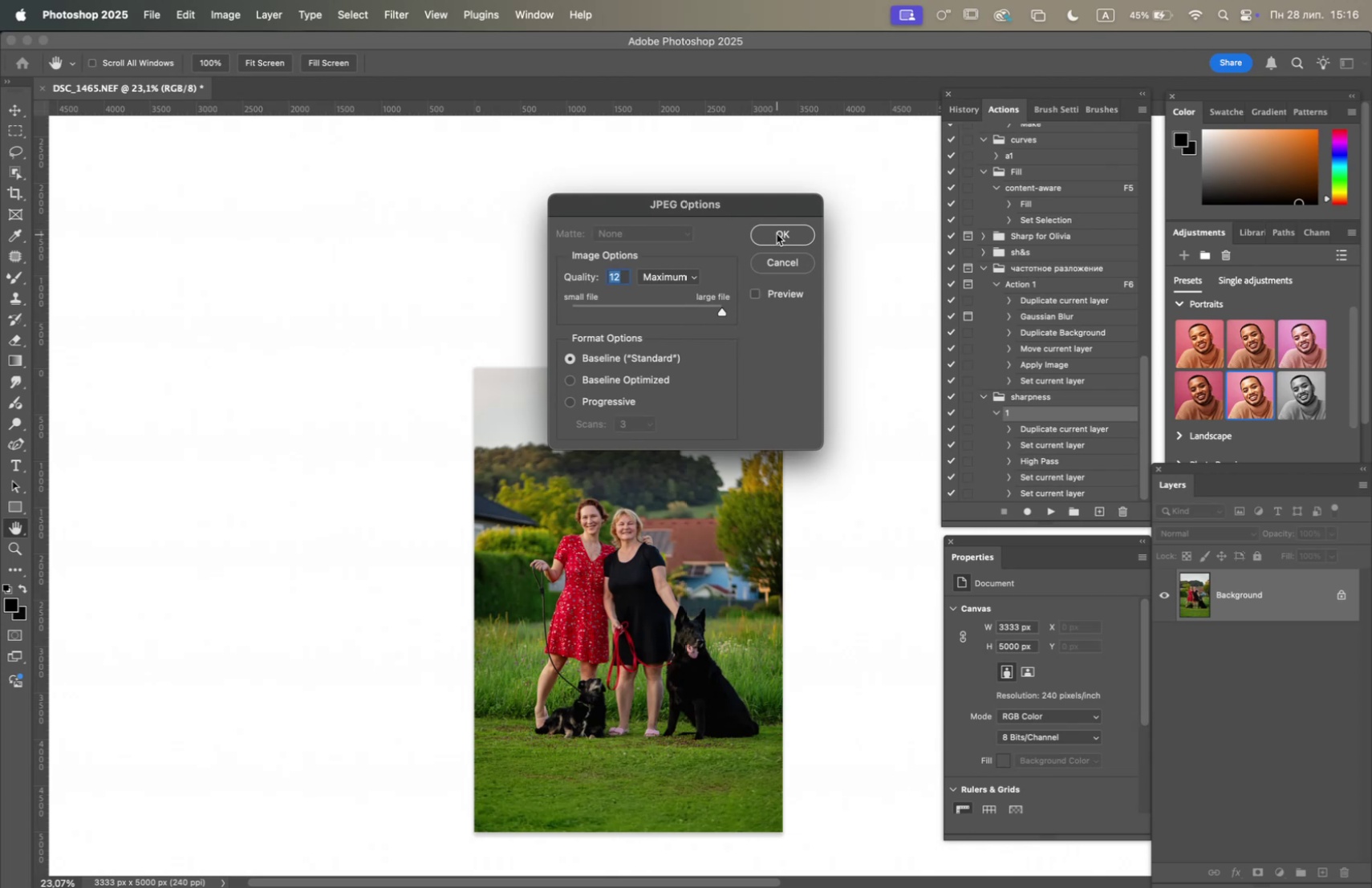 
wait(5.64)
 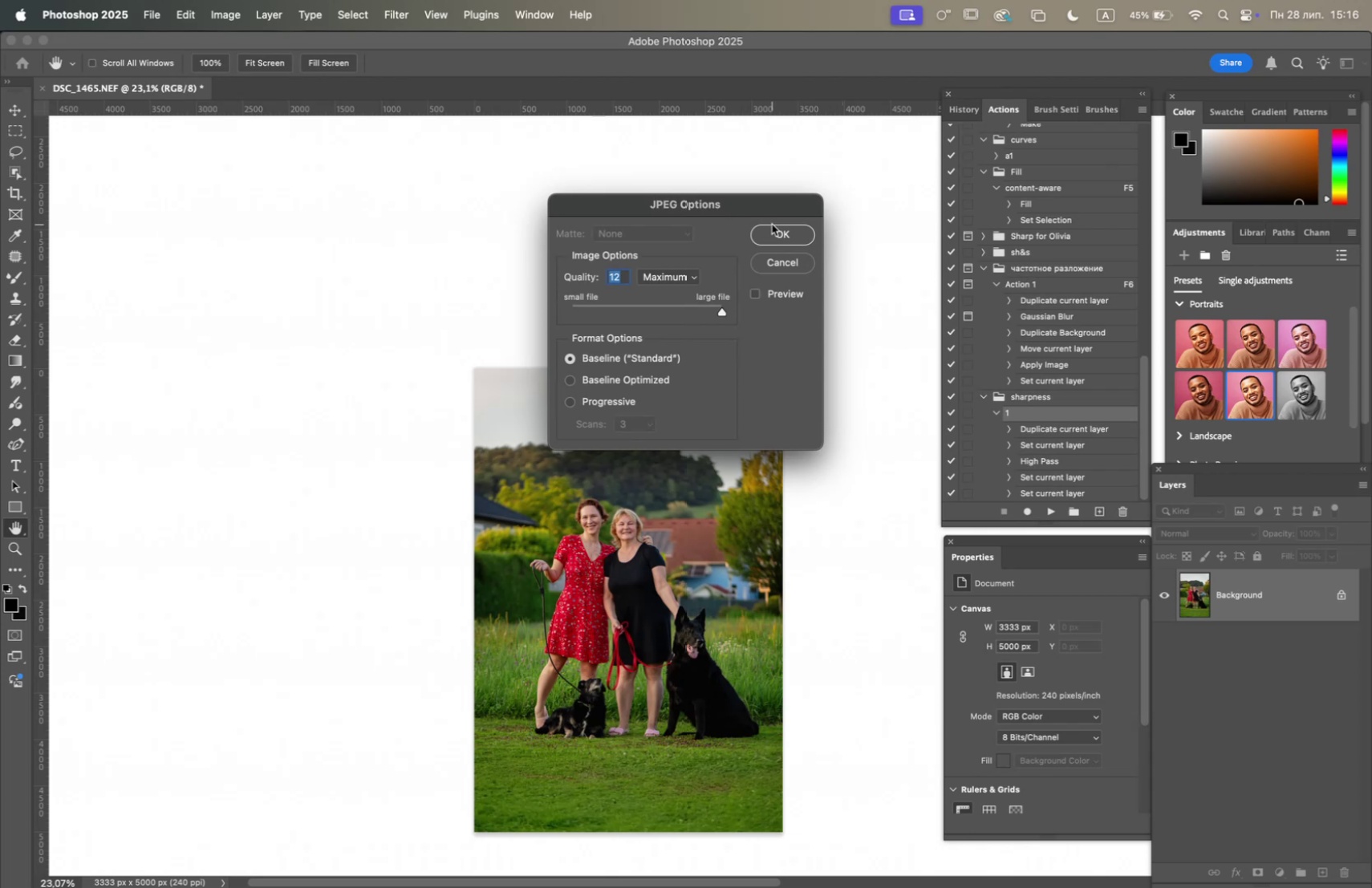 
left_click([794, 233])
 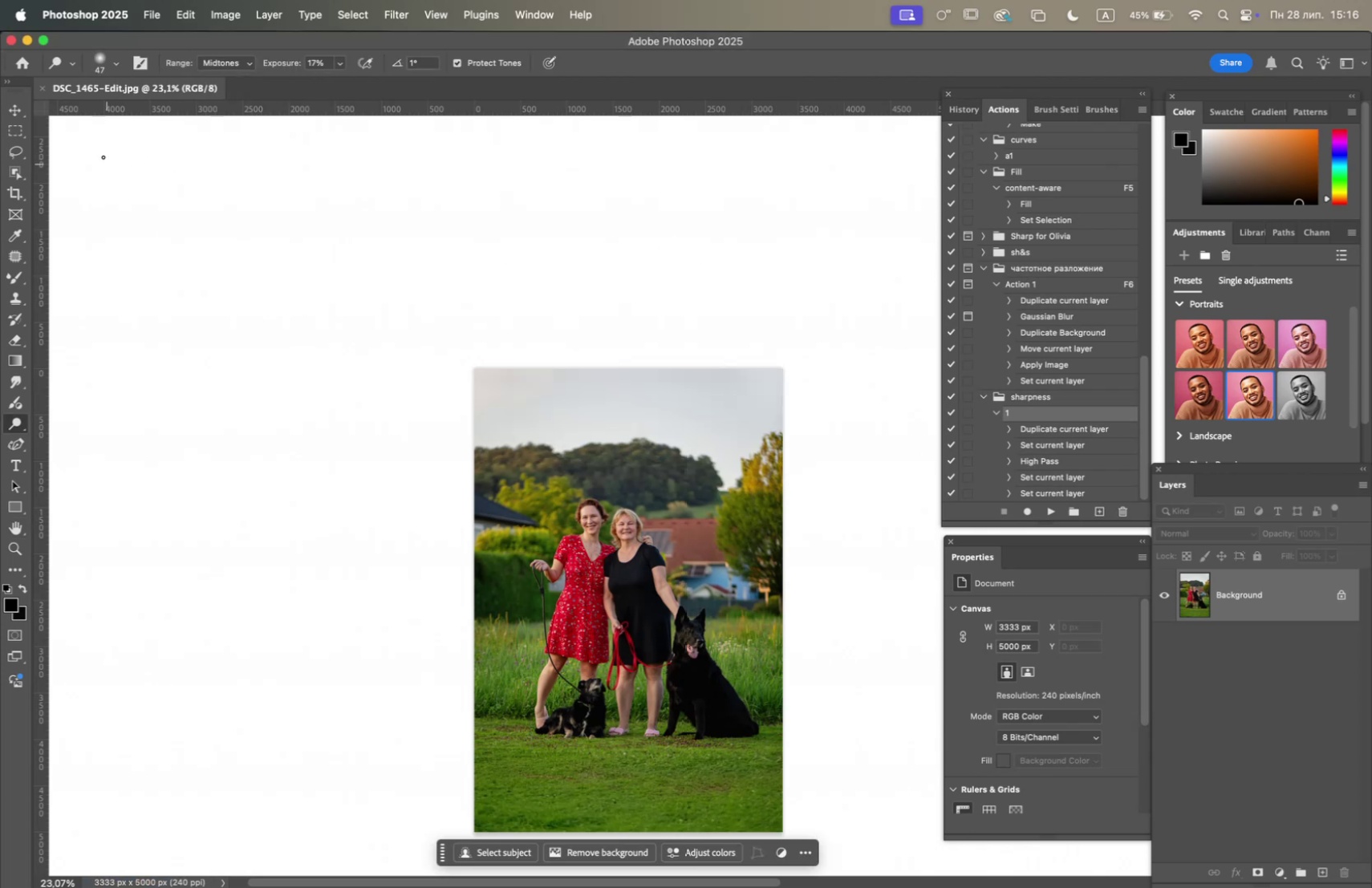 
left_click([39, 86])
 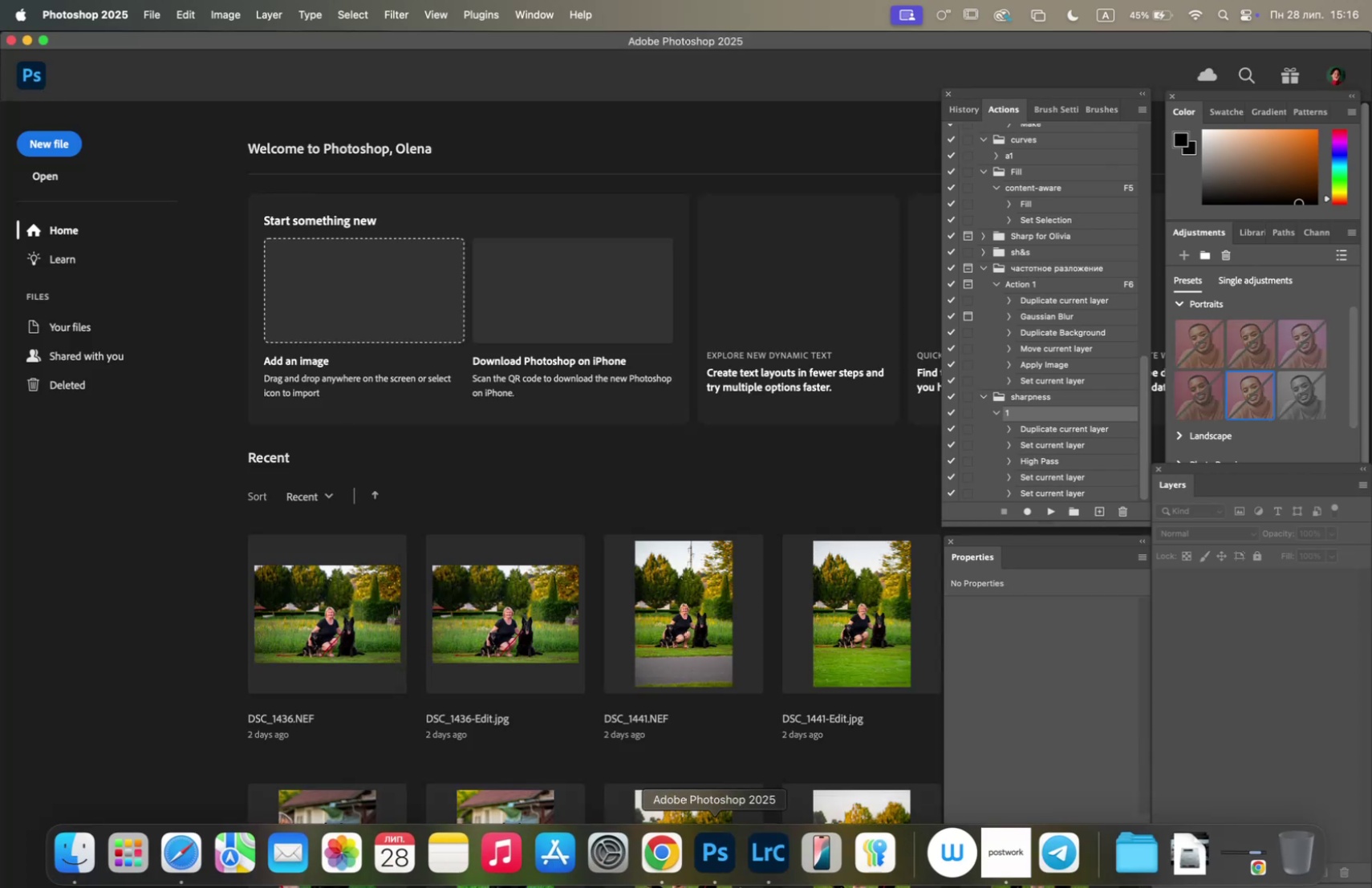 
left_click([790, 858])
 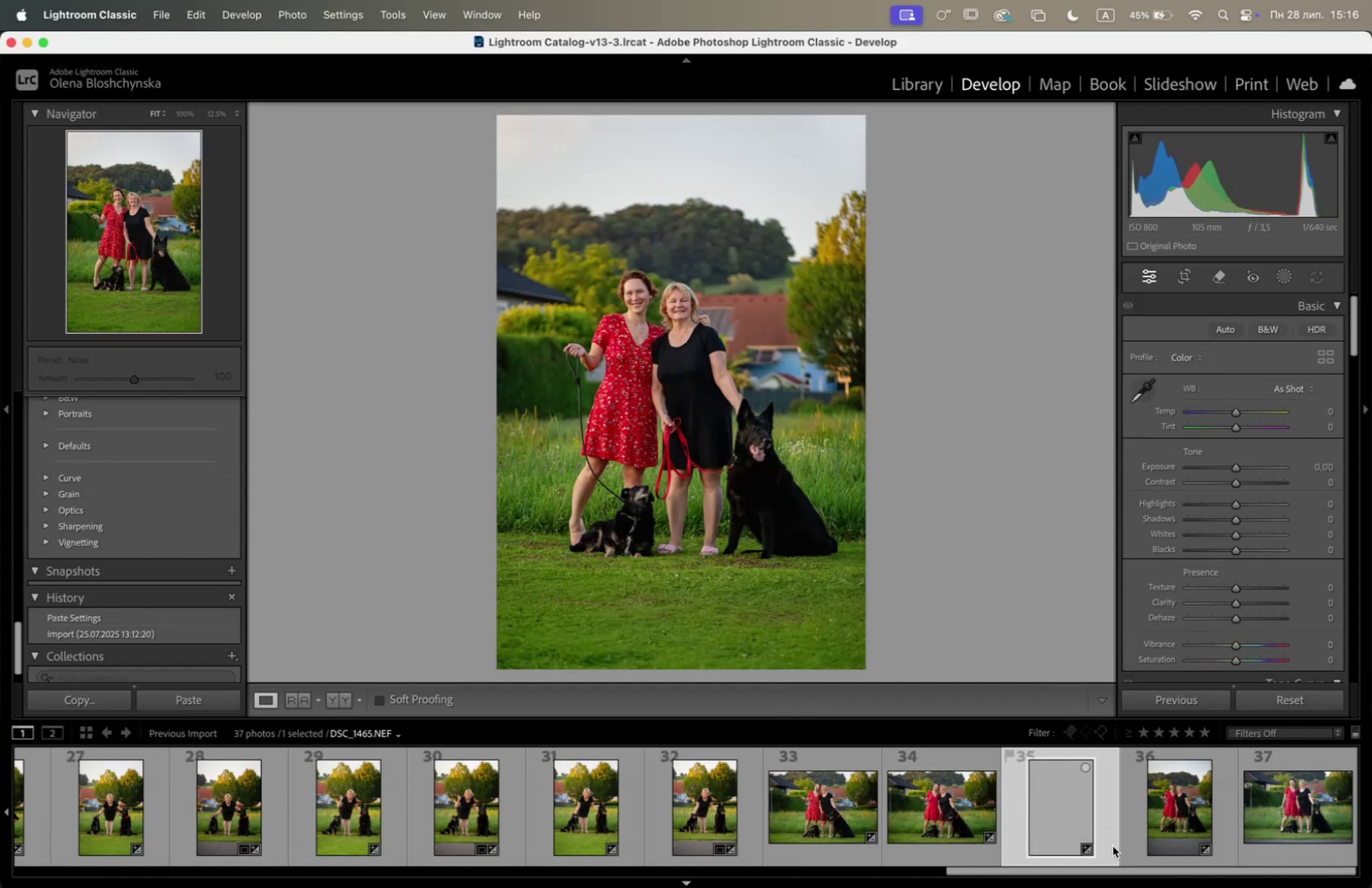 
left_click([1170, 812])
 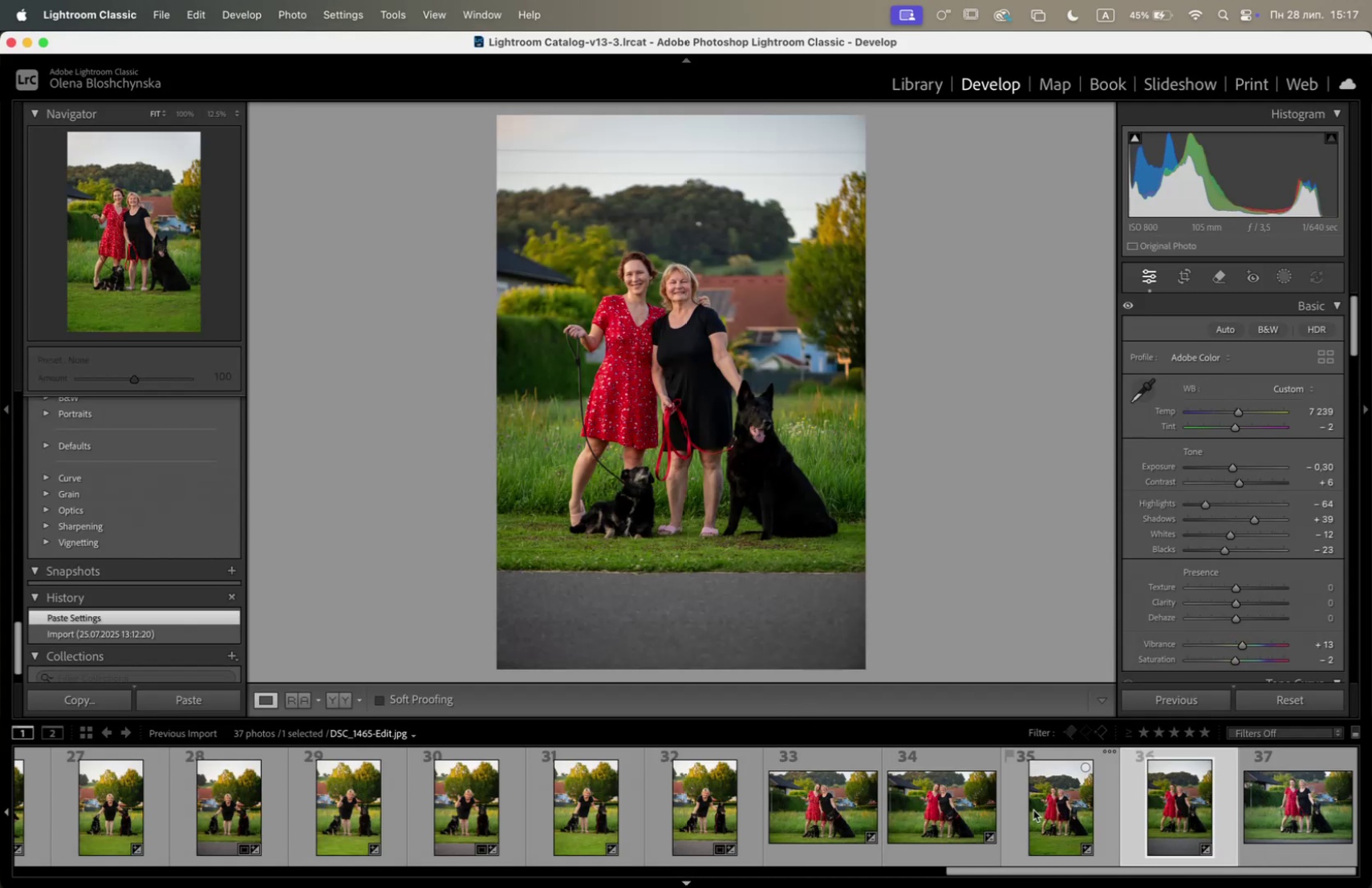 
left_click([1060, 809])
 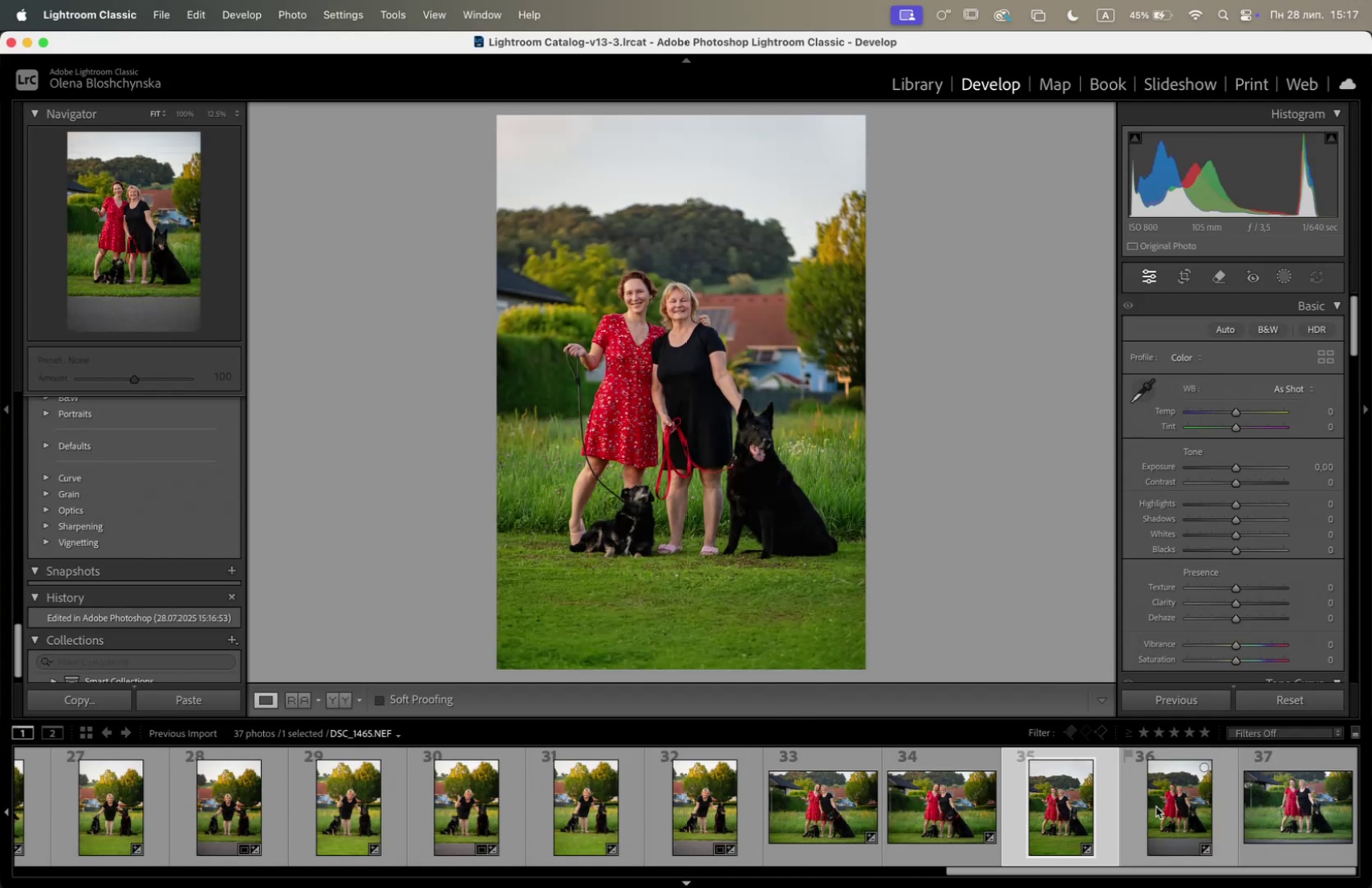 
left_click([1171, 805])
 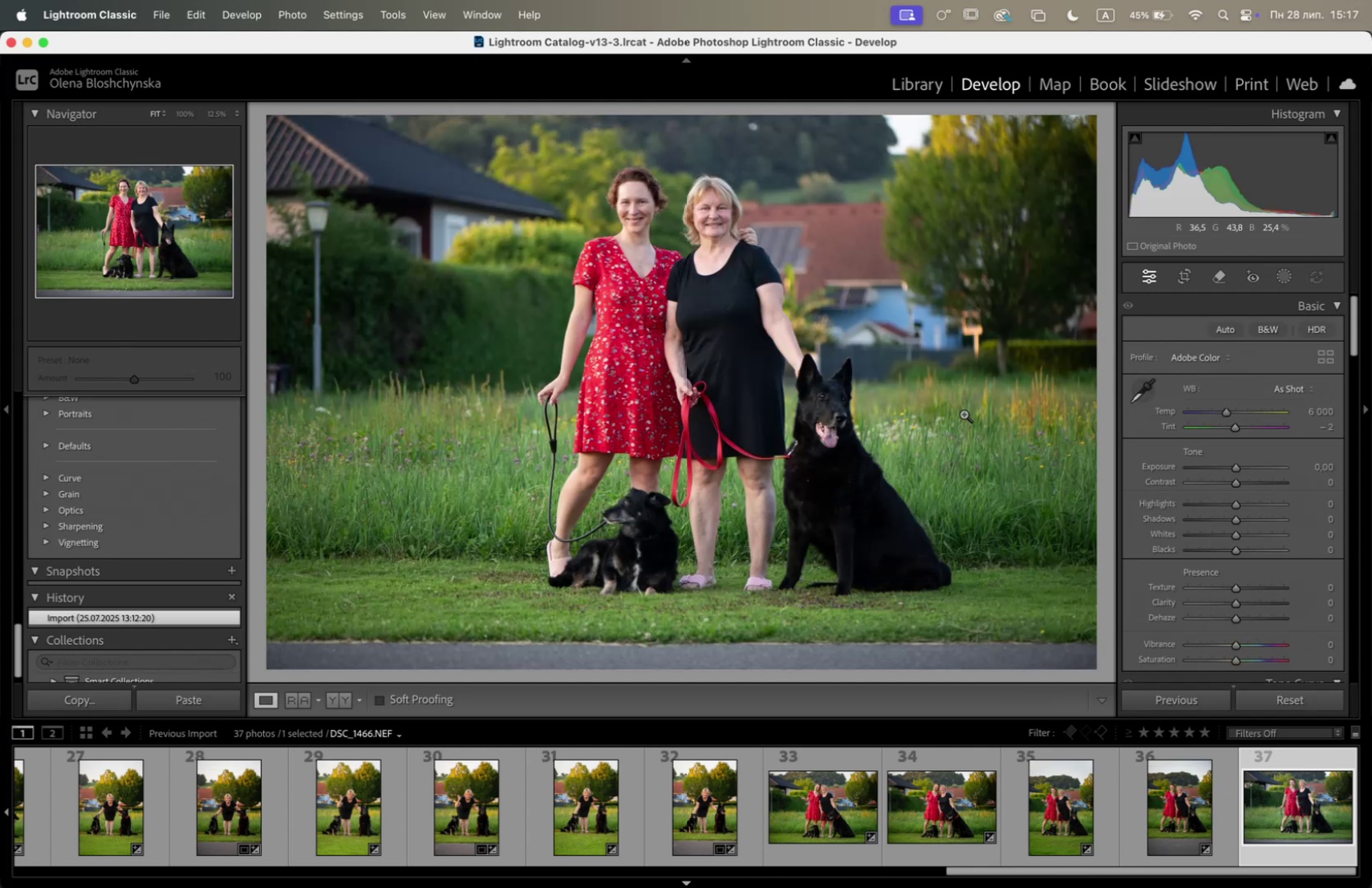 
wait(15.29)
 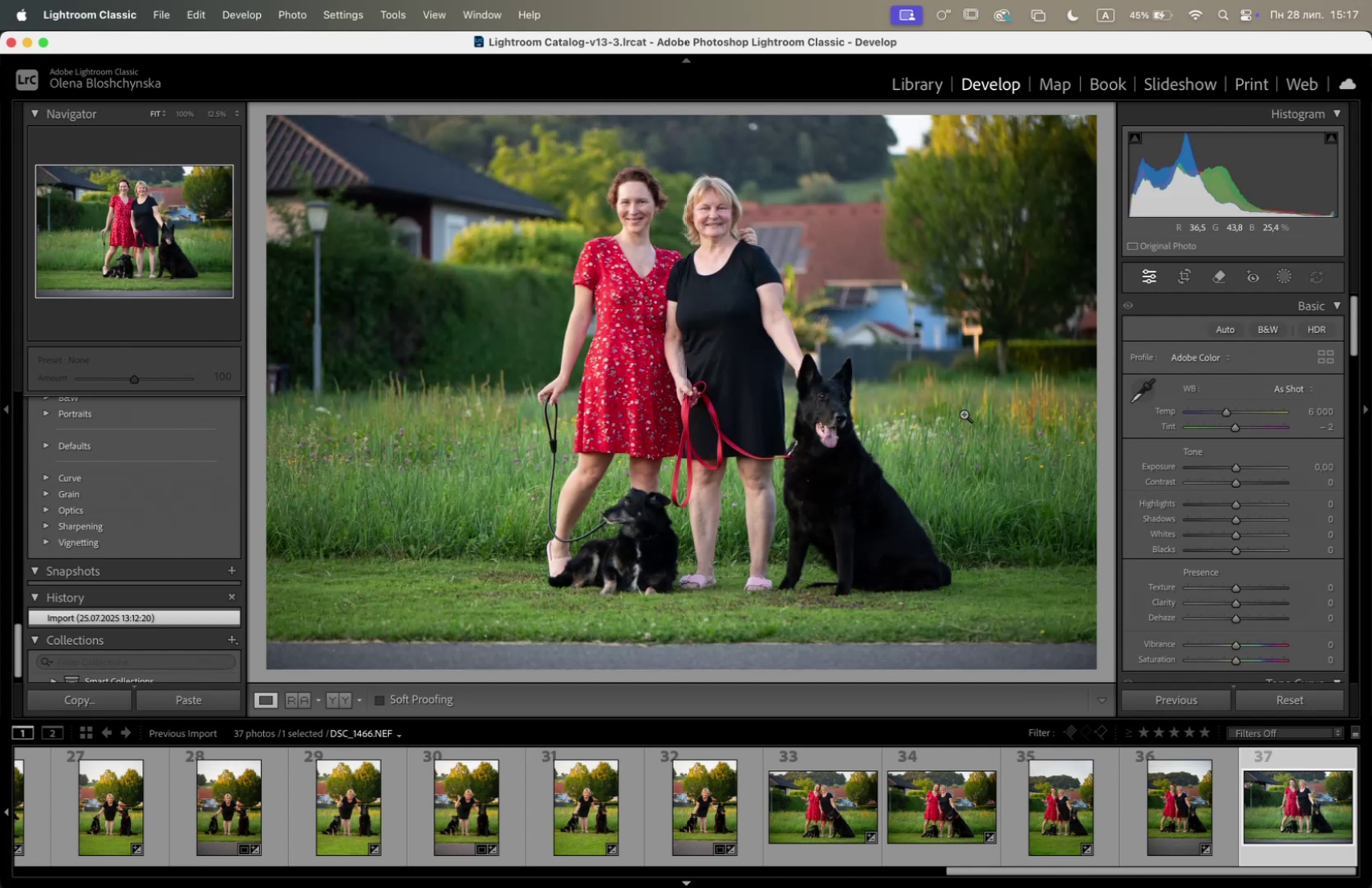 
left_click_drag(start_coordinate=[1232, 468], to_coordinate=[1237, 468])
 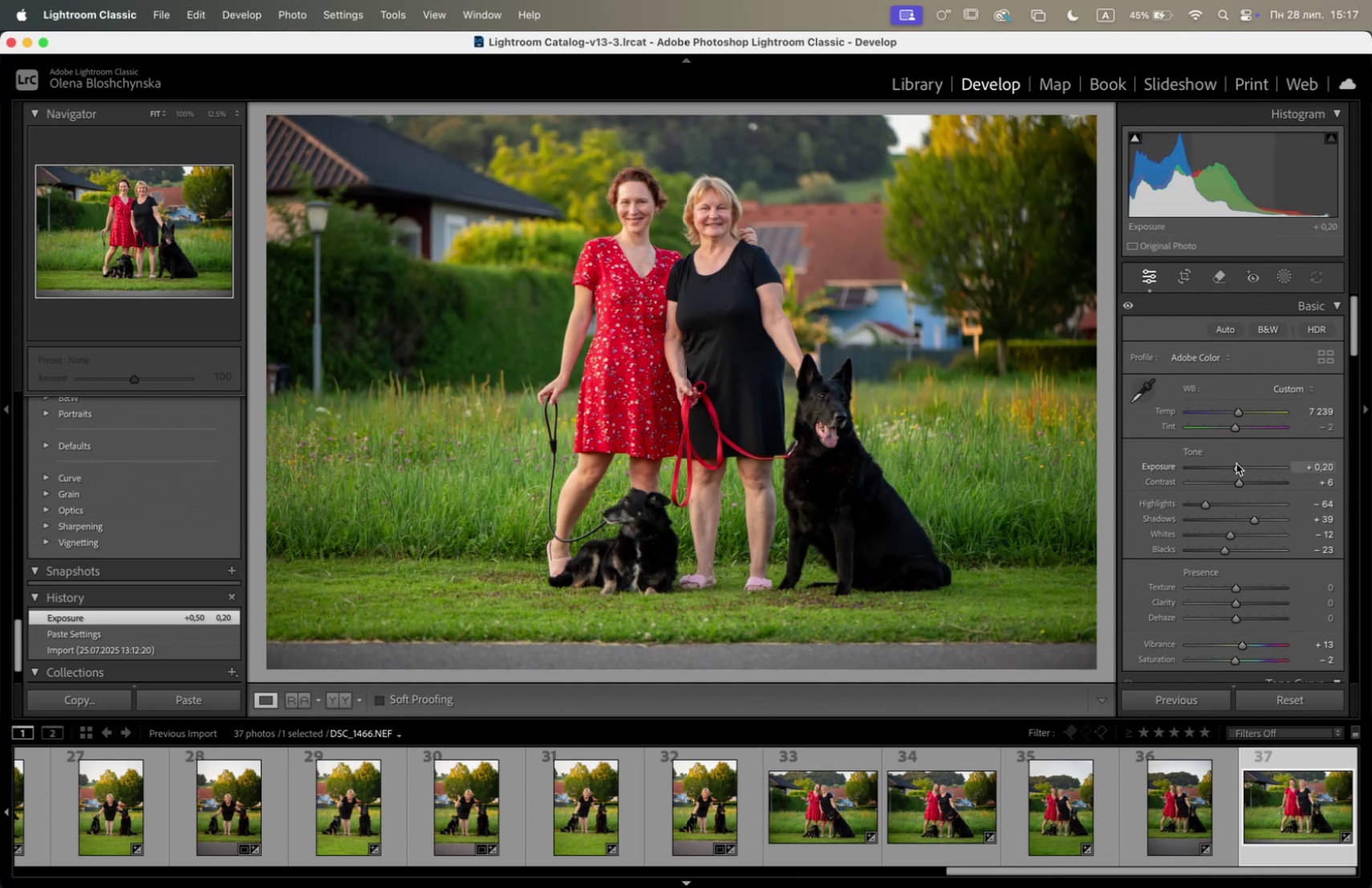 
wait(8.9)
 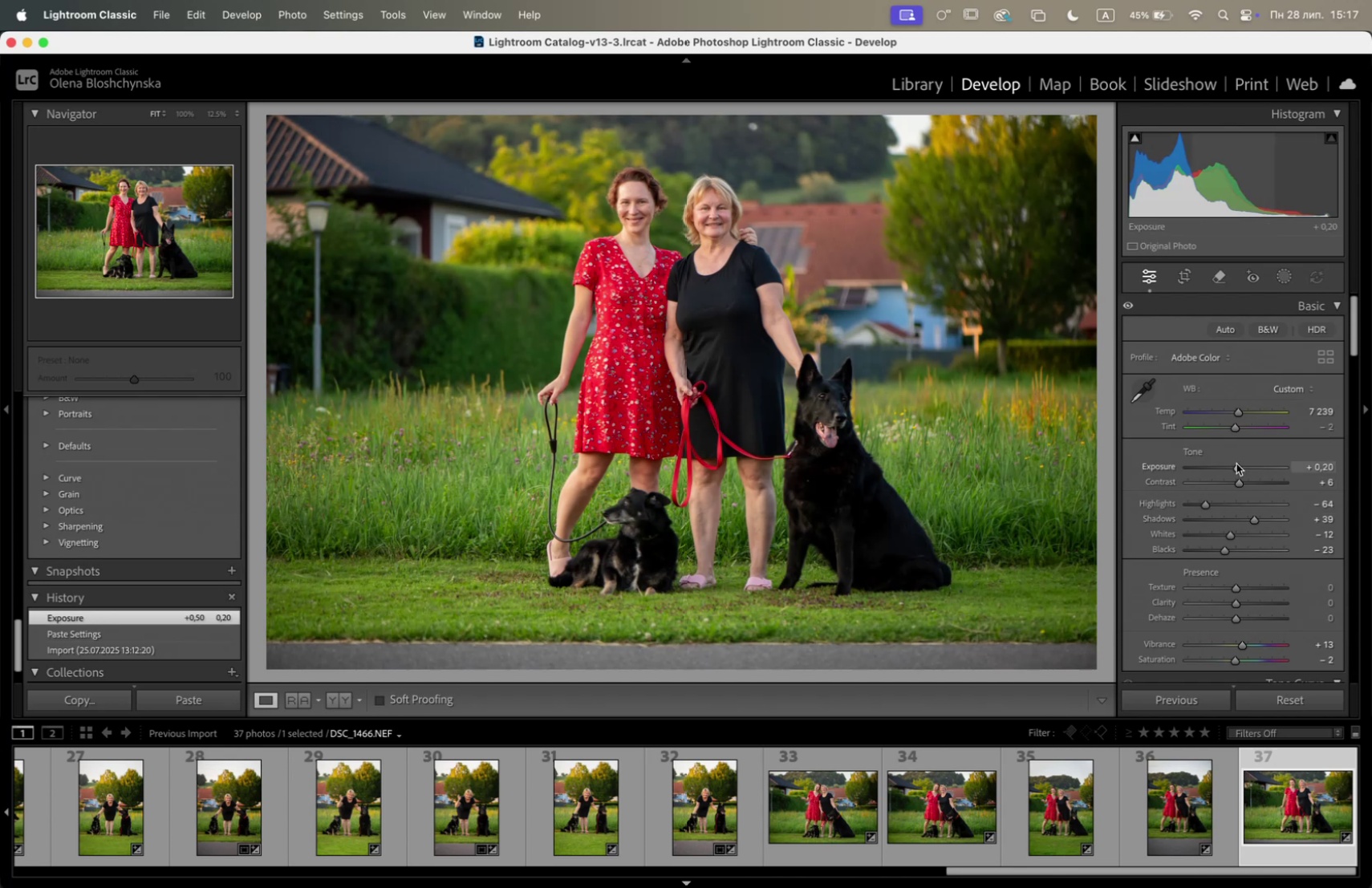 
left_click_drag(start_coordinate=[1251, 517], to_coordinate=[1247, 522])
 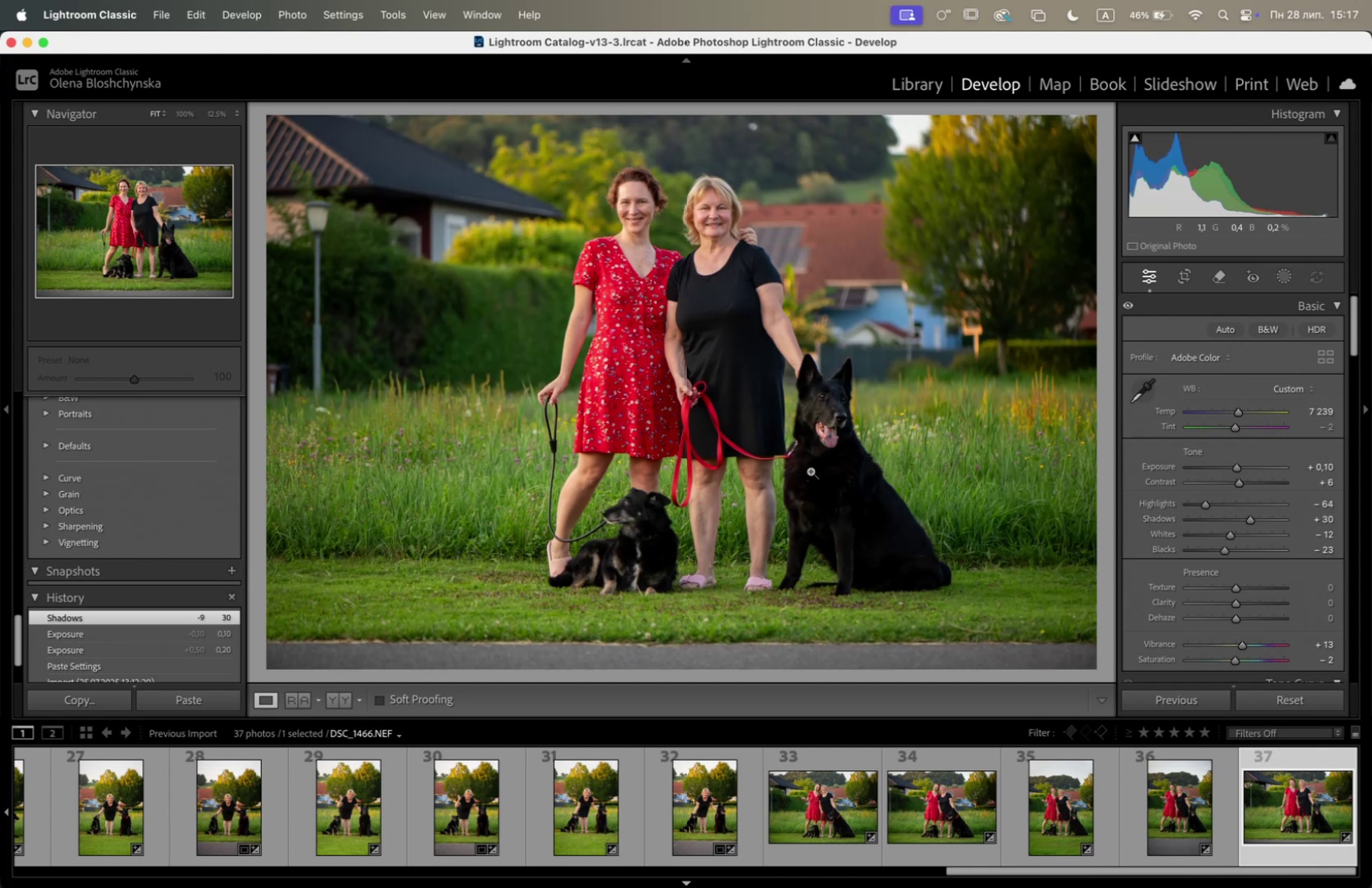 
right_click([782, 429])
 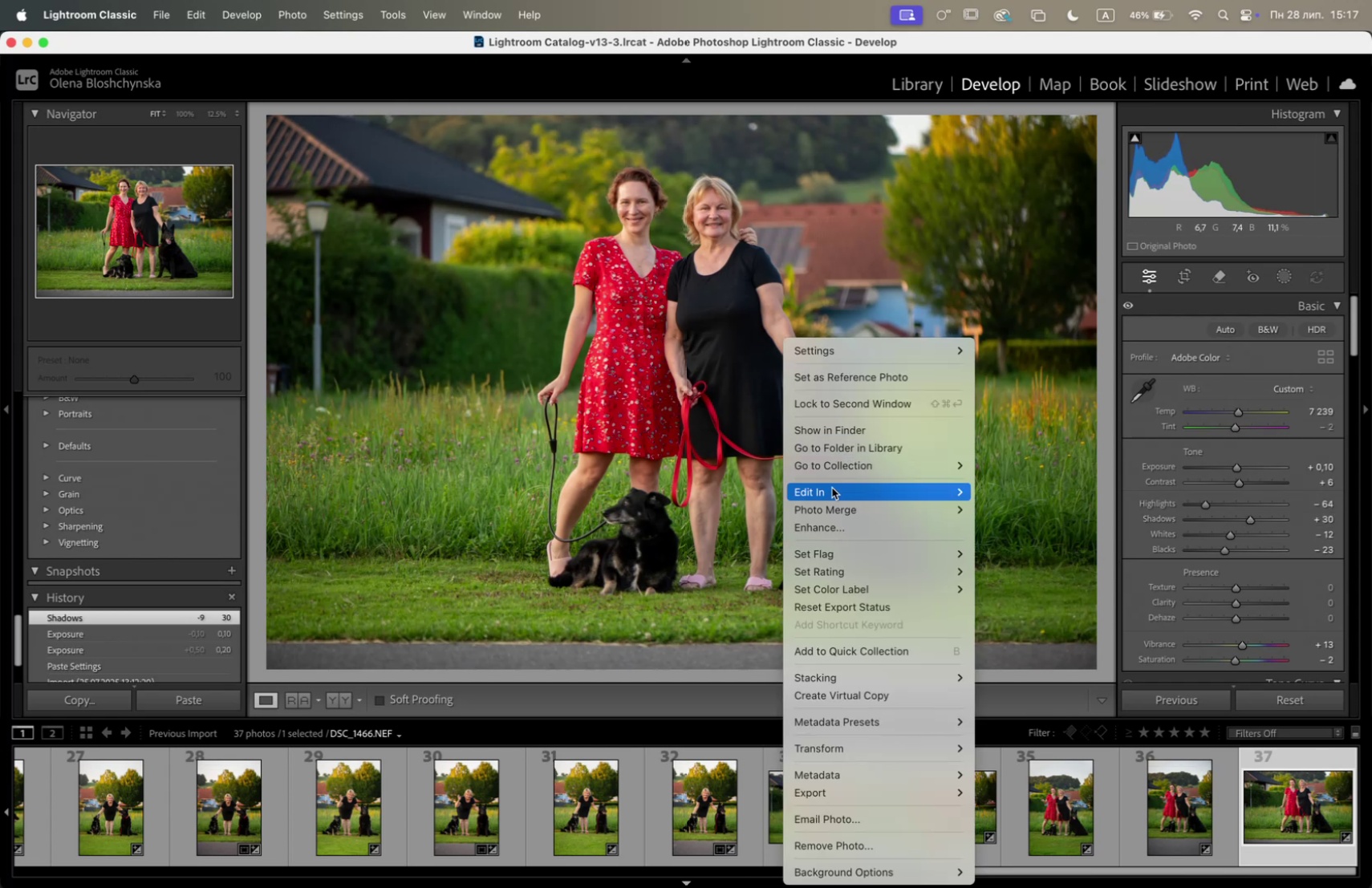 
left_click([835, 490])
 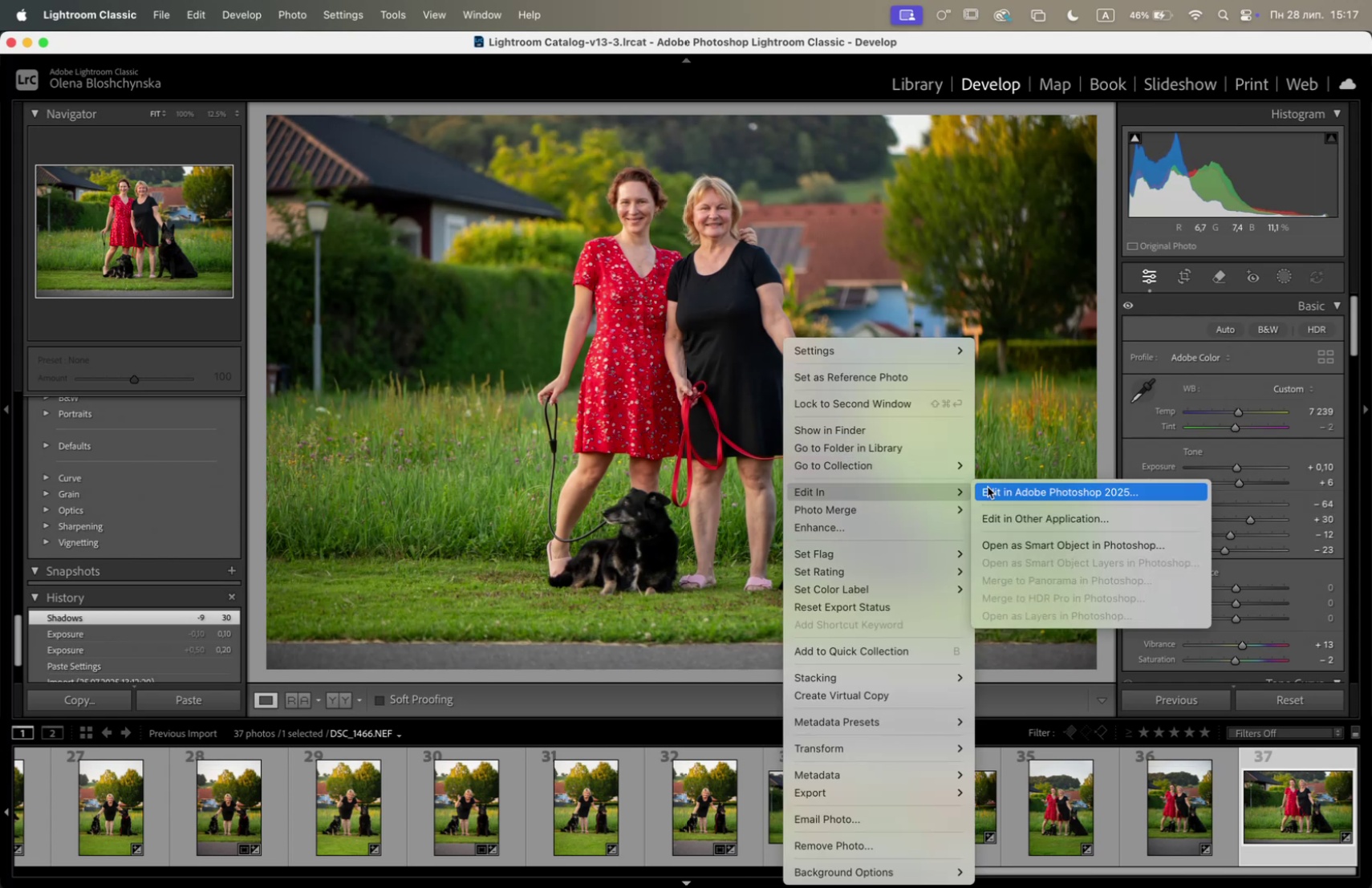 
left_click([1005, 481])
 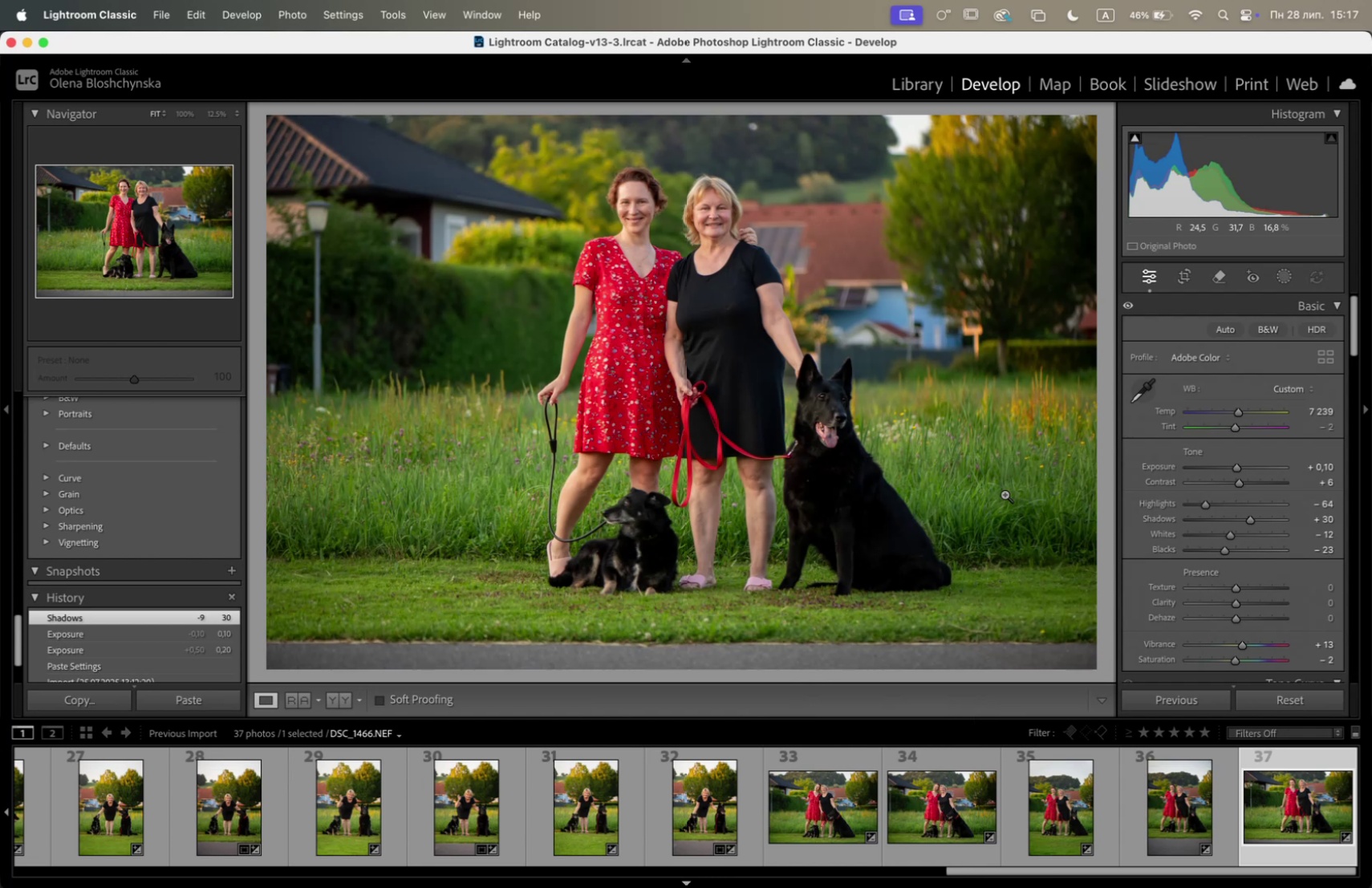 
wait(12.01)
 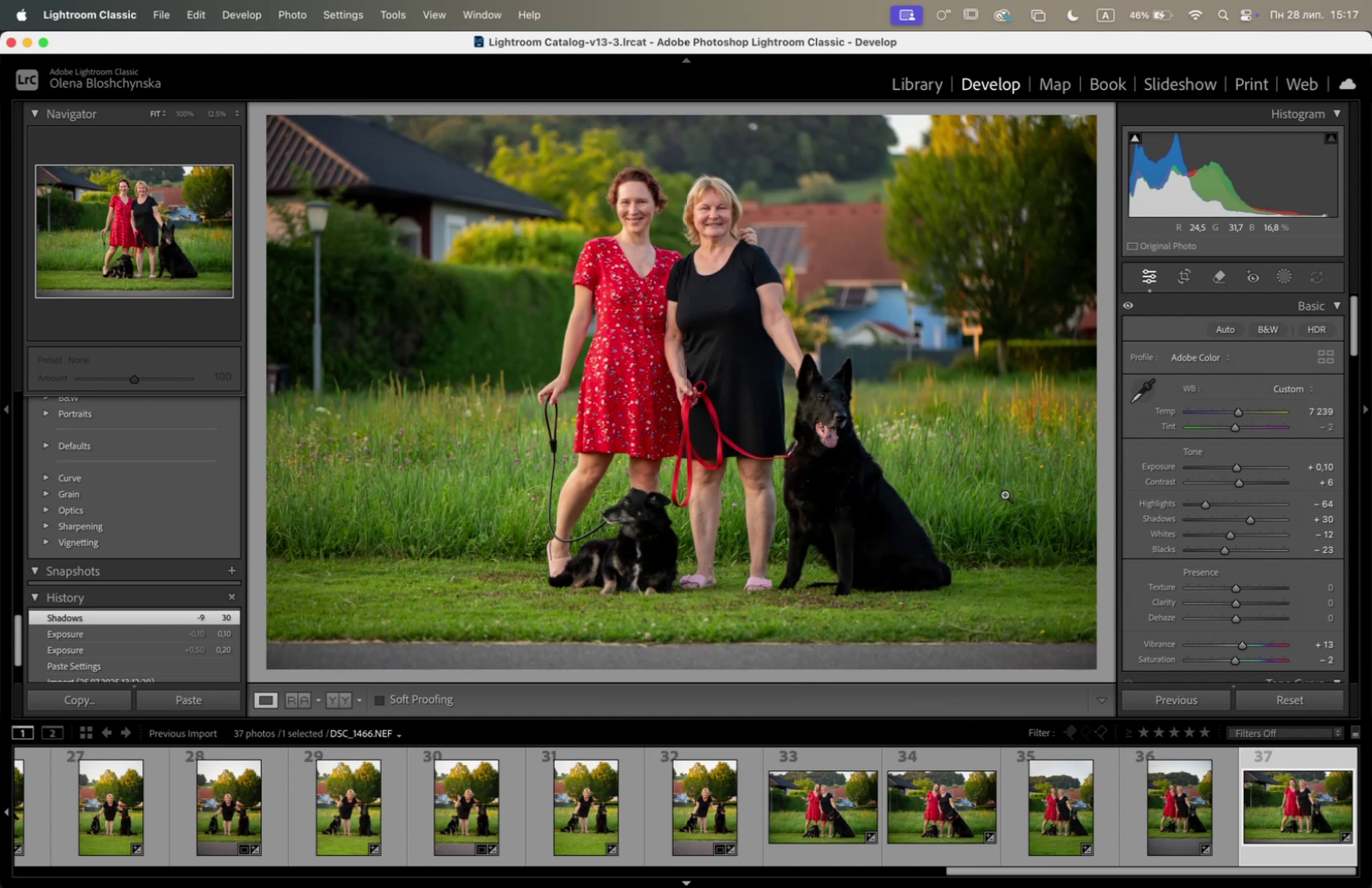 
hold_key(key=Space, duration=0.97)
 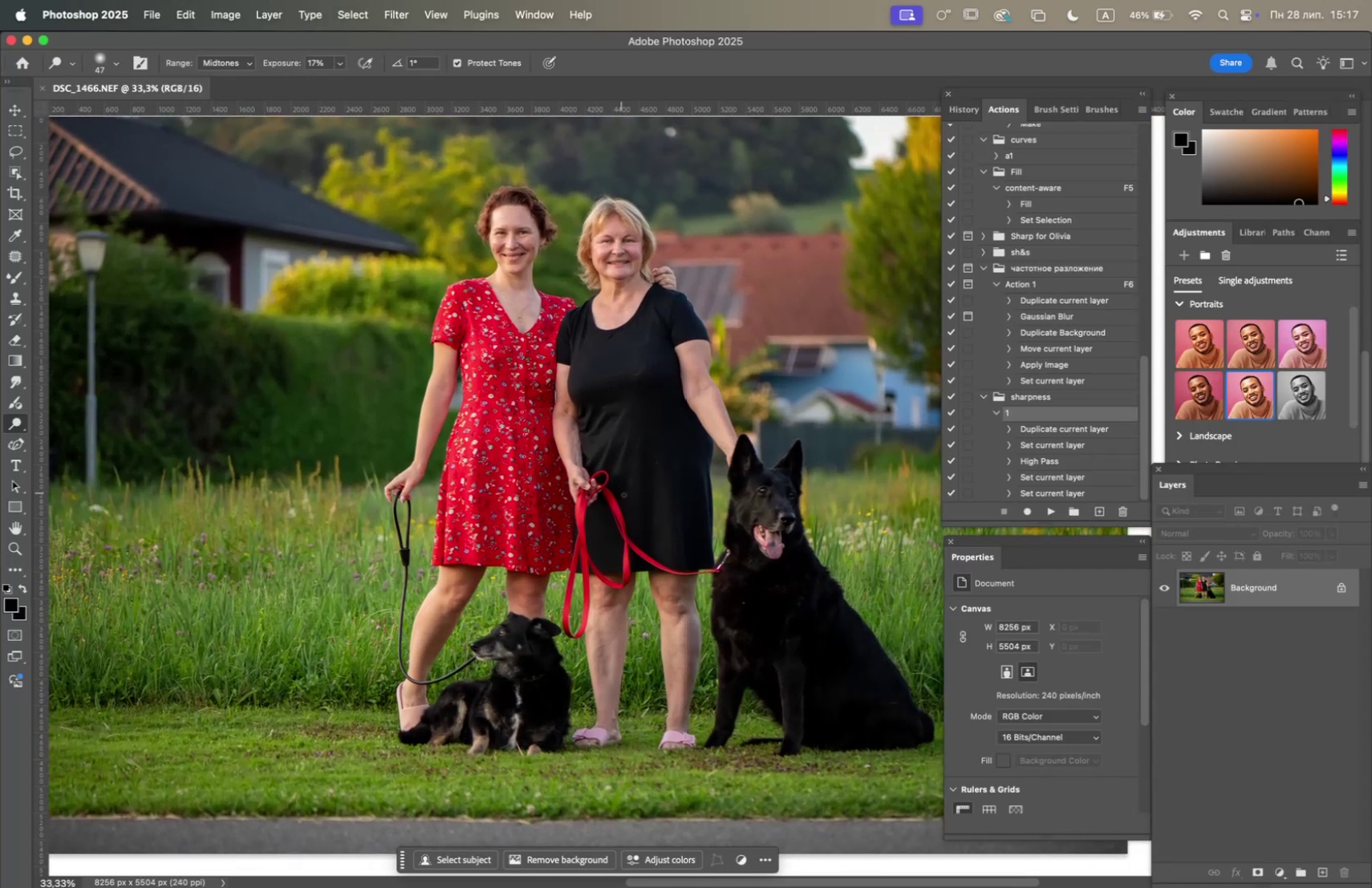 
left_click_drag(start_coordinate=[738, 492], to_coordinate=[611, 480])
 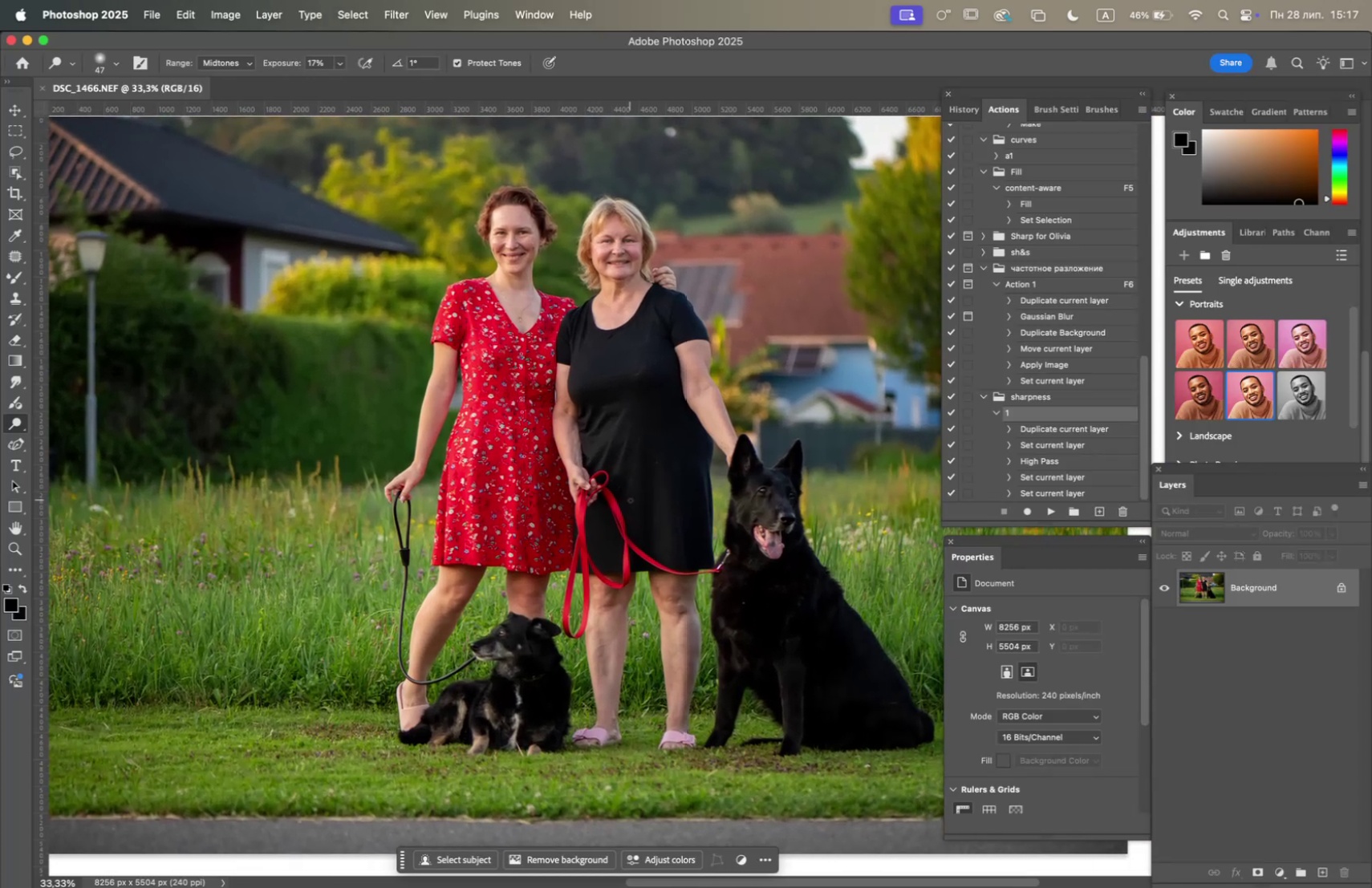 
hold_key(key=OptionLeft, duration=1.23)
scroll: coordinate [631, 500], scroll_direction: down, amount: 3.0
 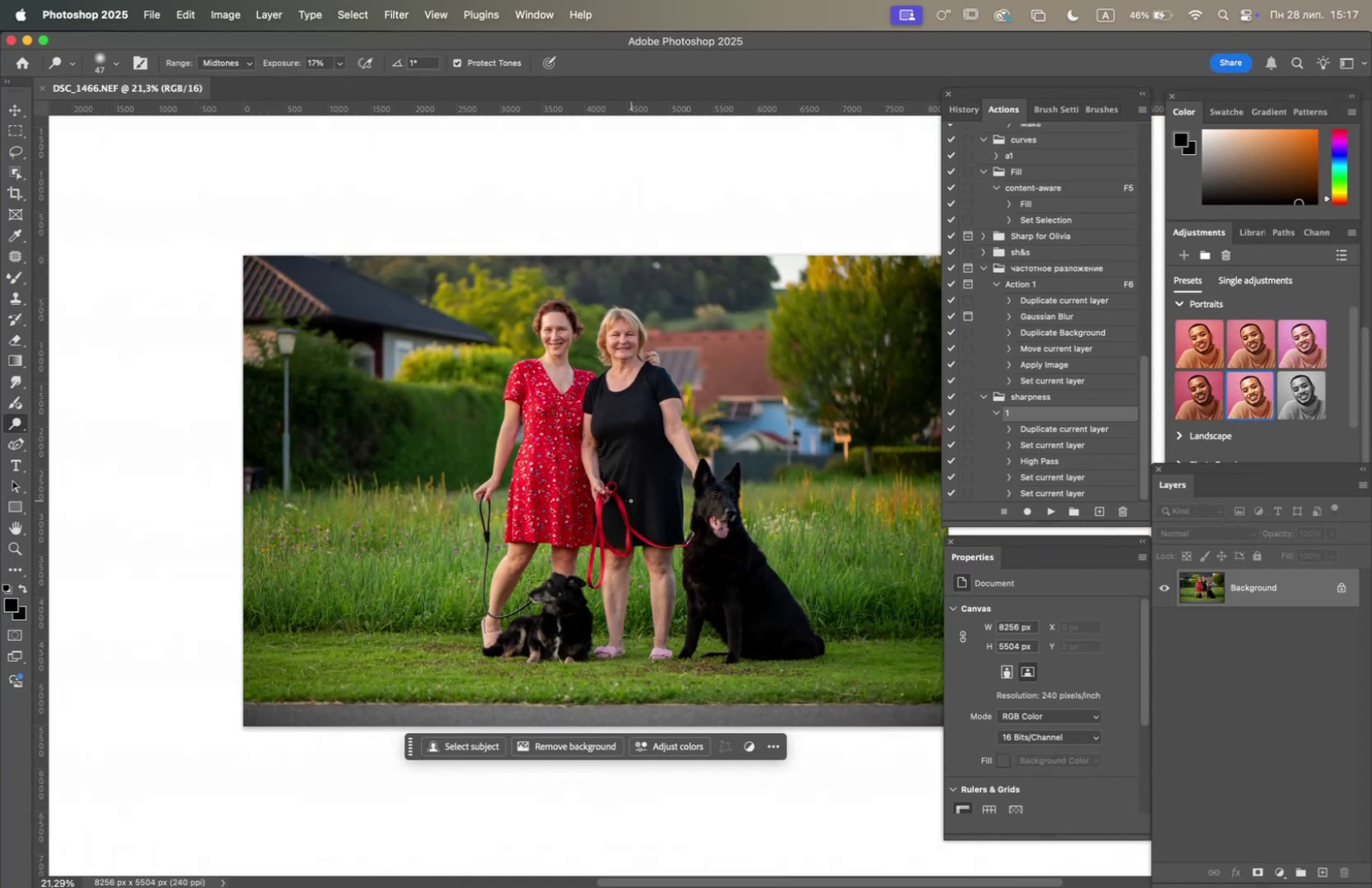 
scroll: coordinate [631, 499], scroll_direction: up, amount: 1.0
 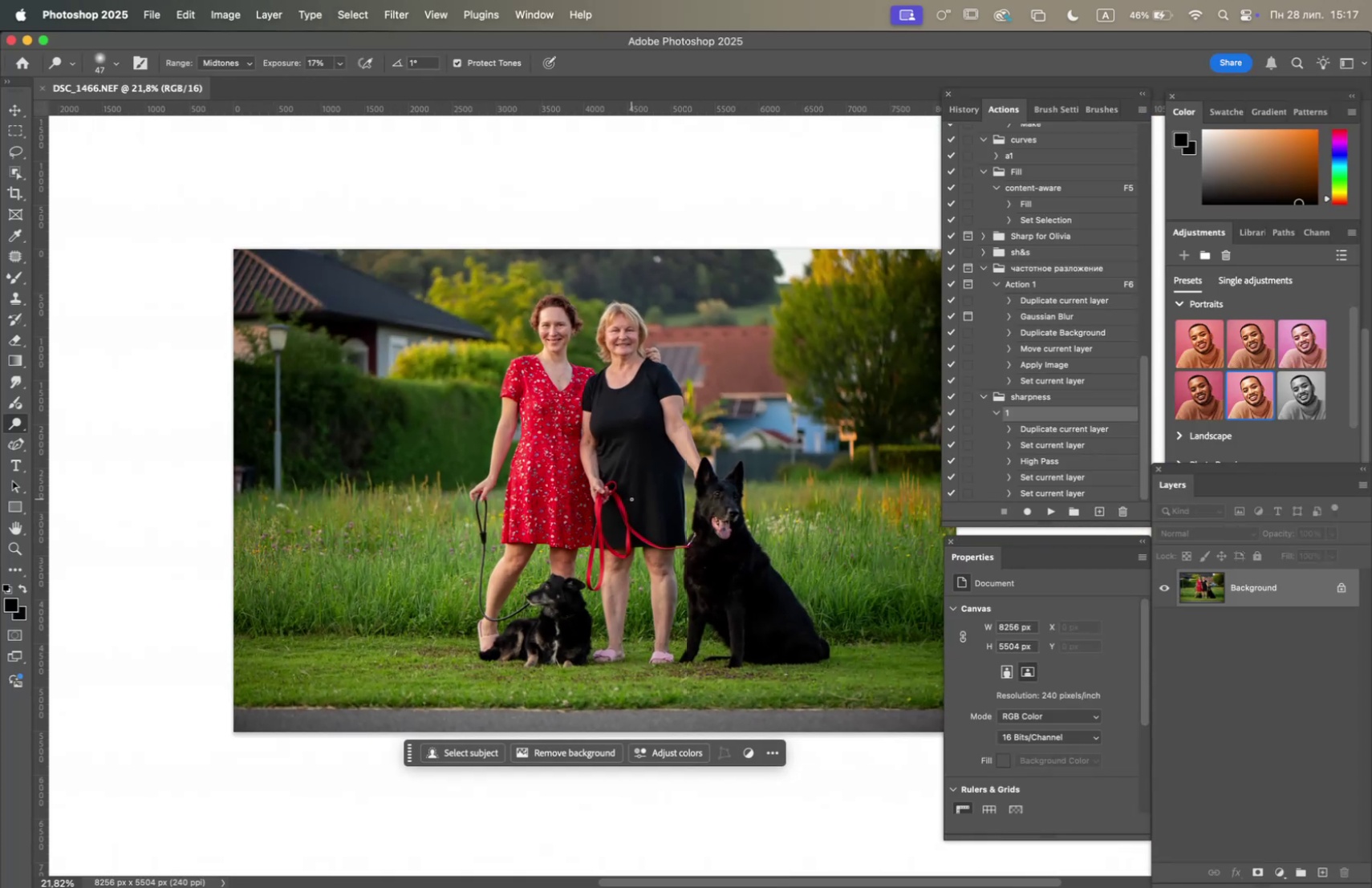 
hold_key(key=Space, duration=1.12)
 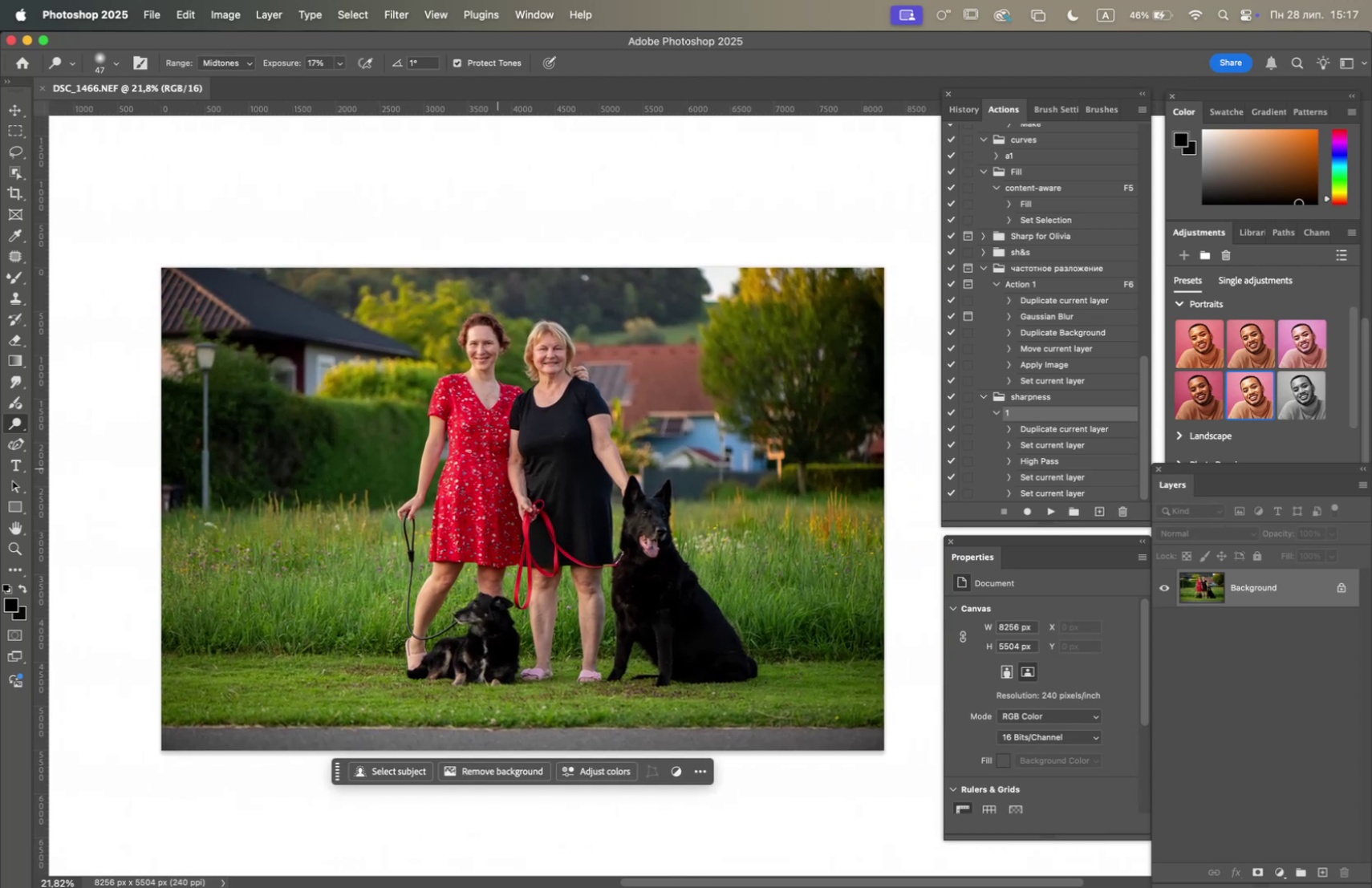 
left_click_drag(start_coordinate=[631, 494], to_coordinate=[559, 513])
 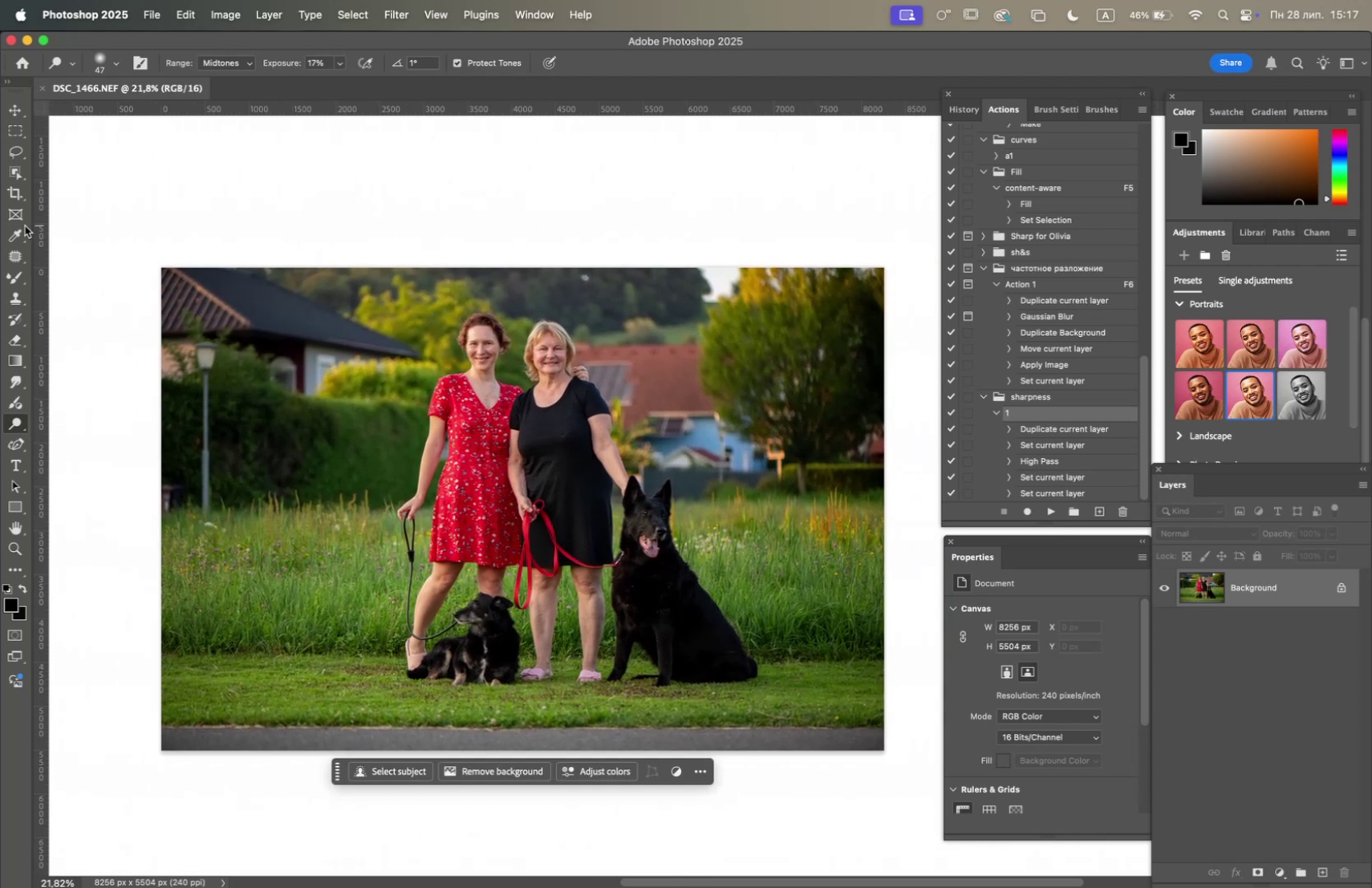 
left_click([9, 193])
 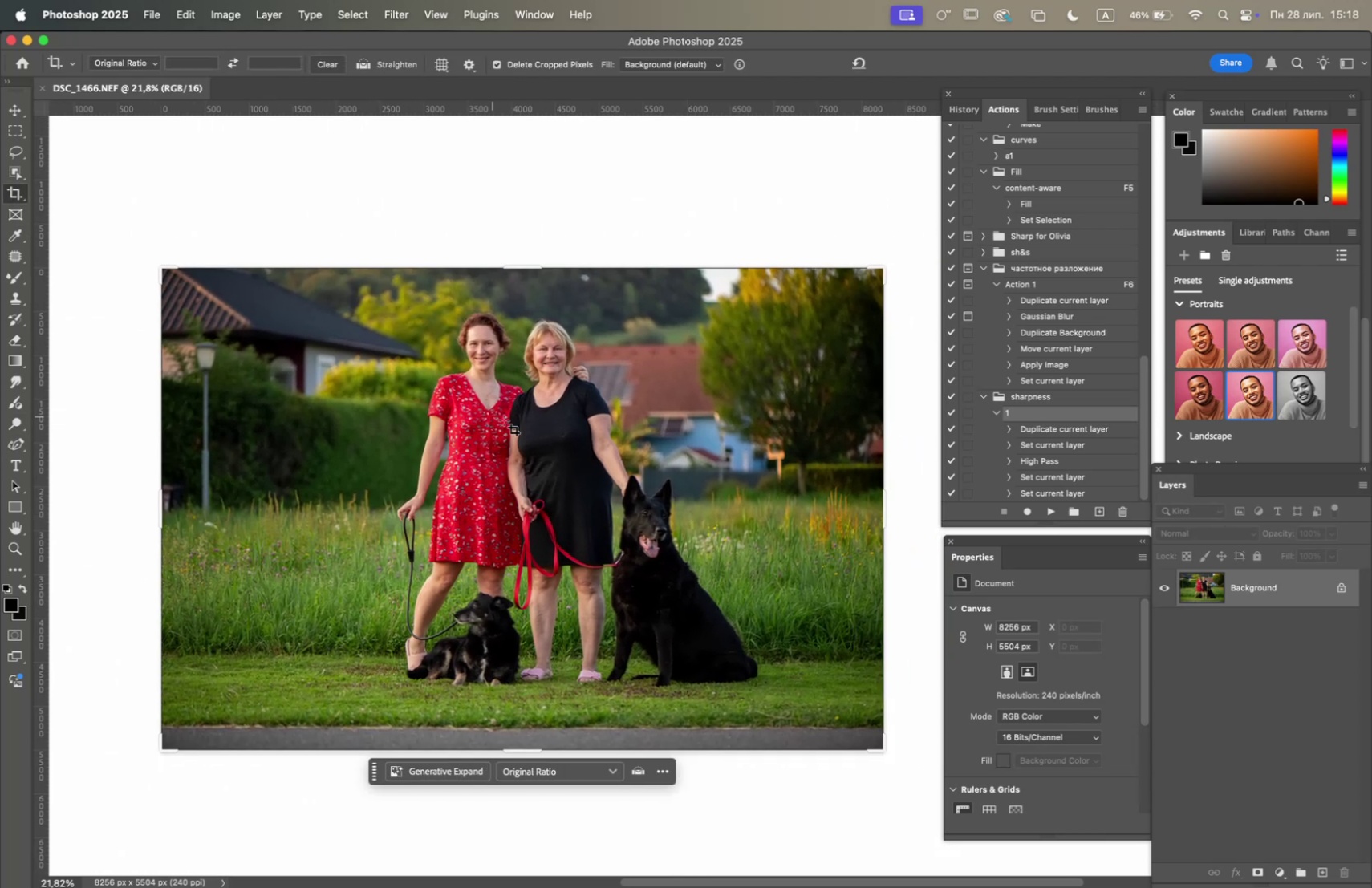 
left_click([505, 420])
 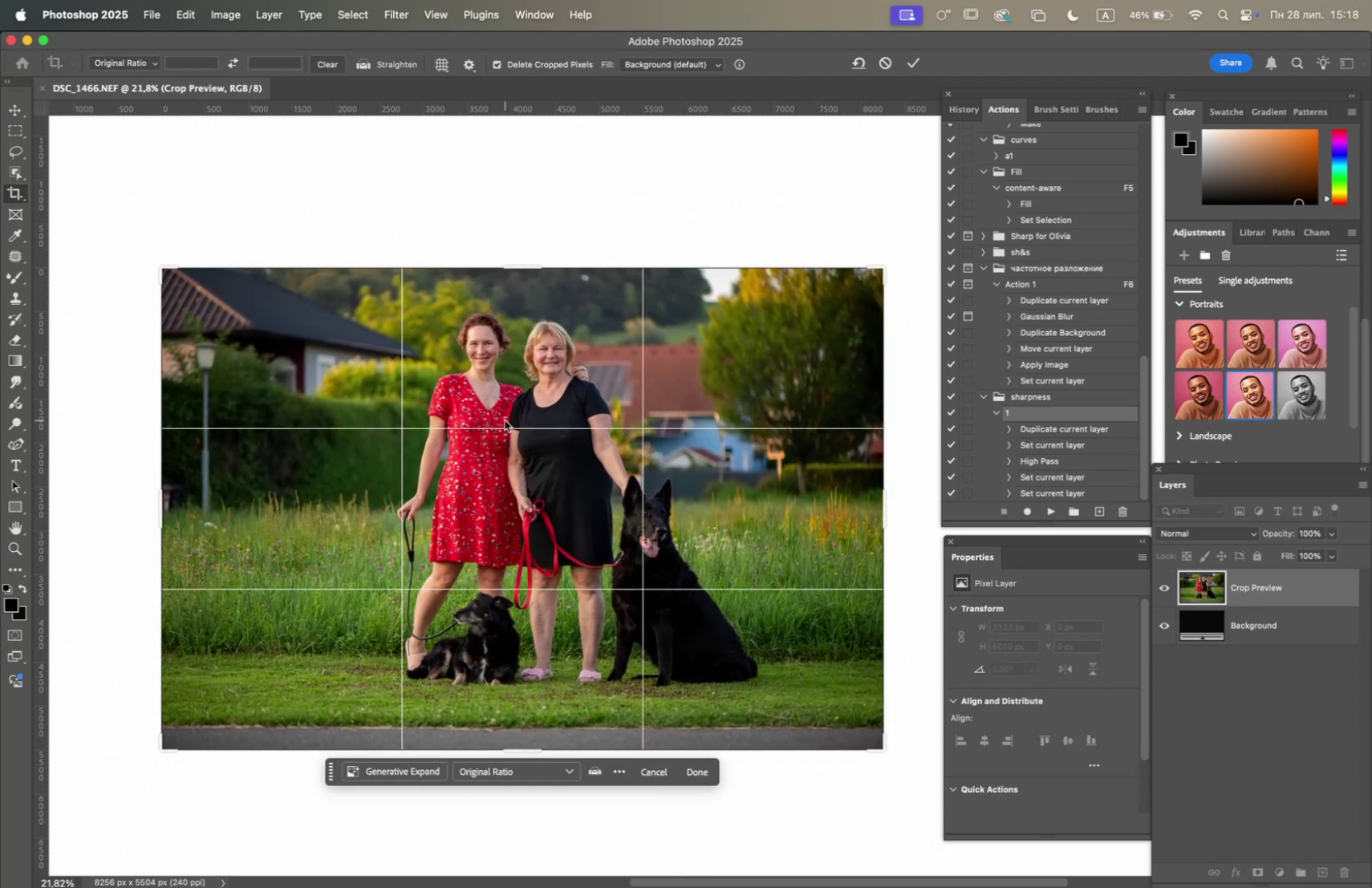 
left_click_drag(start_coordinate=[505, 432], to_coordinate=[510, 464])
 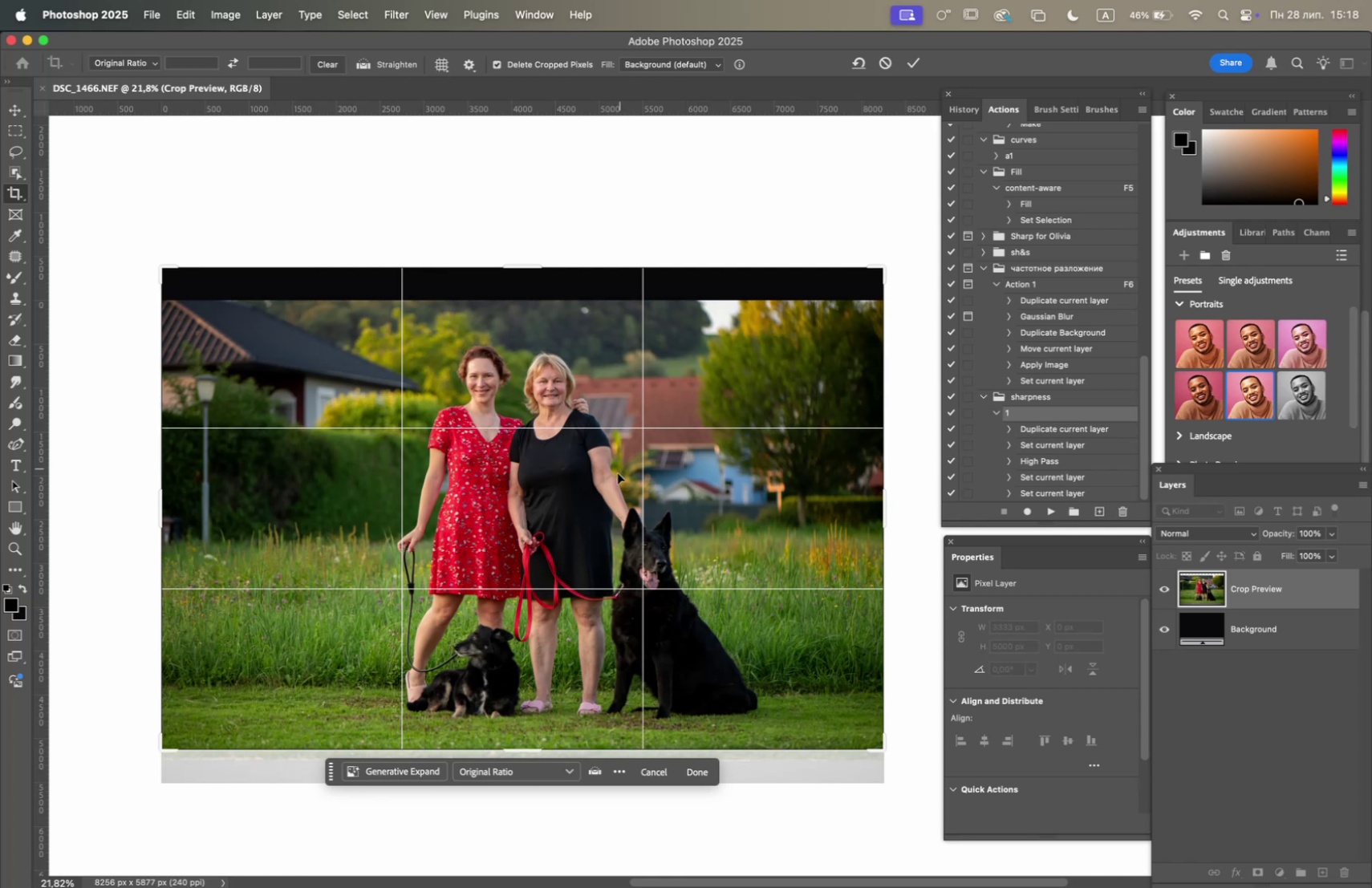 
left_click_drag(start_coordinate=[593, 510], to_coordinate=[597, 493])
 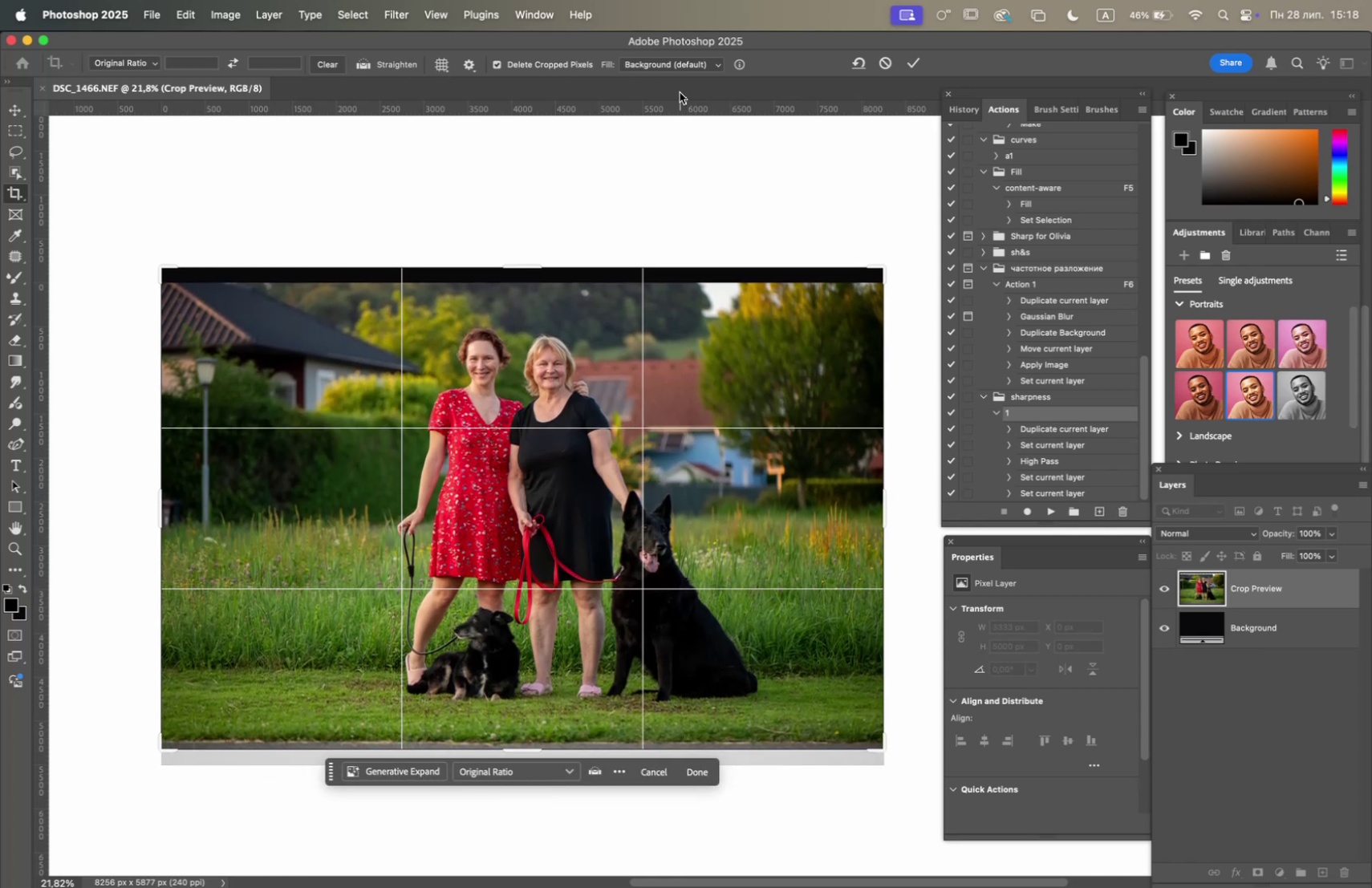 
left_click([681, 66])
 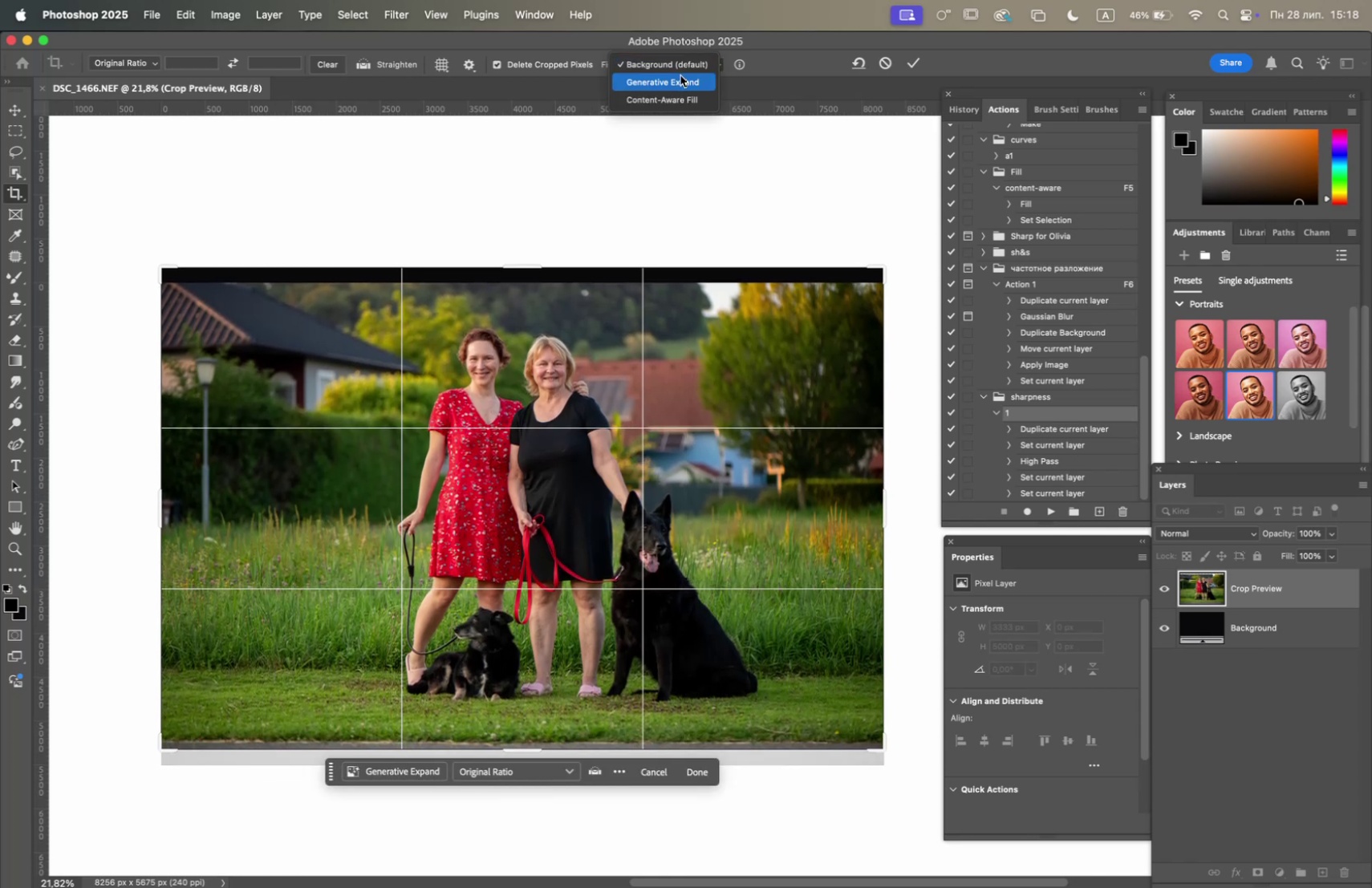 
left_click([680, 80])
 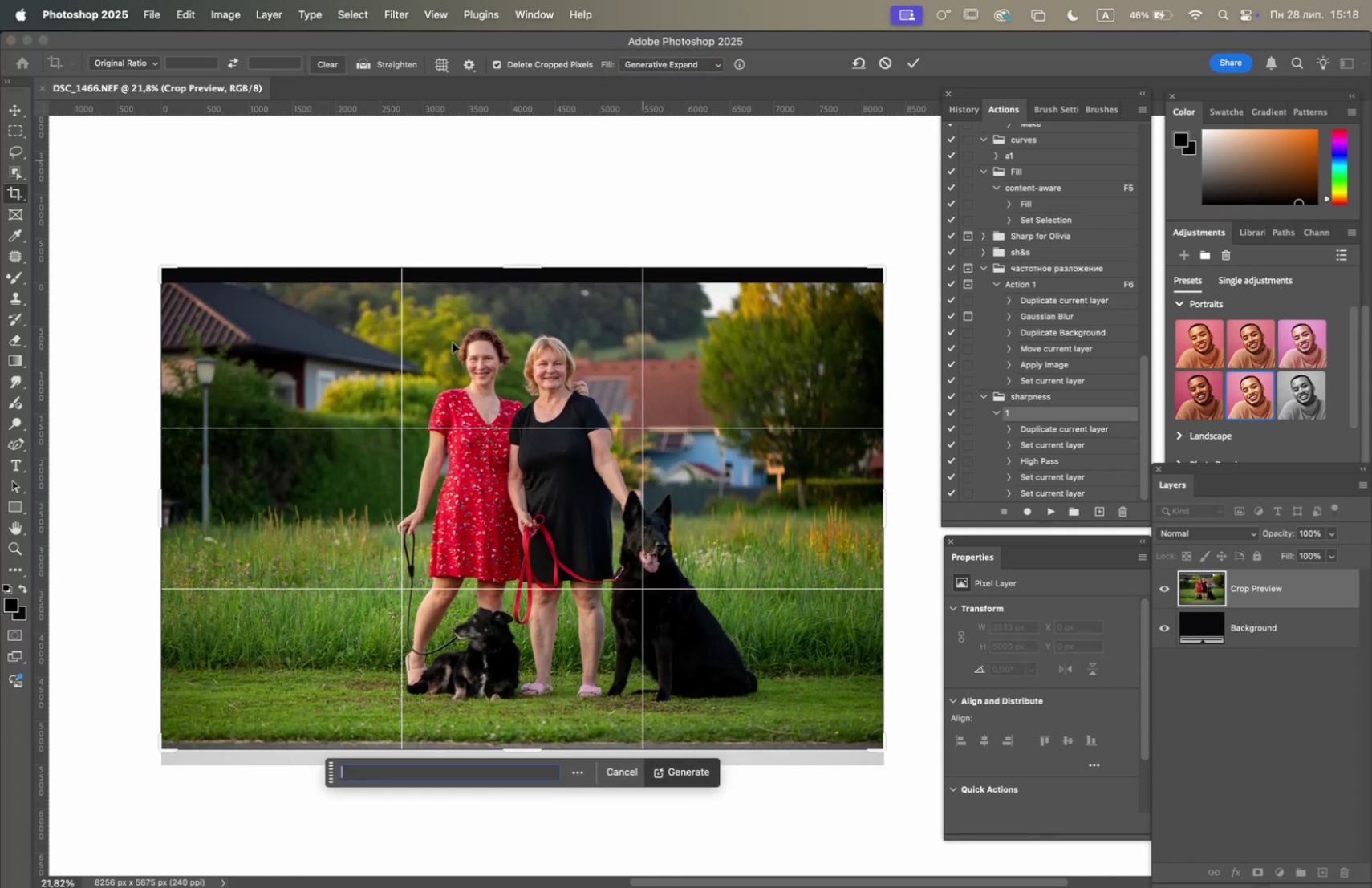 
key(Enter)
 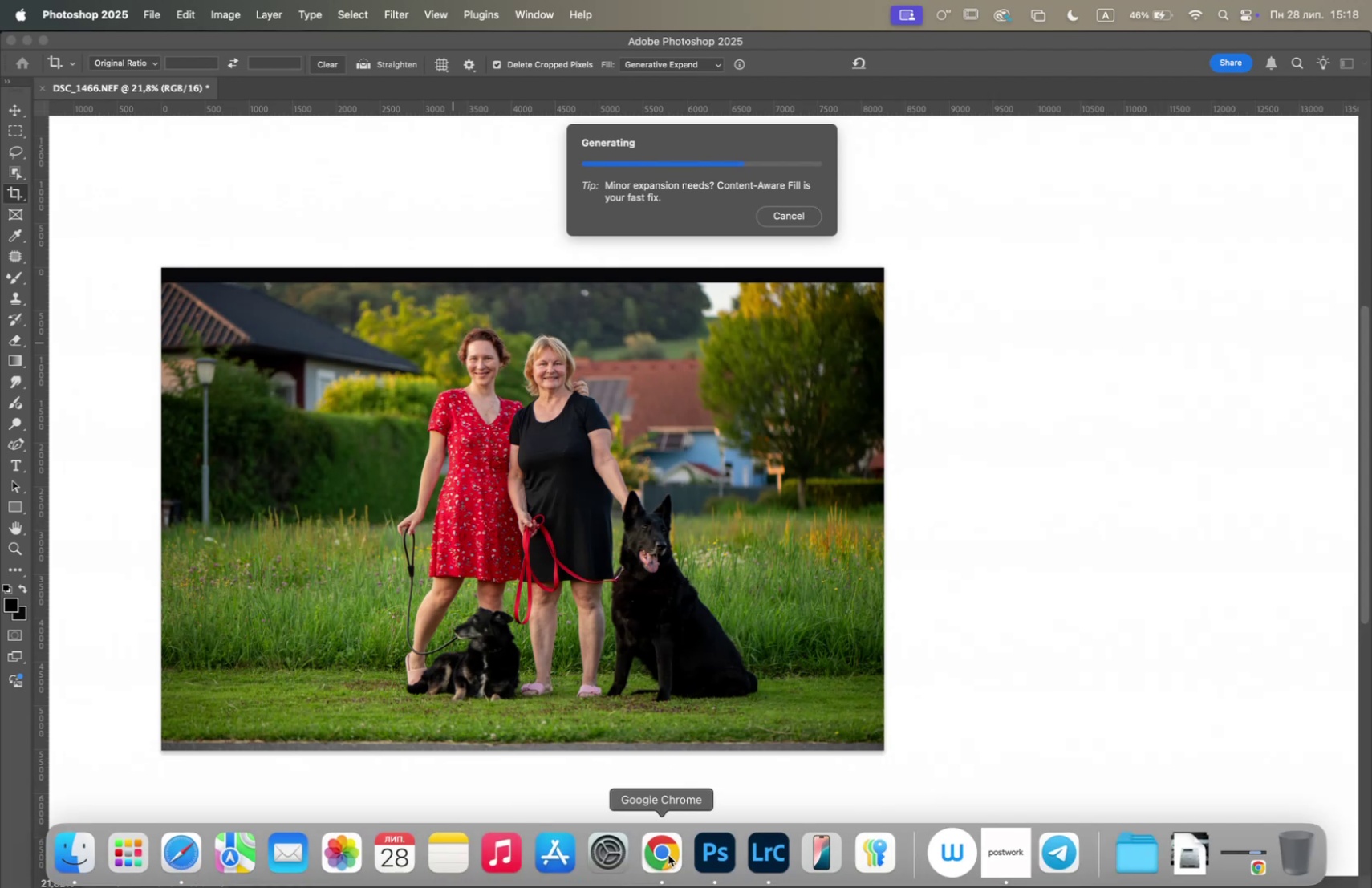 
wait(20.37)
 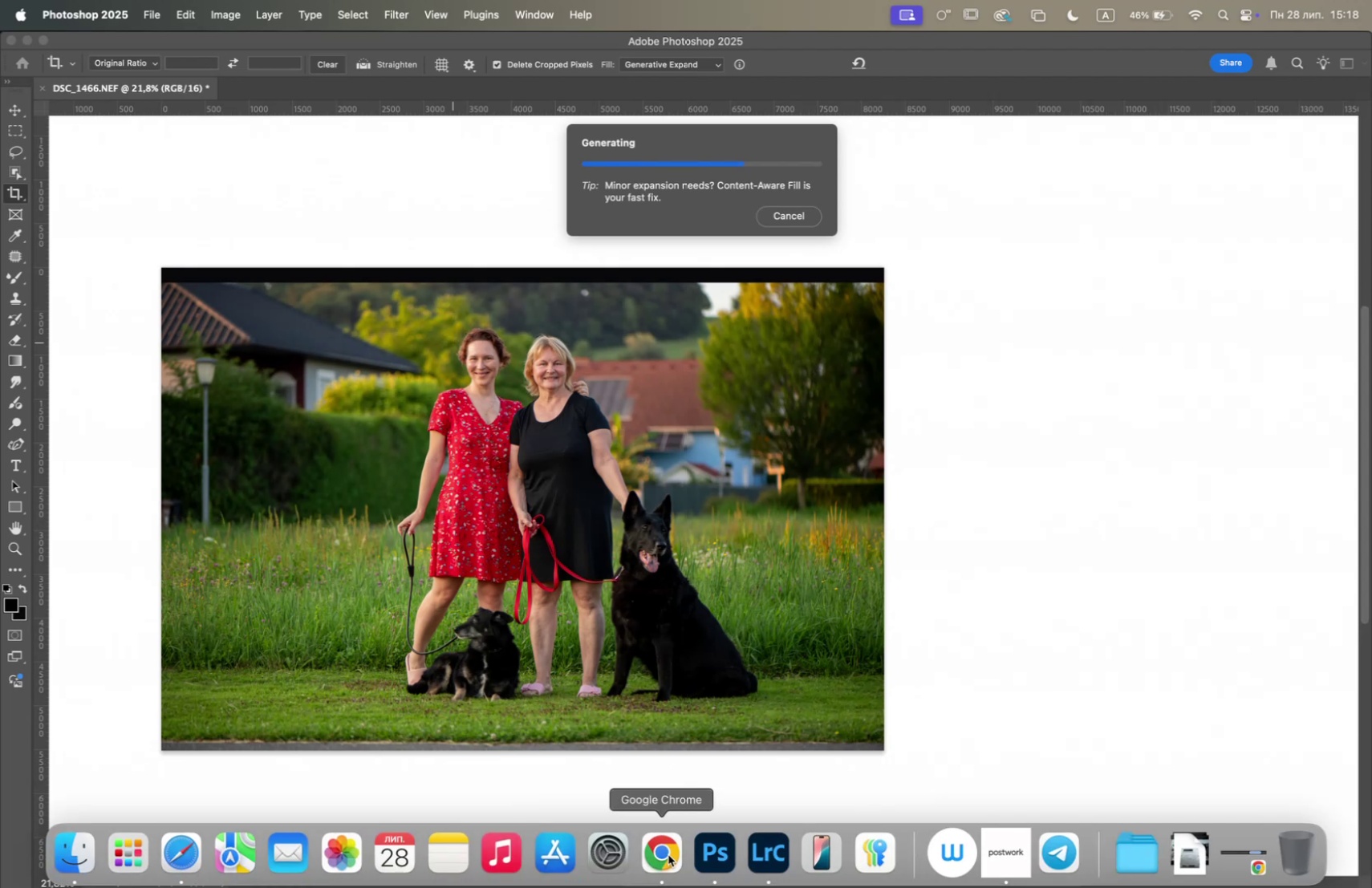 
left_click([707, 861])
 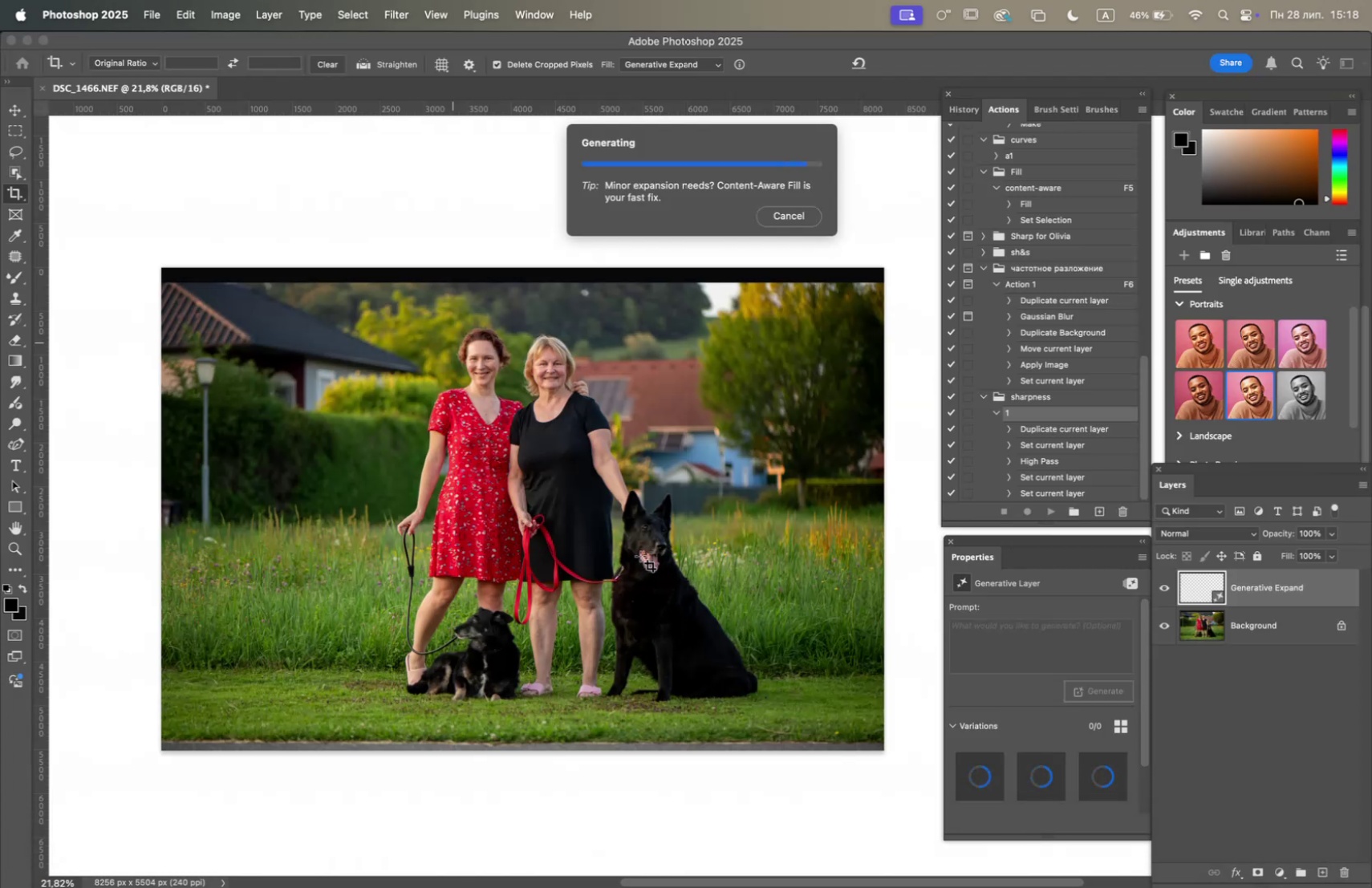 
wait(11.69)
 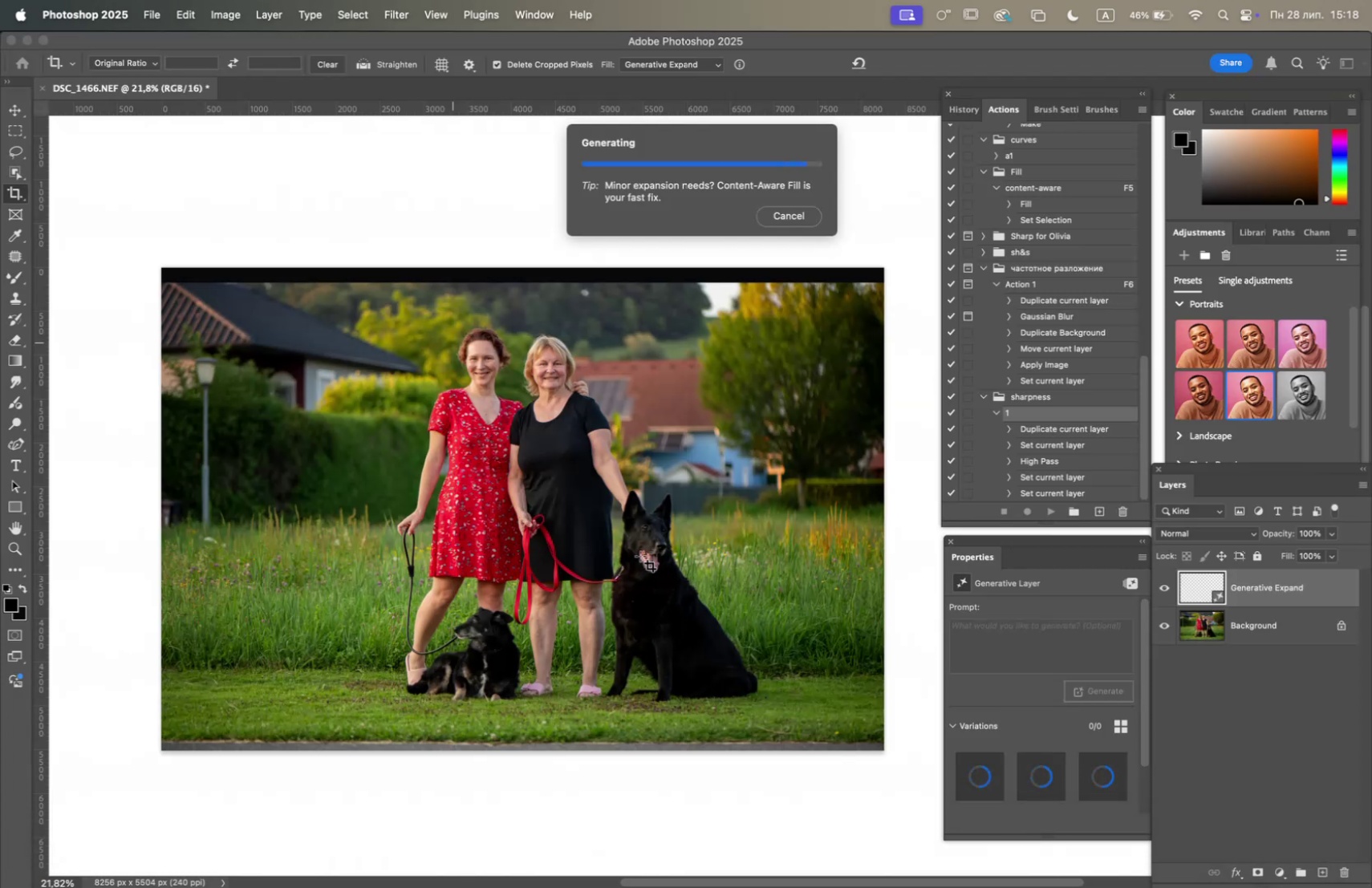 
left_click([1165, 586])
 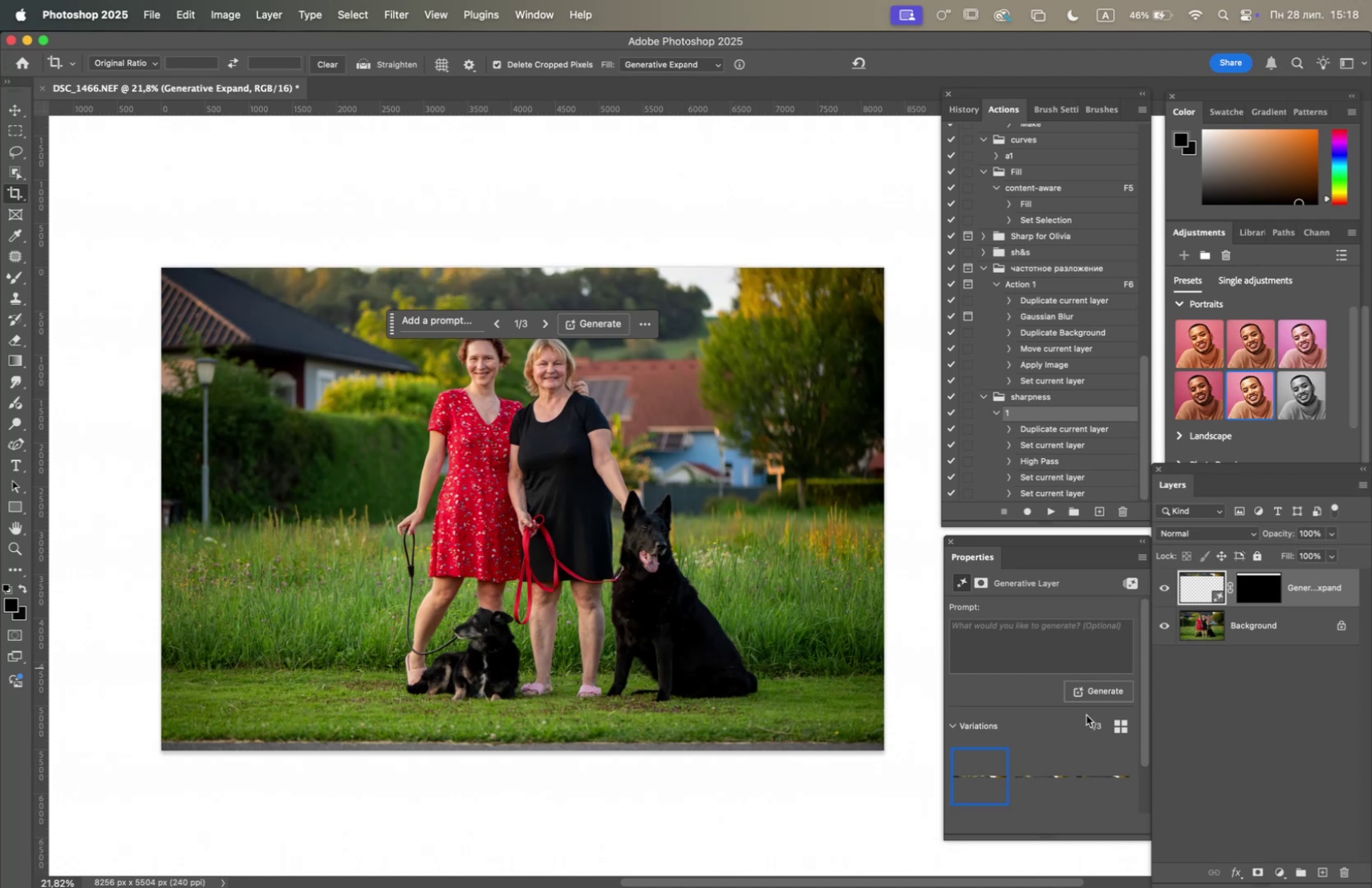 
left_click([1039, 773])
 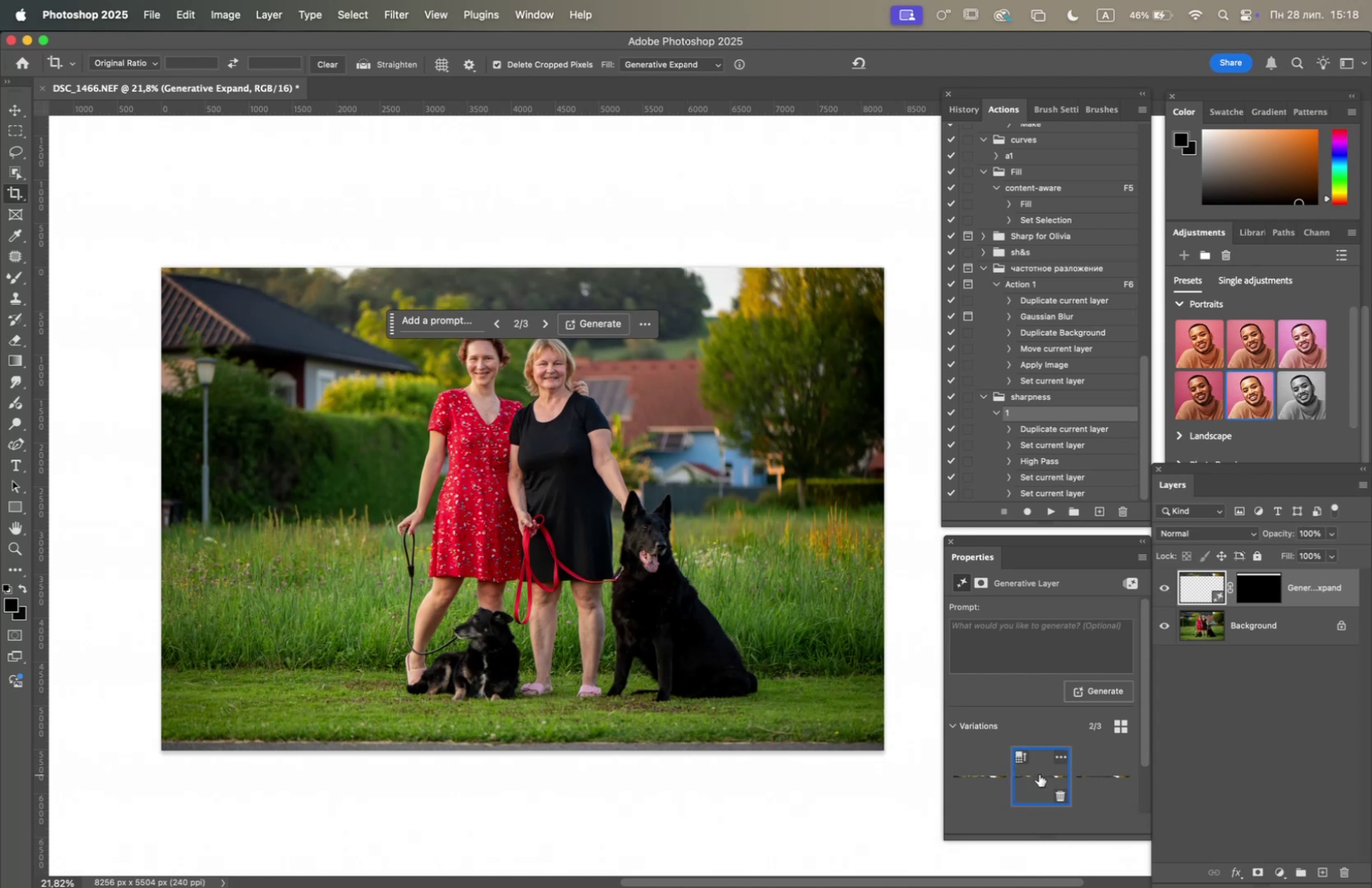 
left_click([1100, 776])
 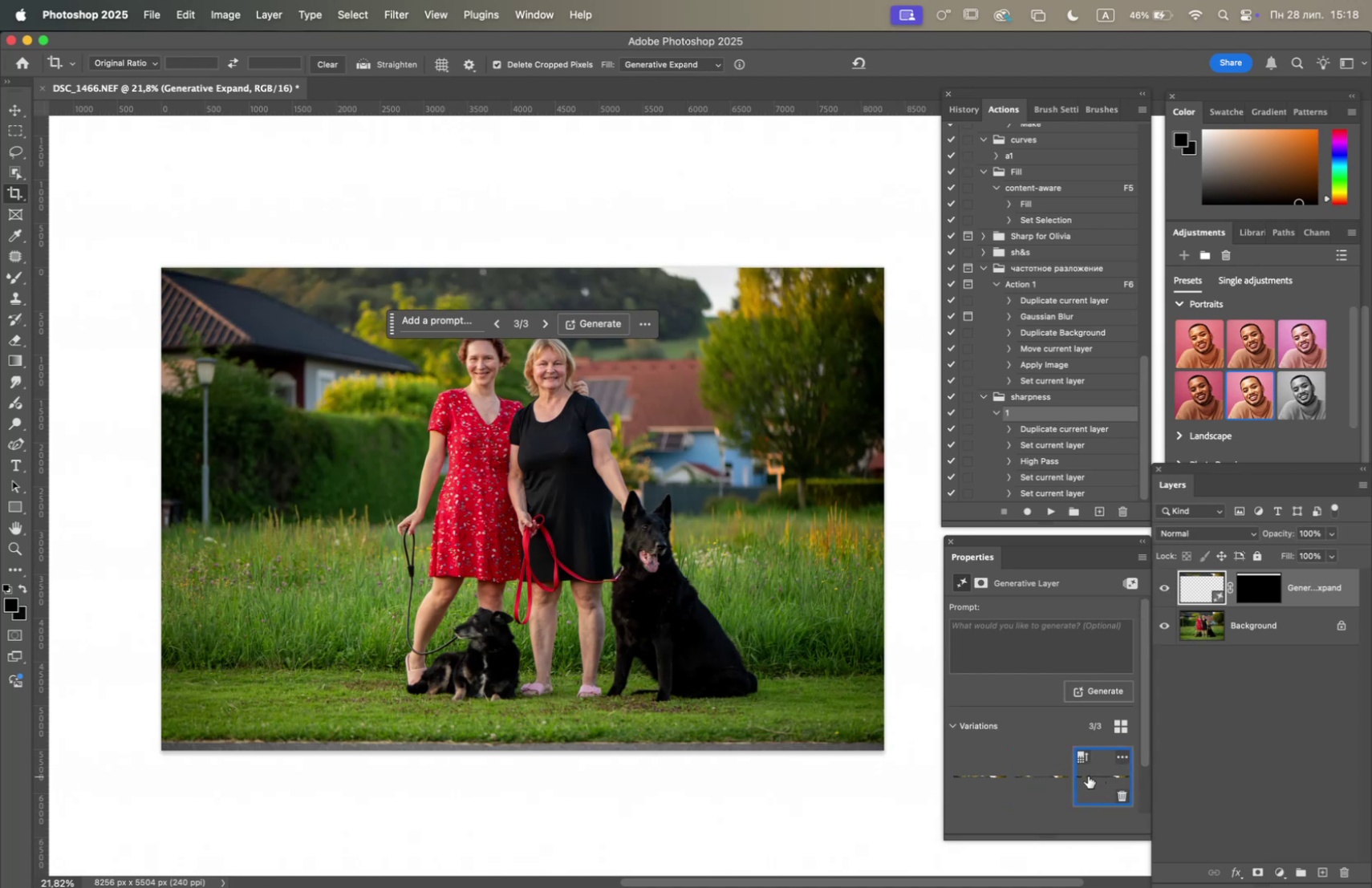 
left_click([1032, 771])
 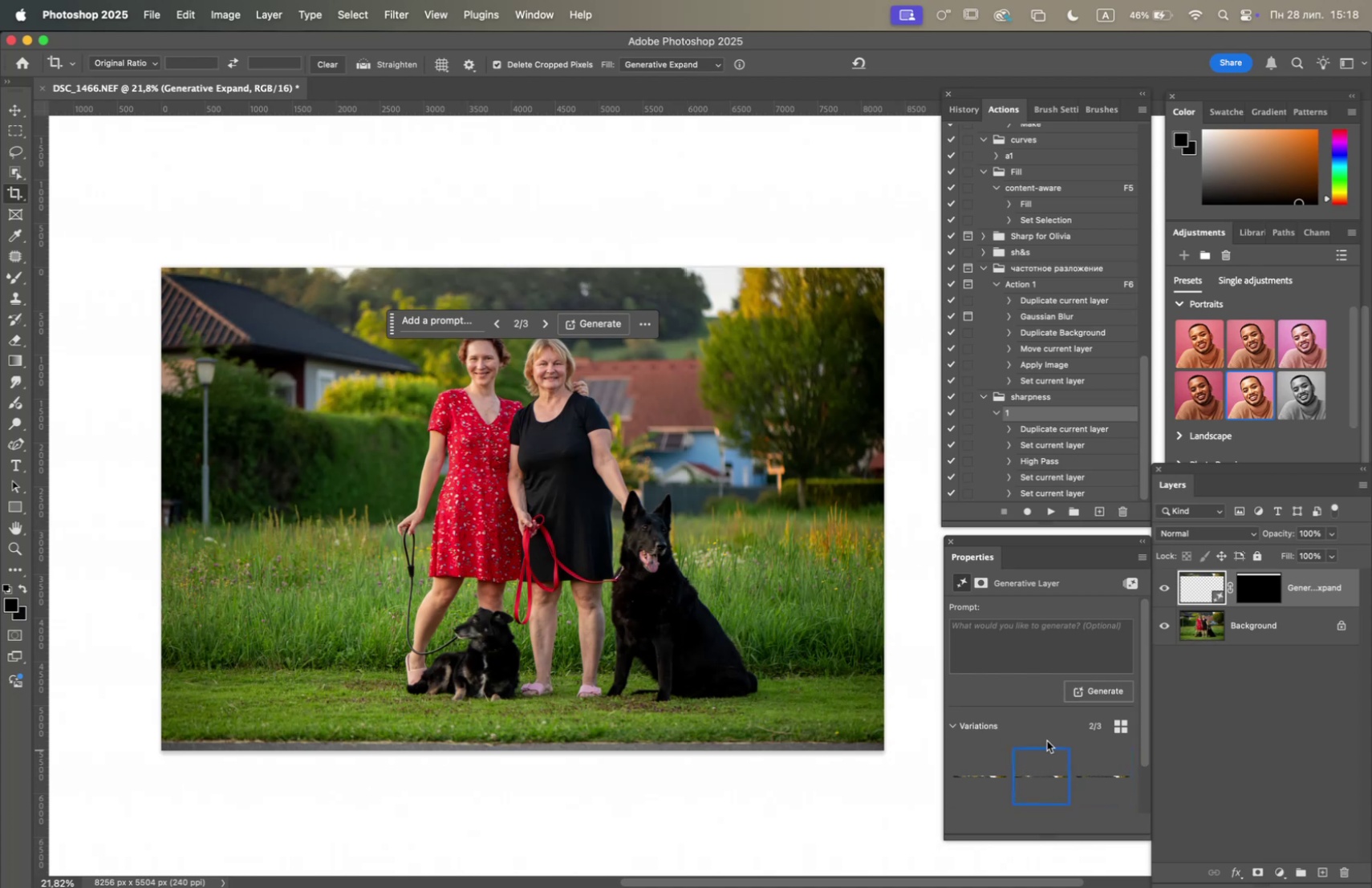 
right_click([1256, 619])
 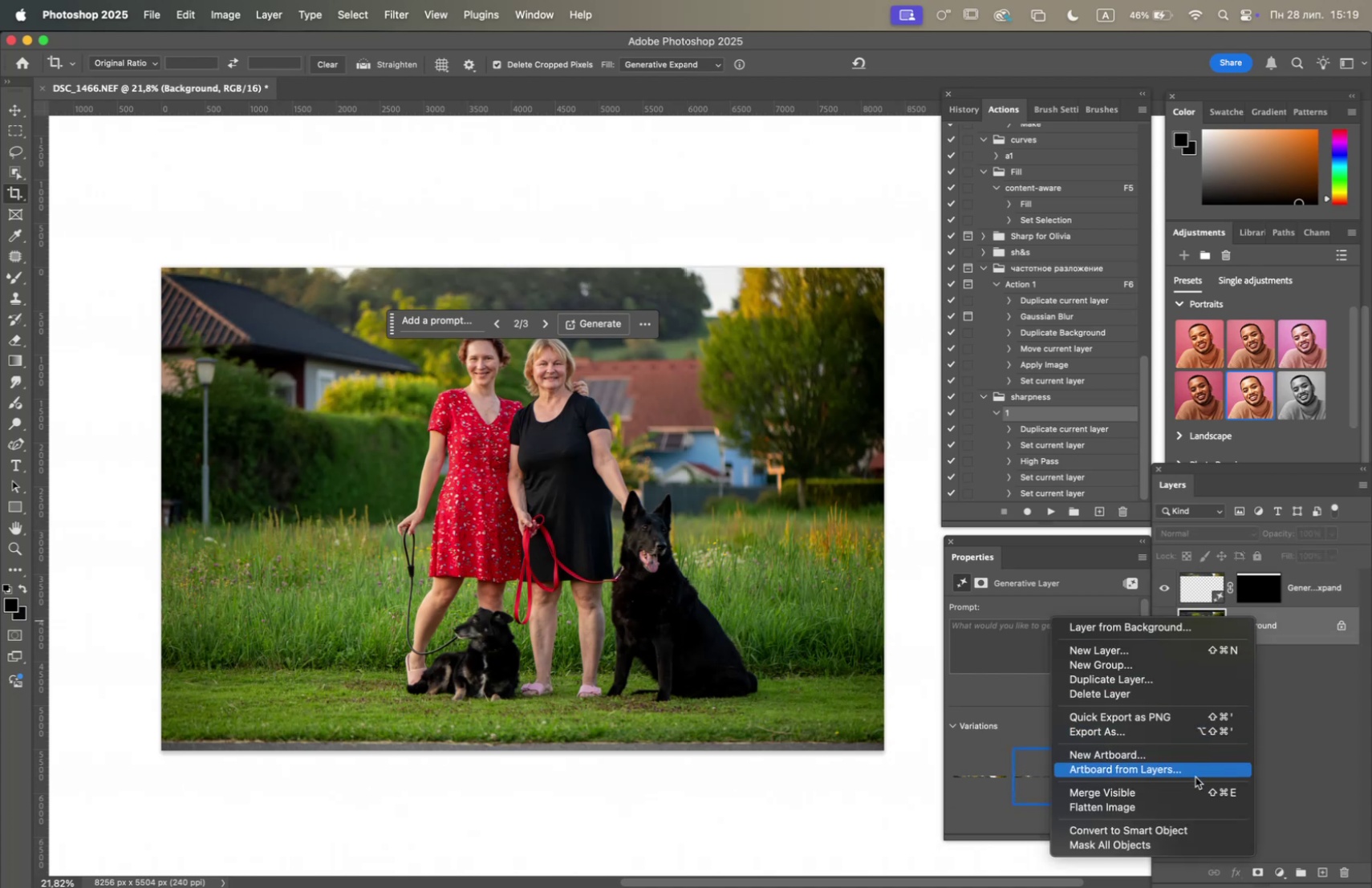 
left_click([1193, 799])
 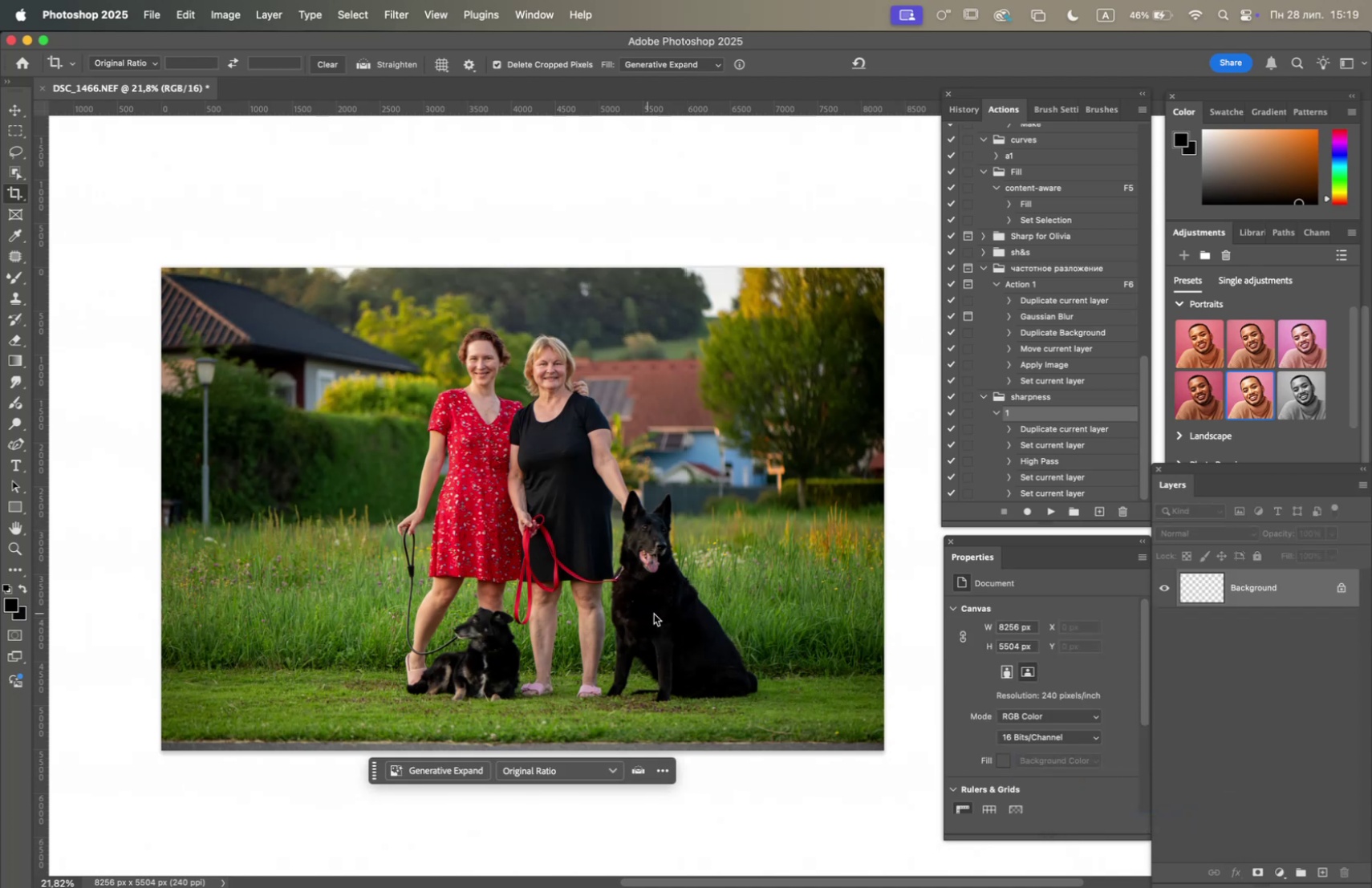 
wait(5.82)
 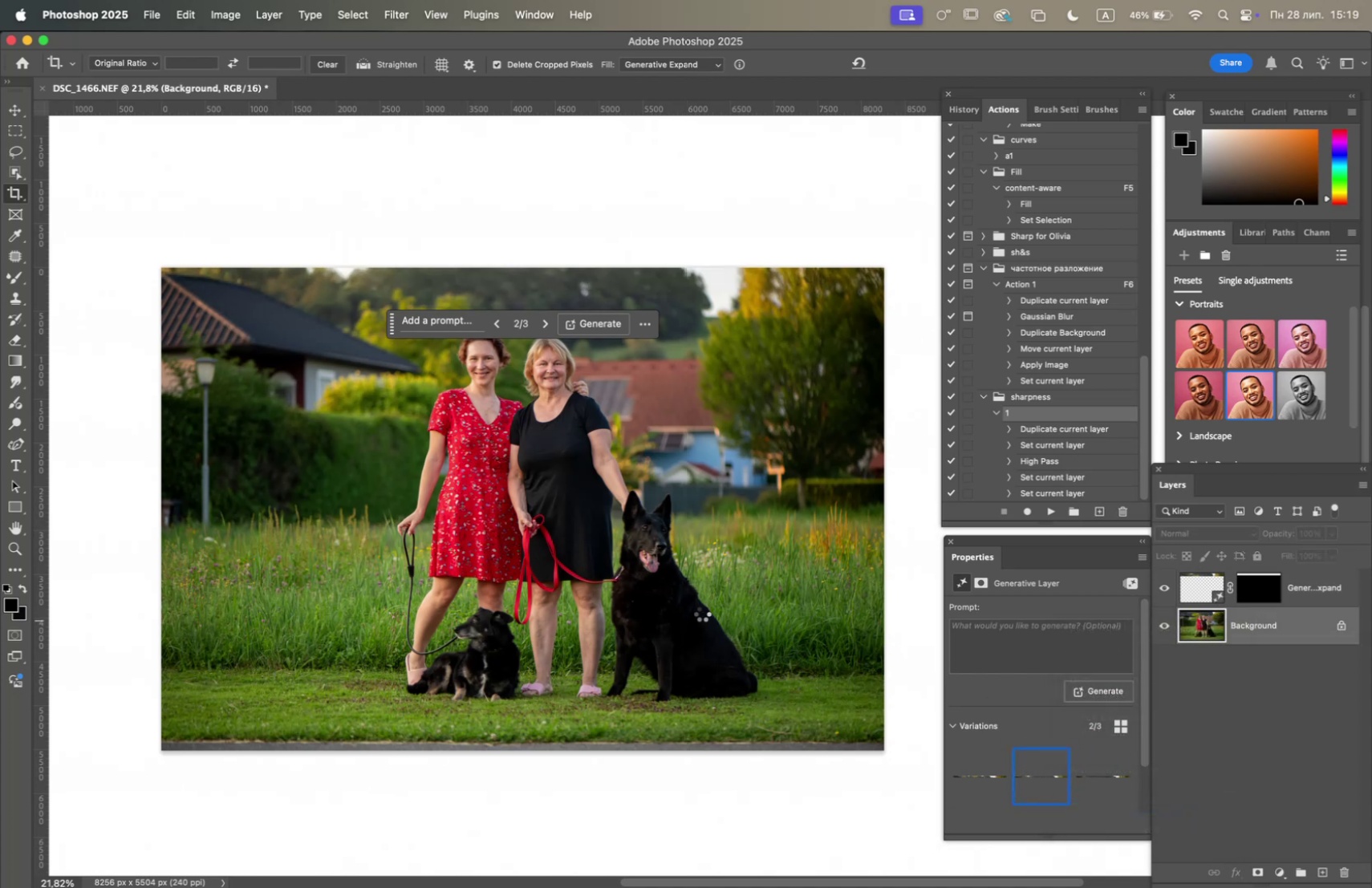 
left_click([11, 154])
 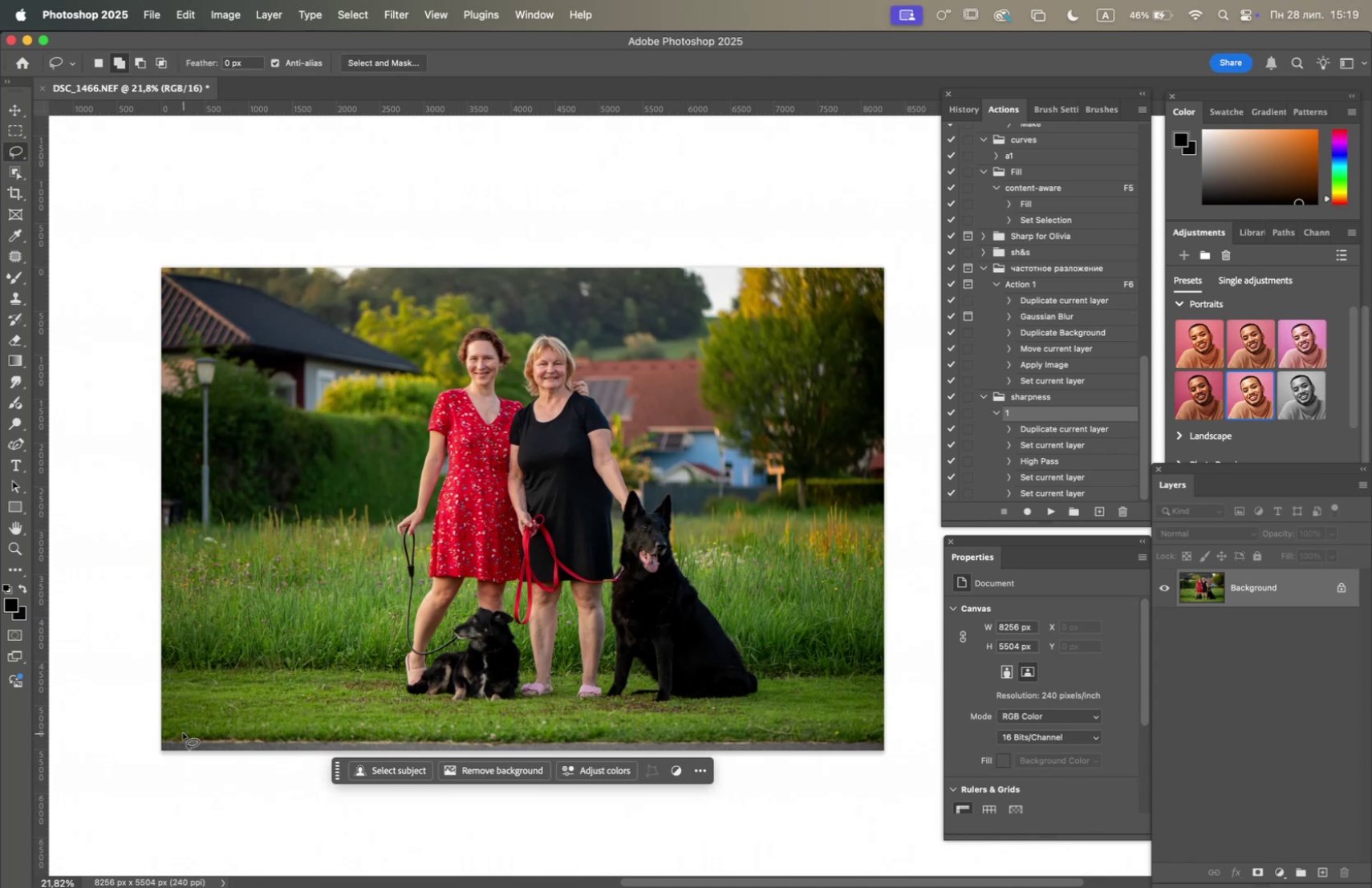 
left_click_drag(start_coordinate=[181, 727], to_coordinate=[903, 729])
 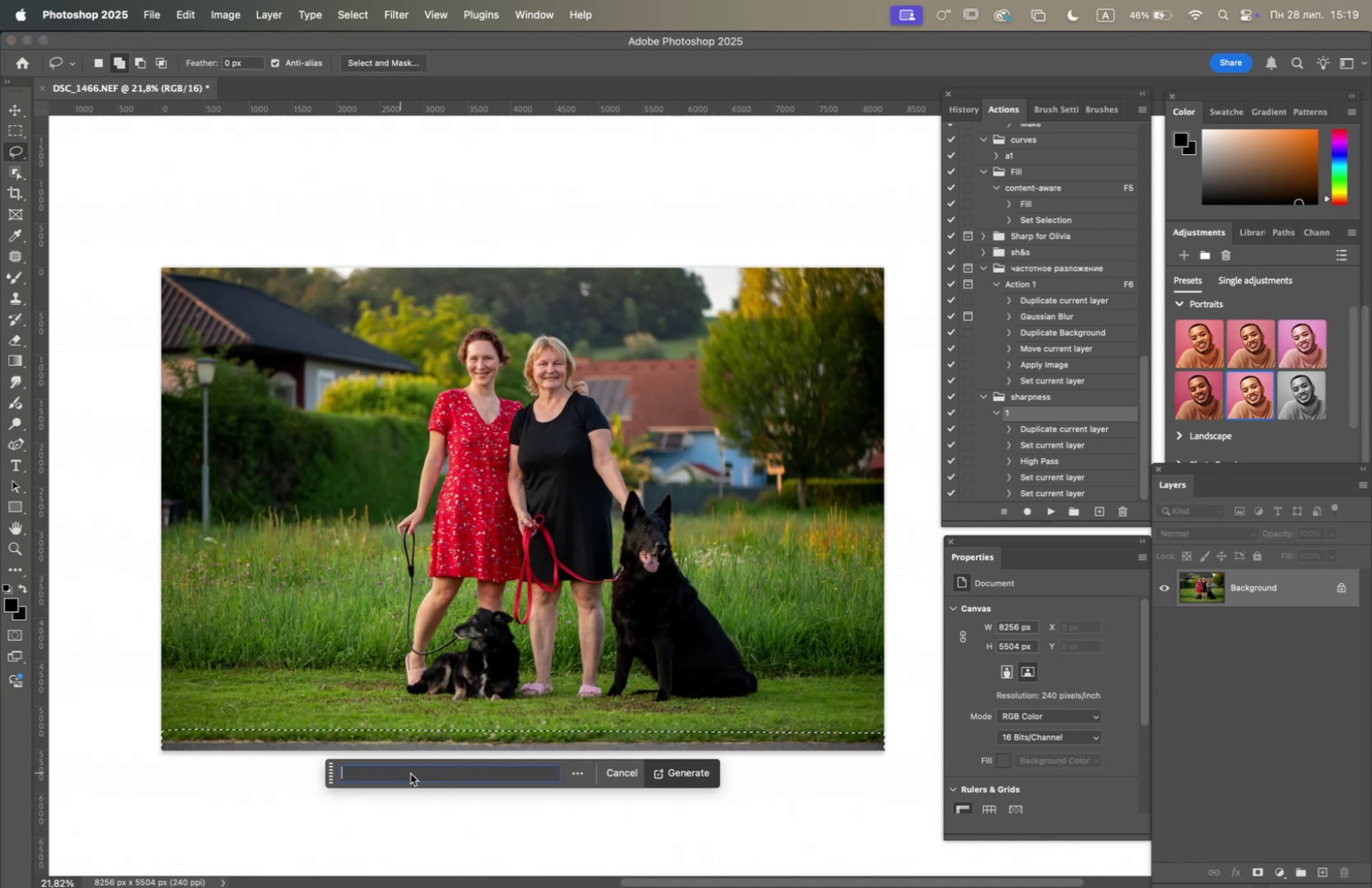 
left_click([687, 774])
 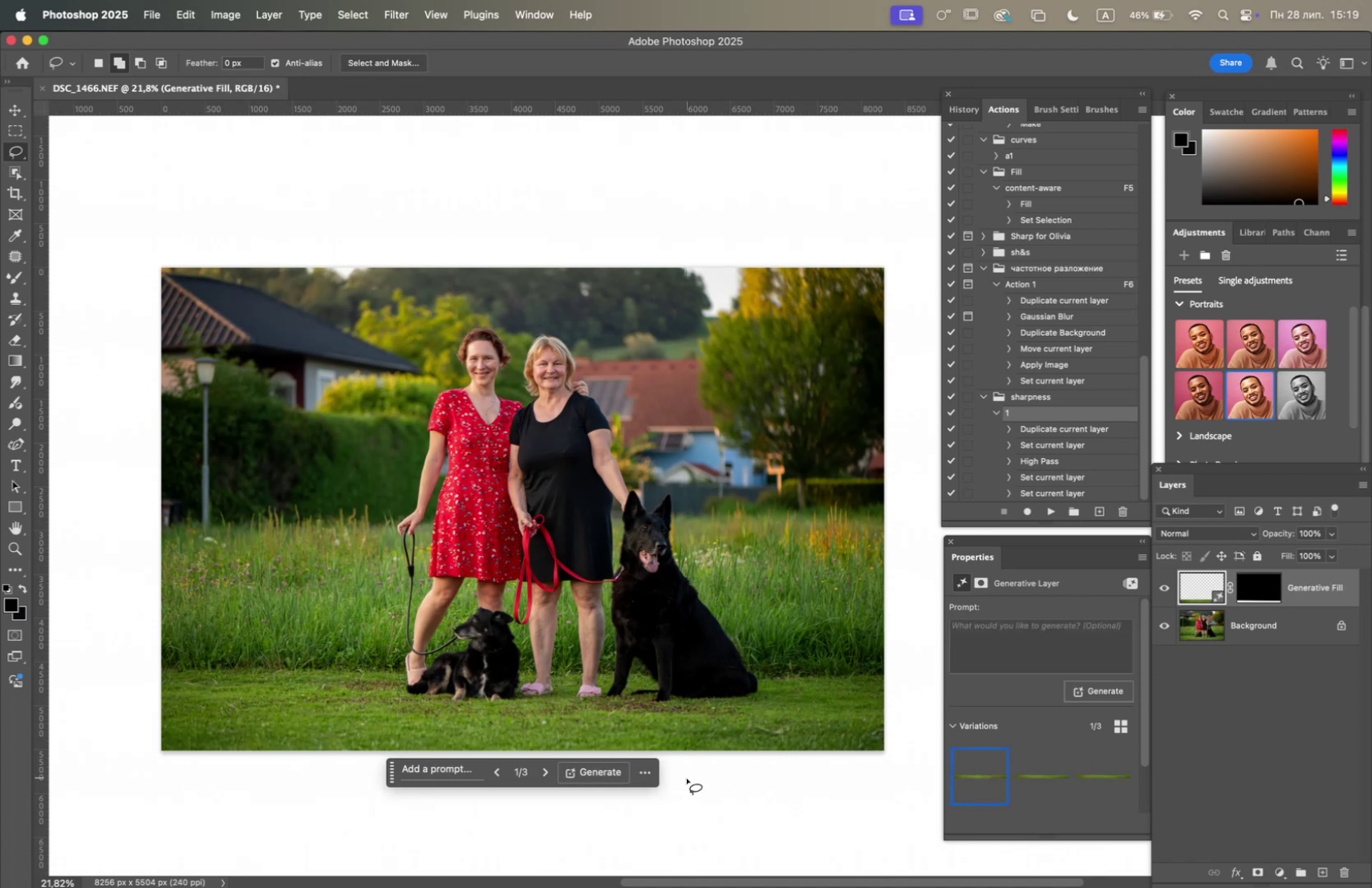 
wait(33.75)
 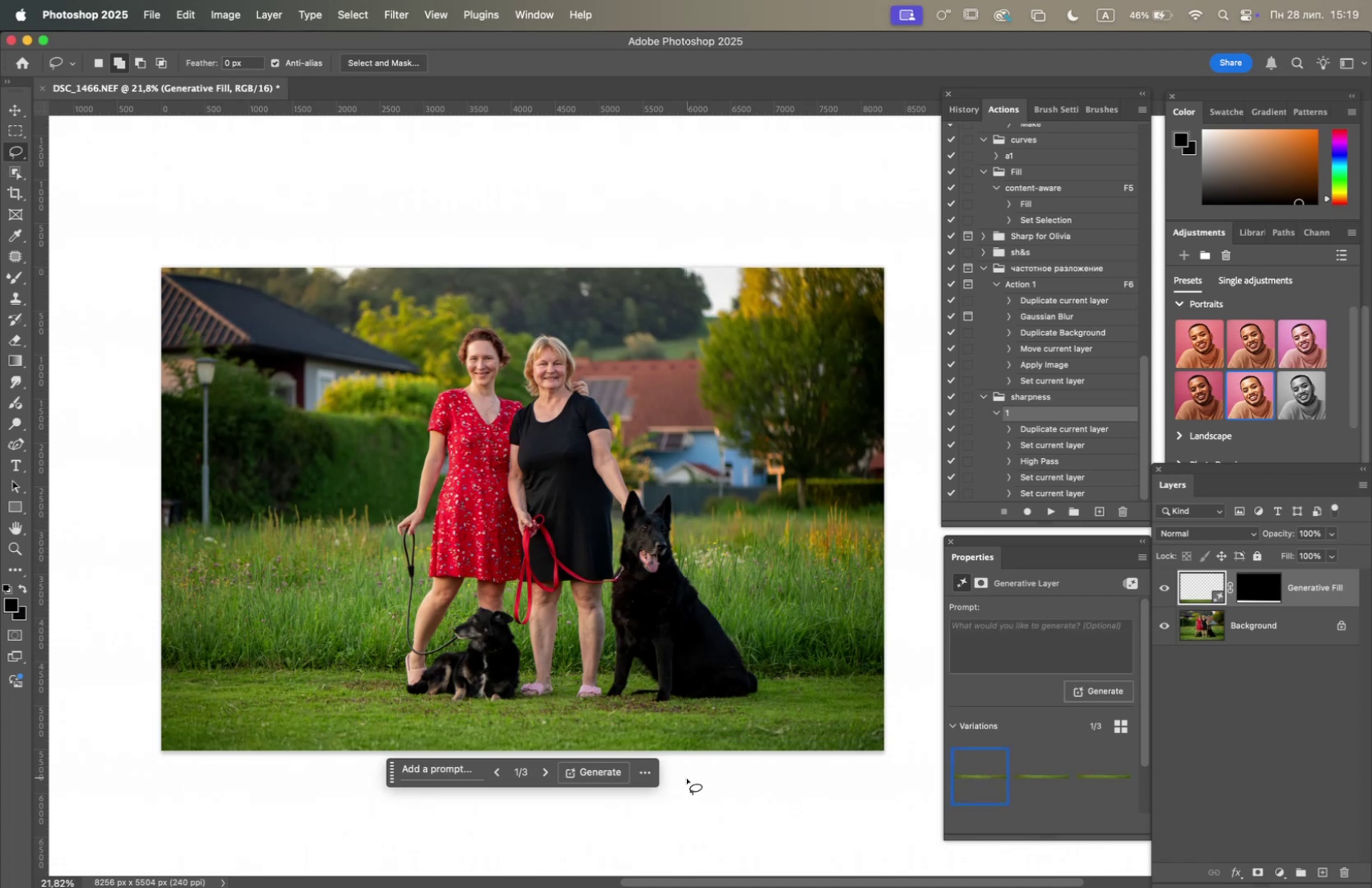 
left_click([1167, 586])
 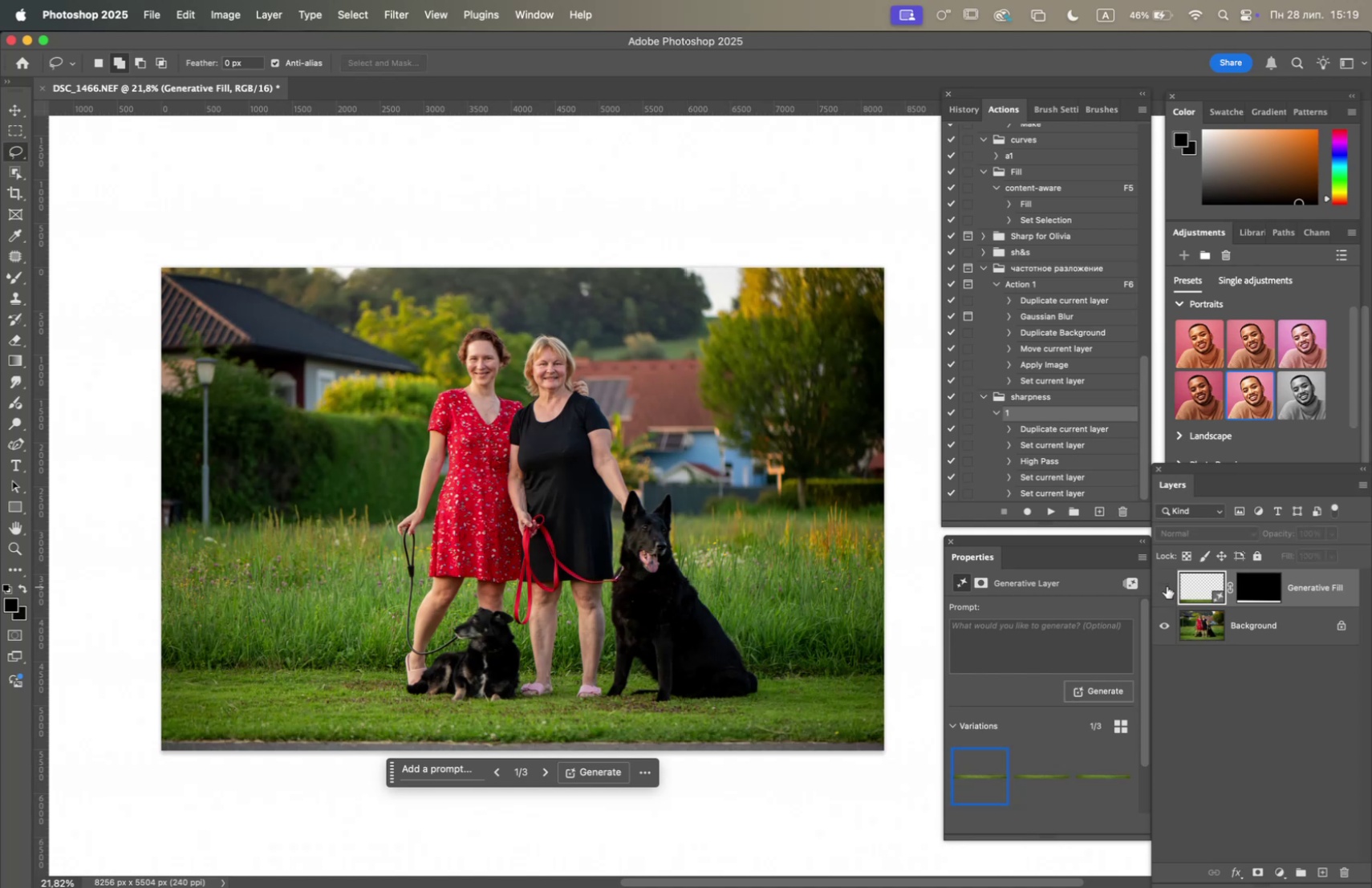 
left_click([1167, 586])
 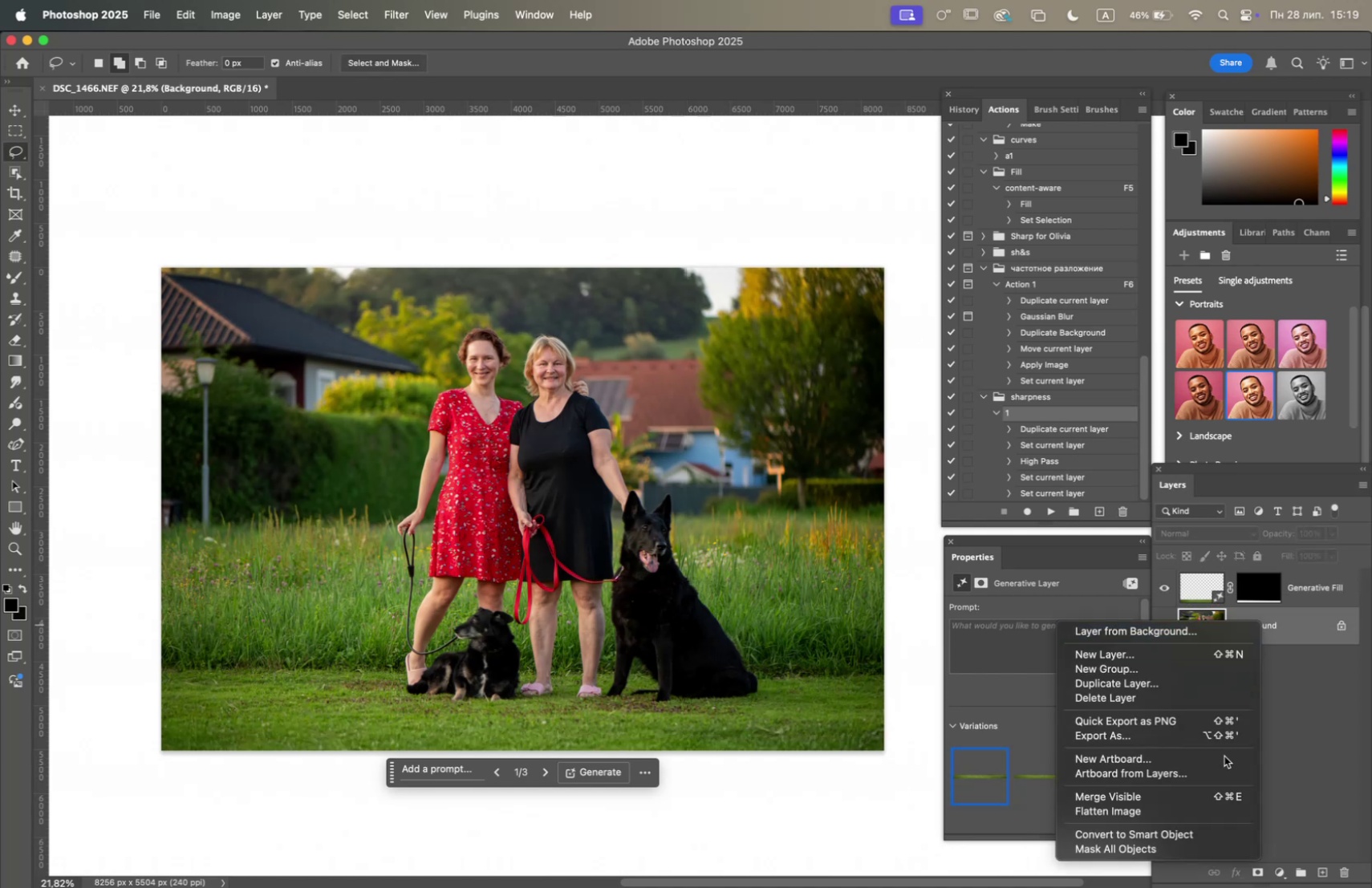 
left_click([1204, 805])
 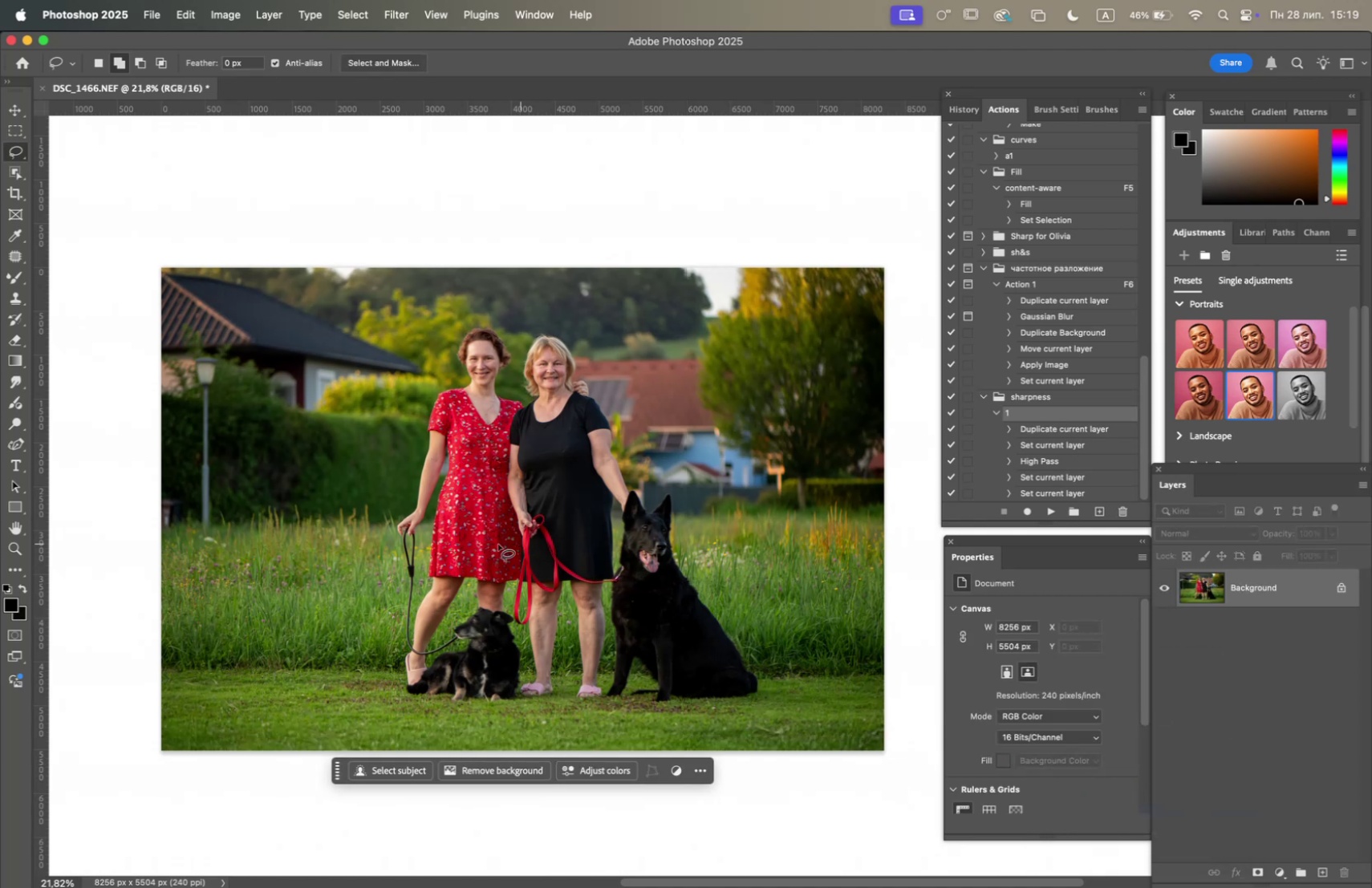 
hold_key(key=OptionLeft, duration=3.9)
scroll: coordinate [465, 529], scroll_direction: up, amount: 11.0
 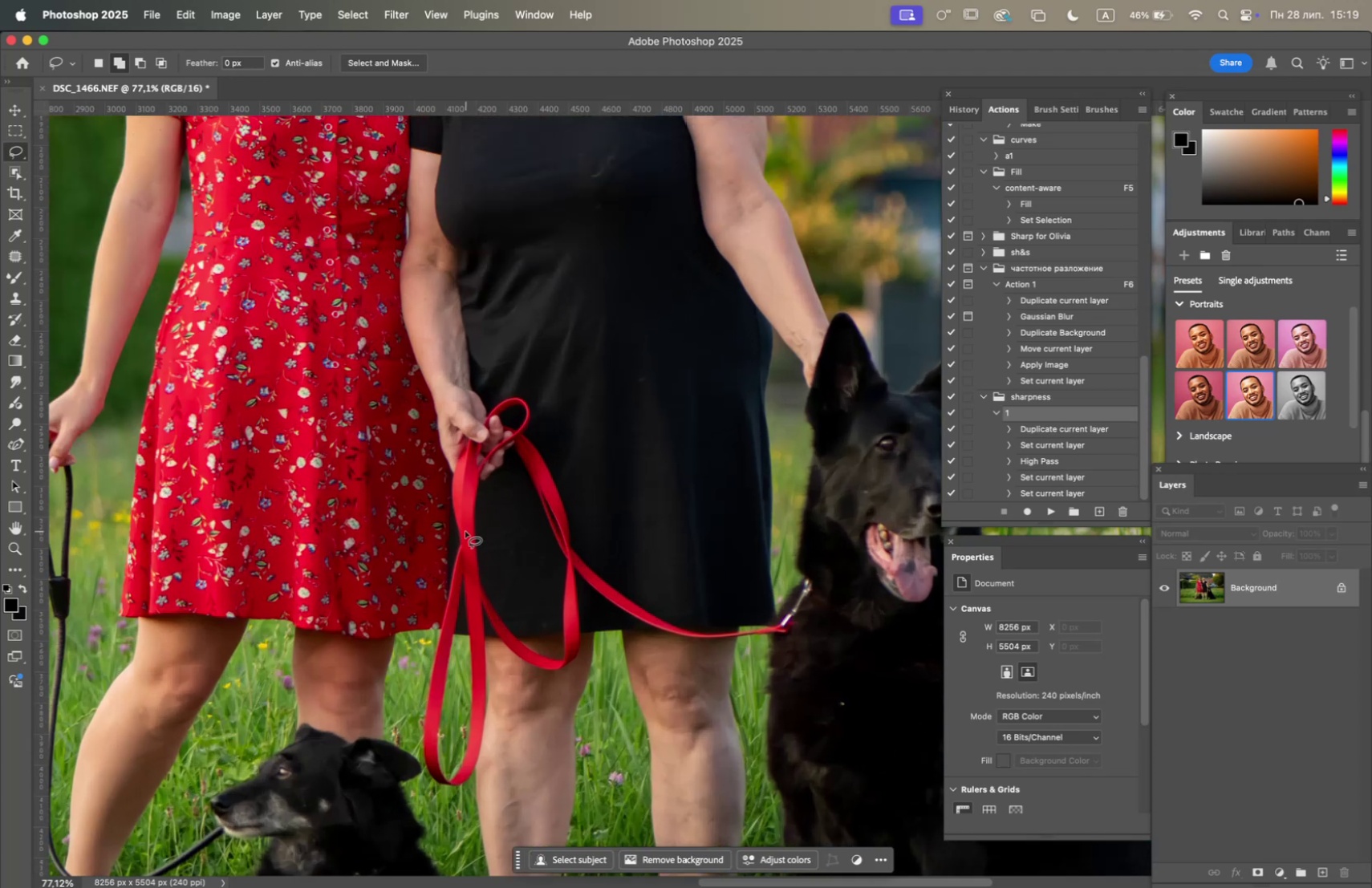 
scroll: coordinate [466, 530], scroll_direction: down, amount: 3.0
 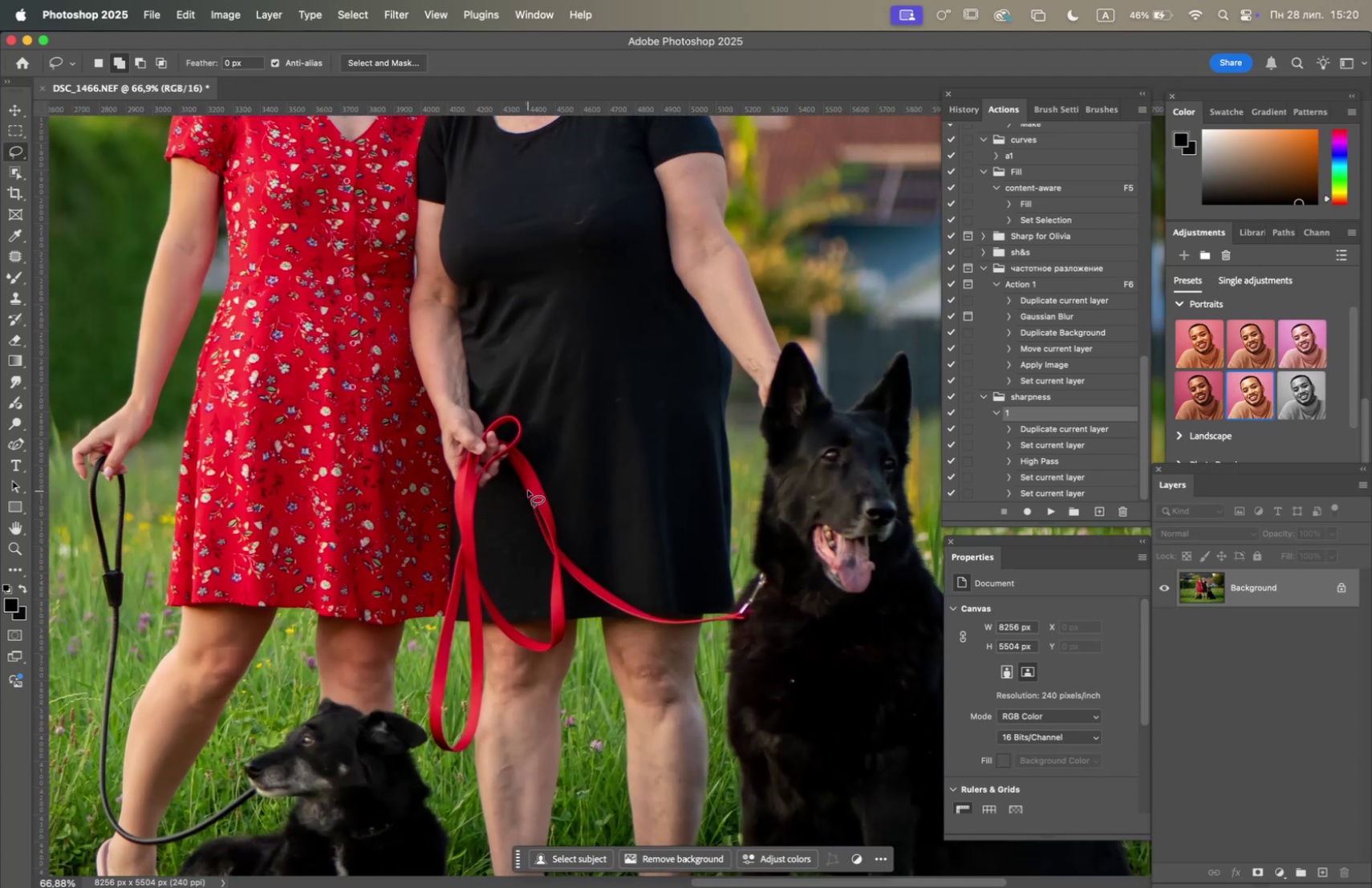 
hold_key(key=Space, duration=0.57)
 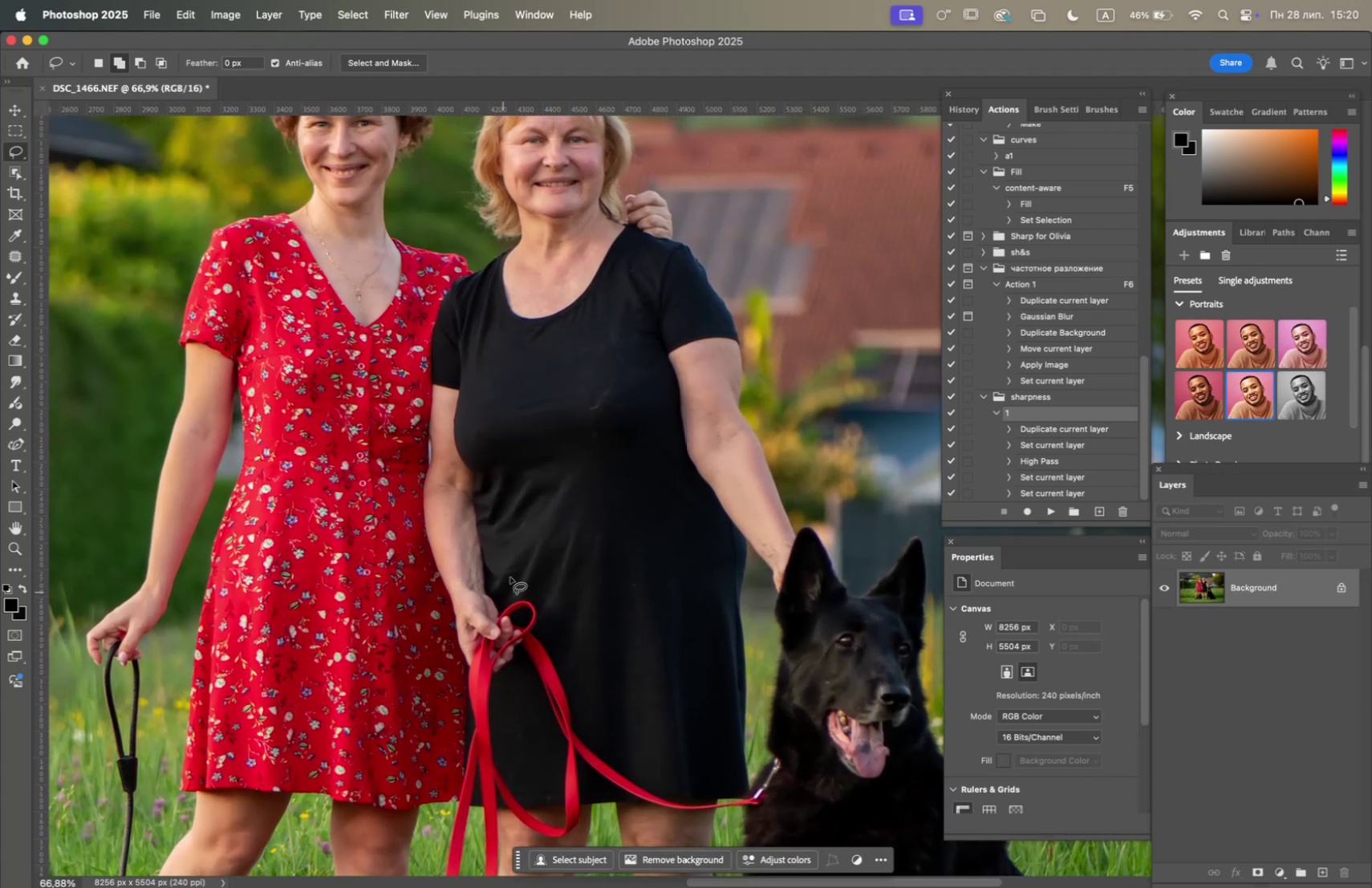 
left_click_drag(start_coordinate=[532, 481], to_coordinate=[546, 661])
 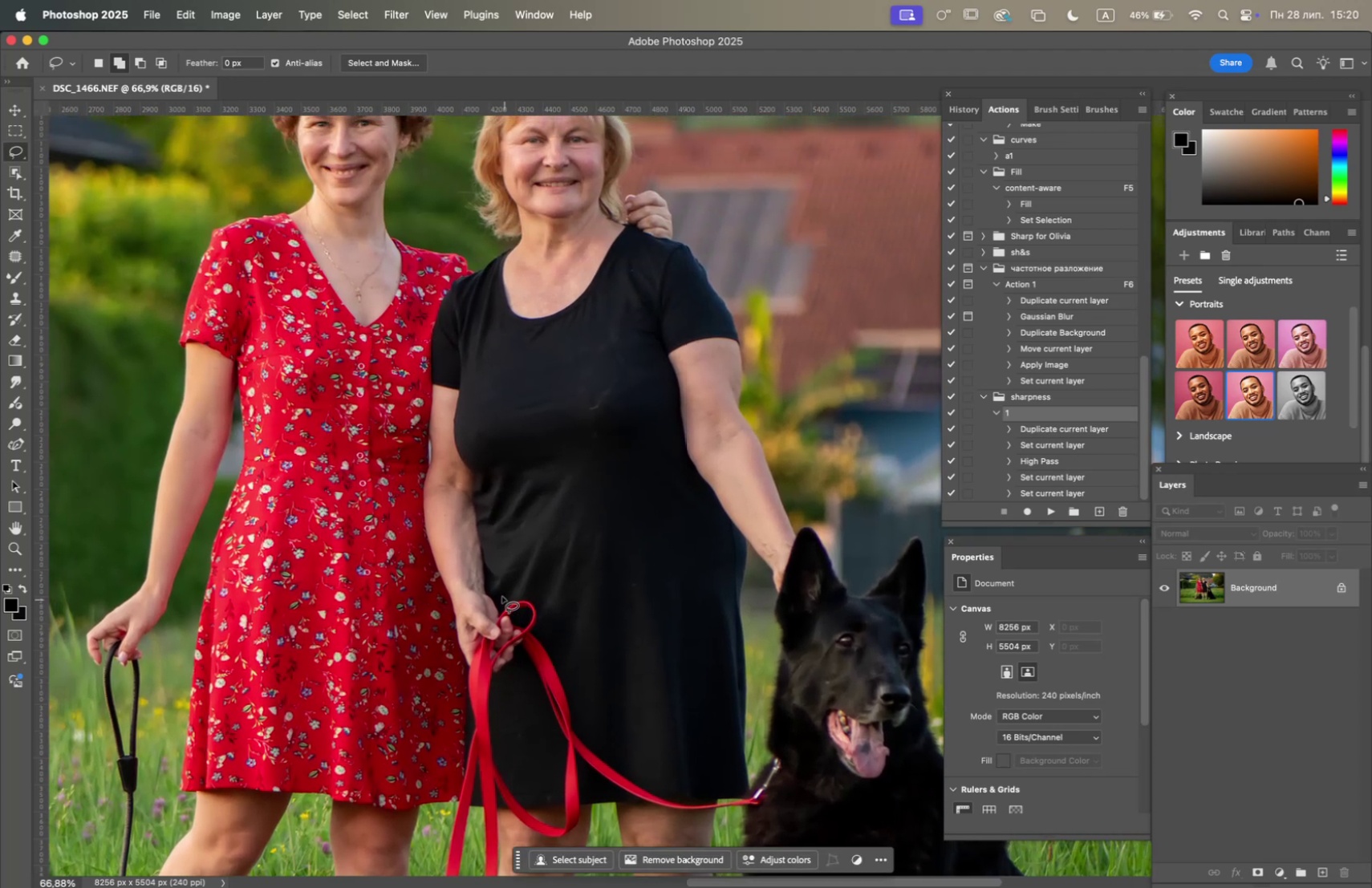 
hold_key(key=OptionLeft, duration=1.07)
scroll: coordinate [526, 559], scroll_direction: up, amount: 1.0
 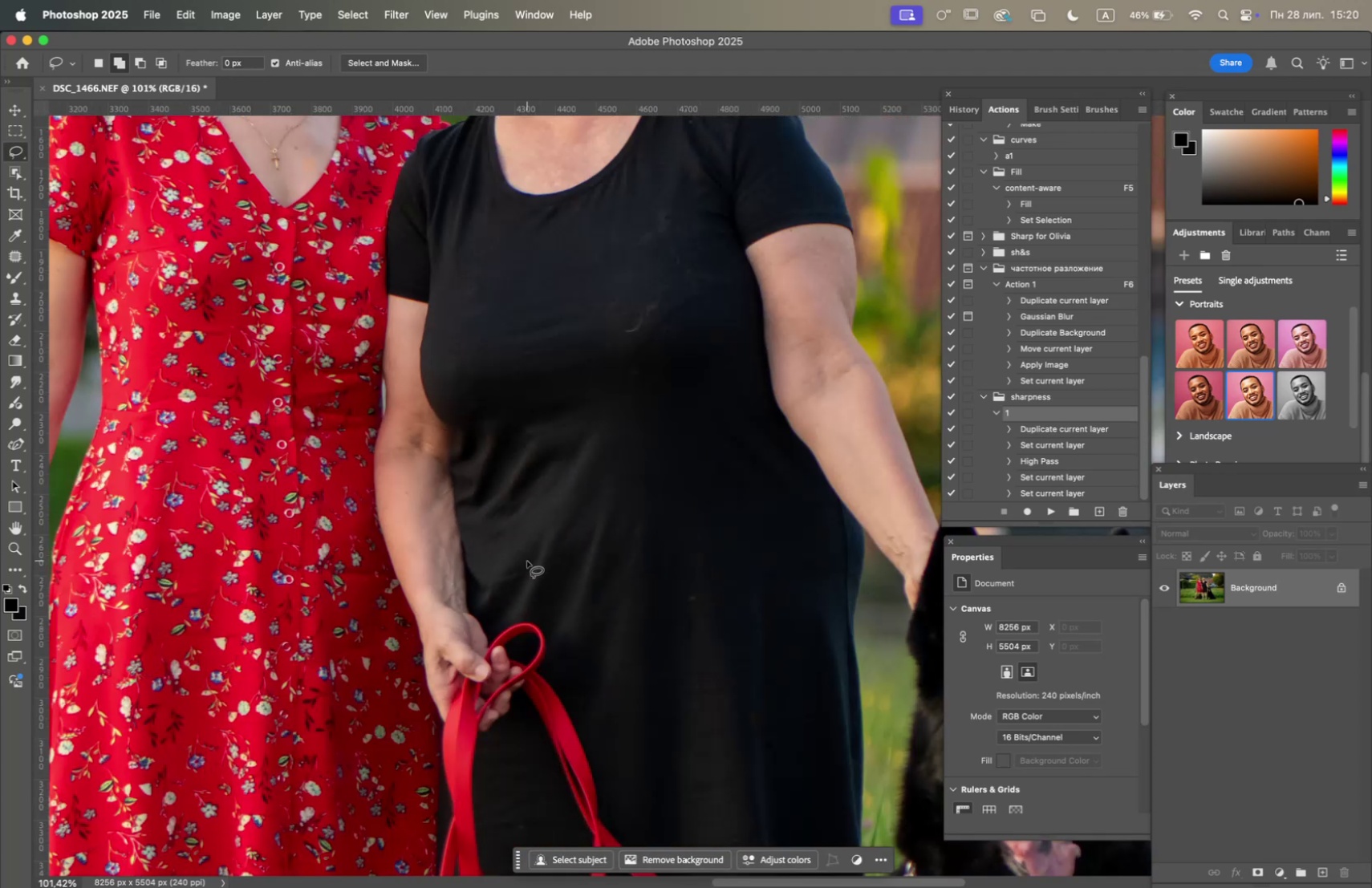 
hold_key(key=Space, duration=0.75)
 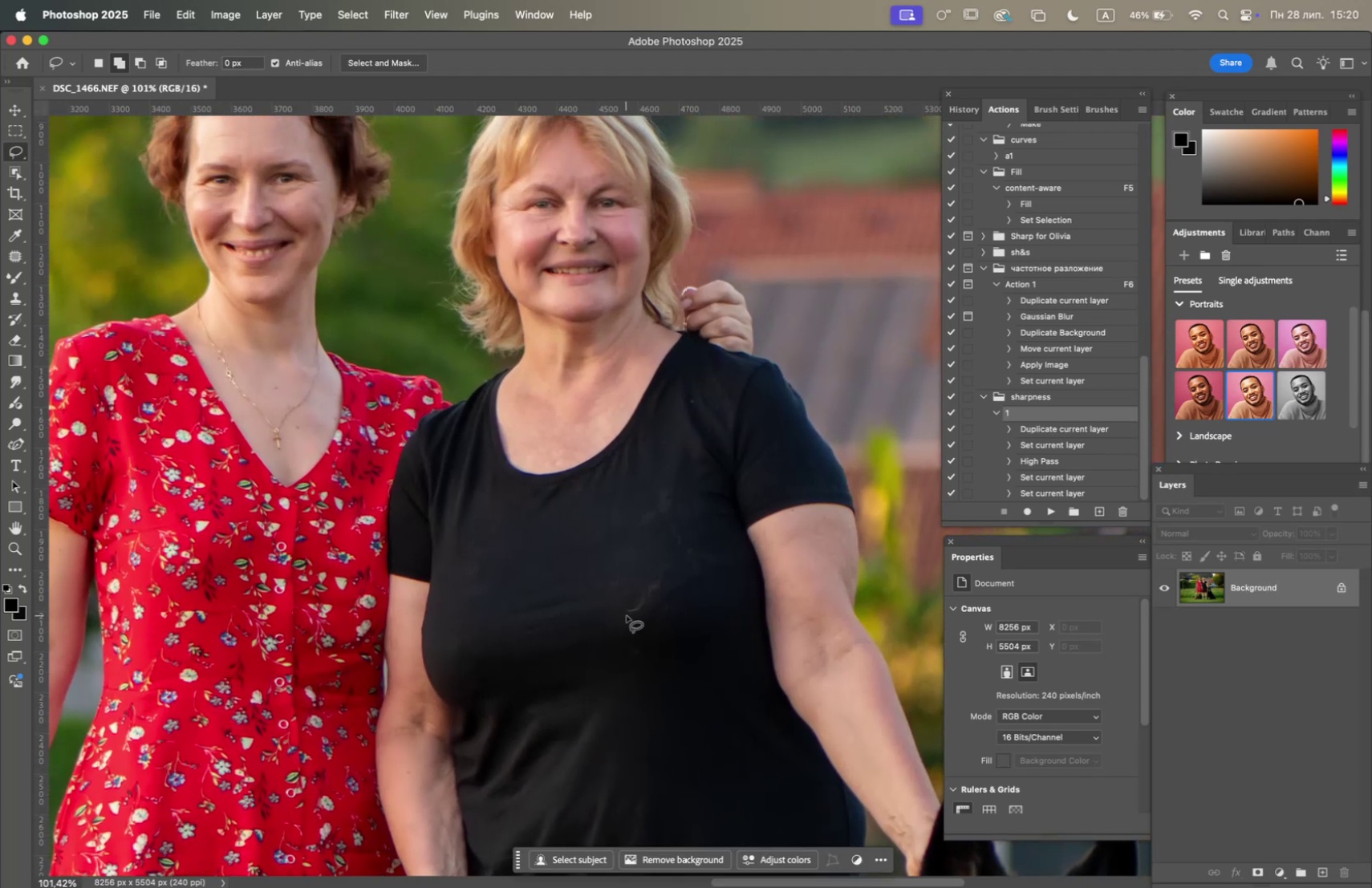 
left_click_drag(start_coordinate=[573, 493], to_coordinate=[574, 759])
 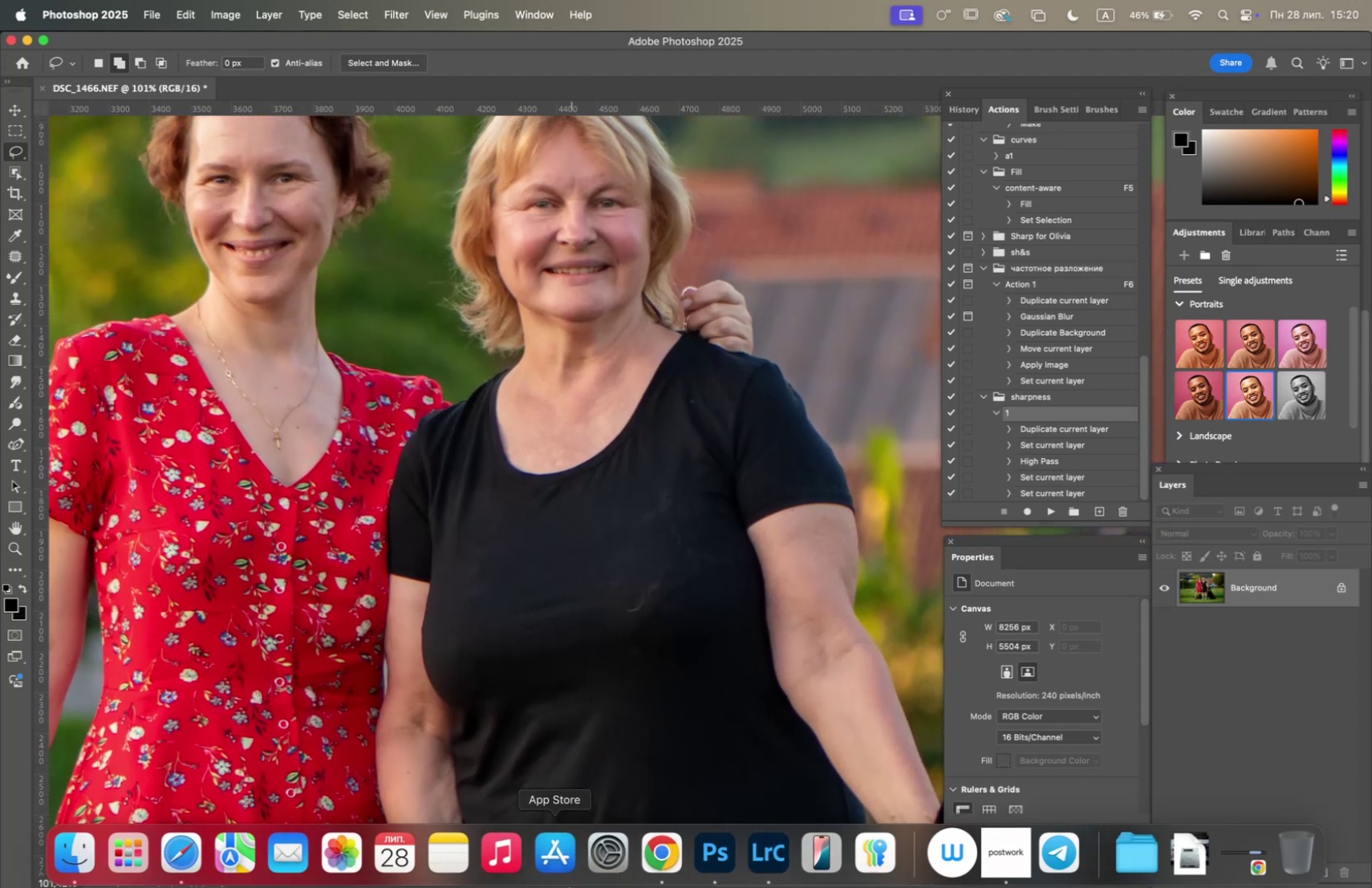 
left_click([675, 857])
 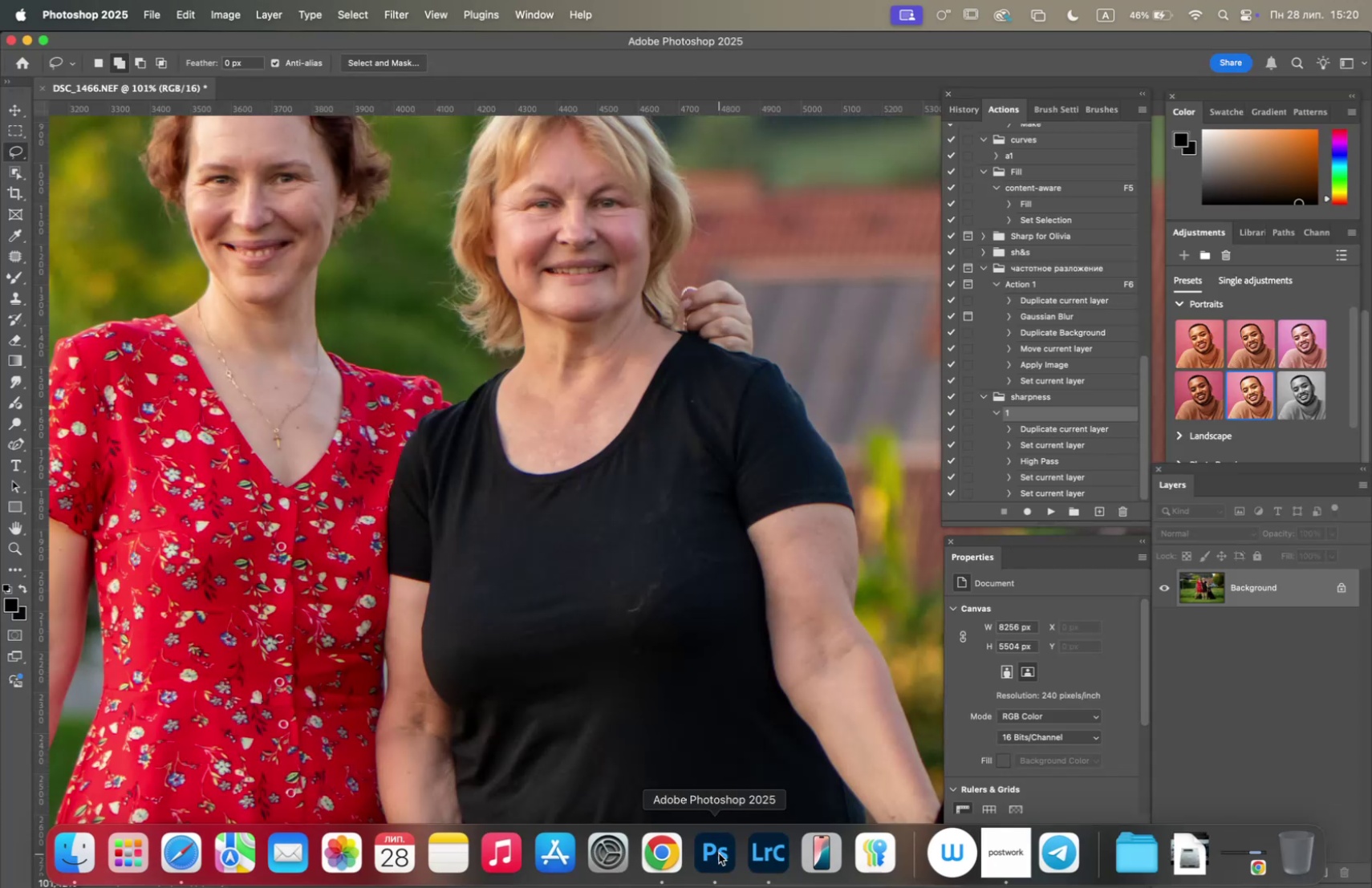 
left_click_drag(start_coordinate=[669, 586], to_coordinate=[643, 613])
 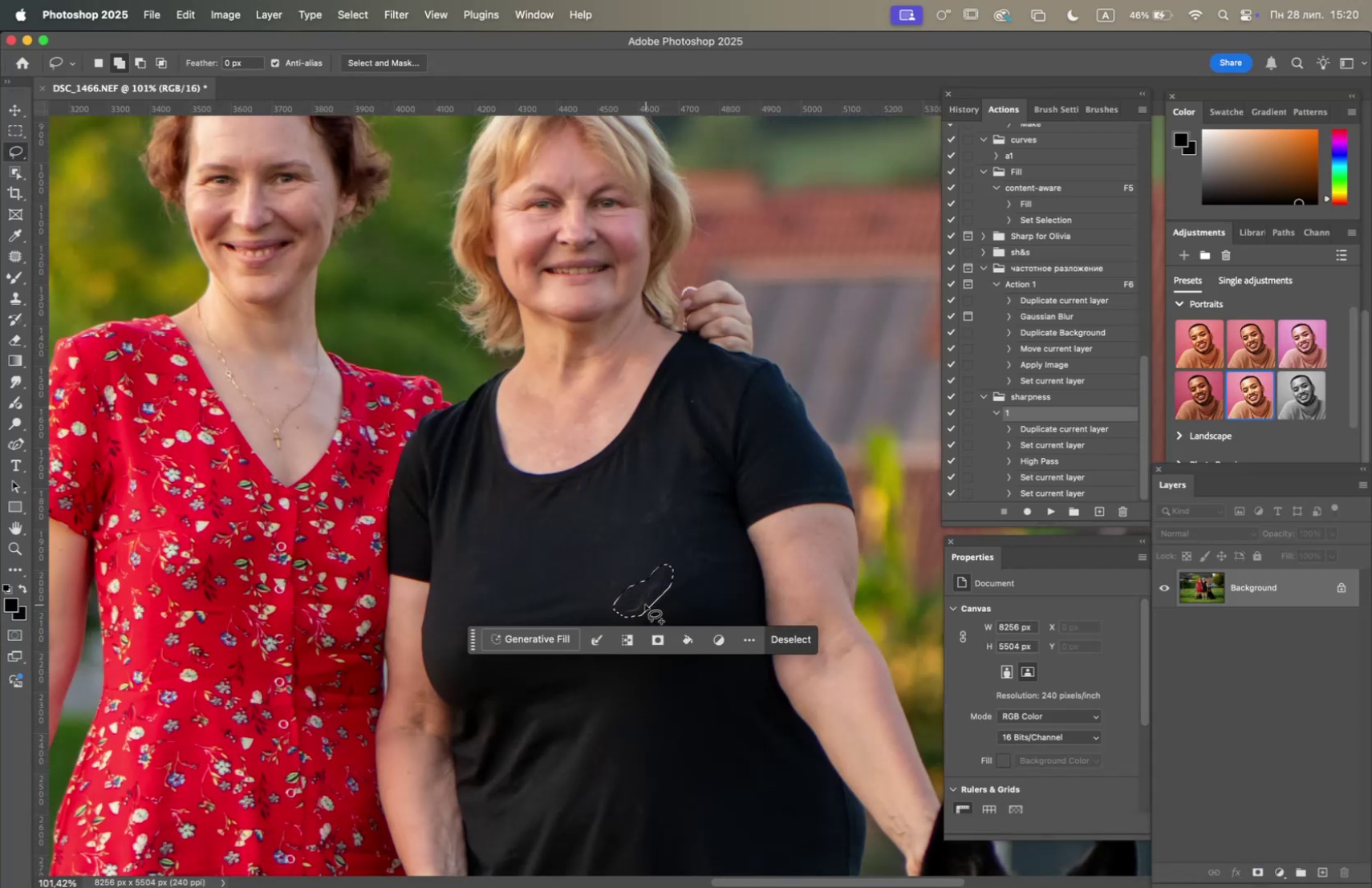 
key(F5)
 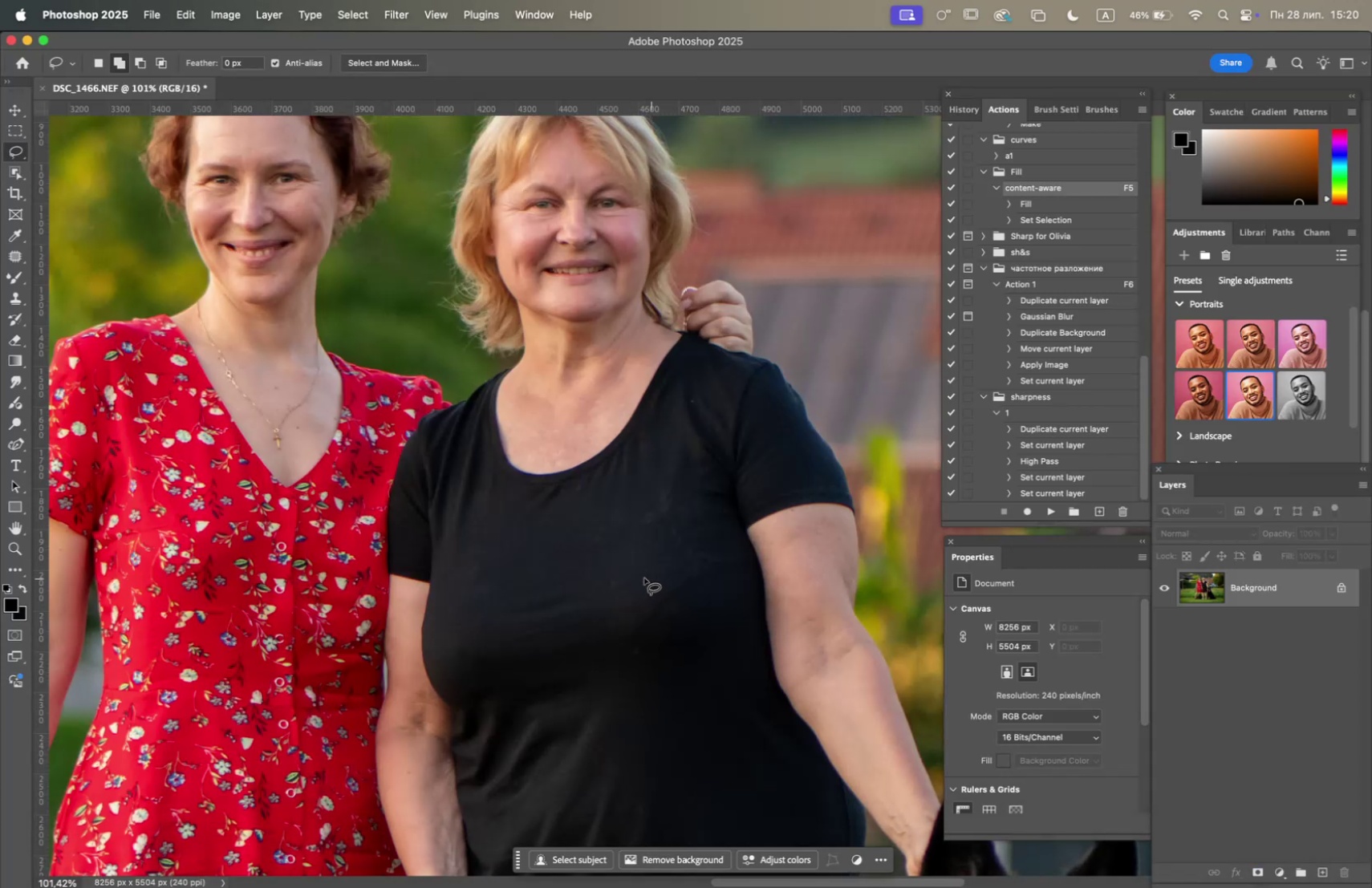 
left_click_drag(start_coordinate=[635, 577], to_coordinate=[626, 593])
 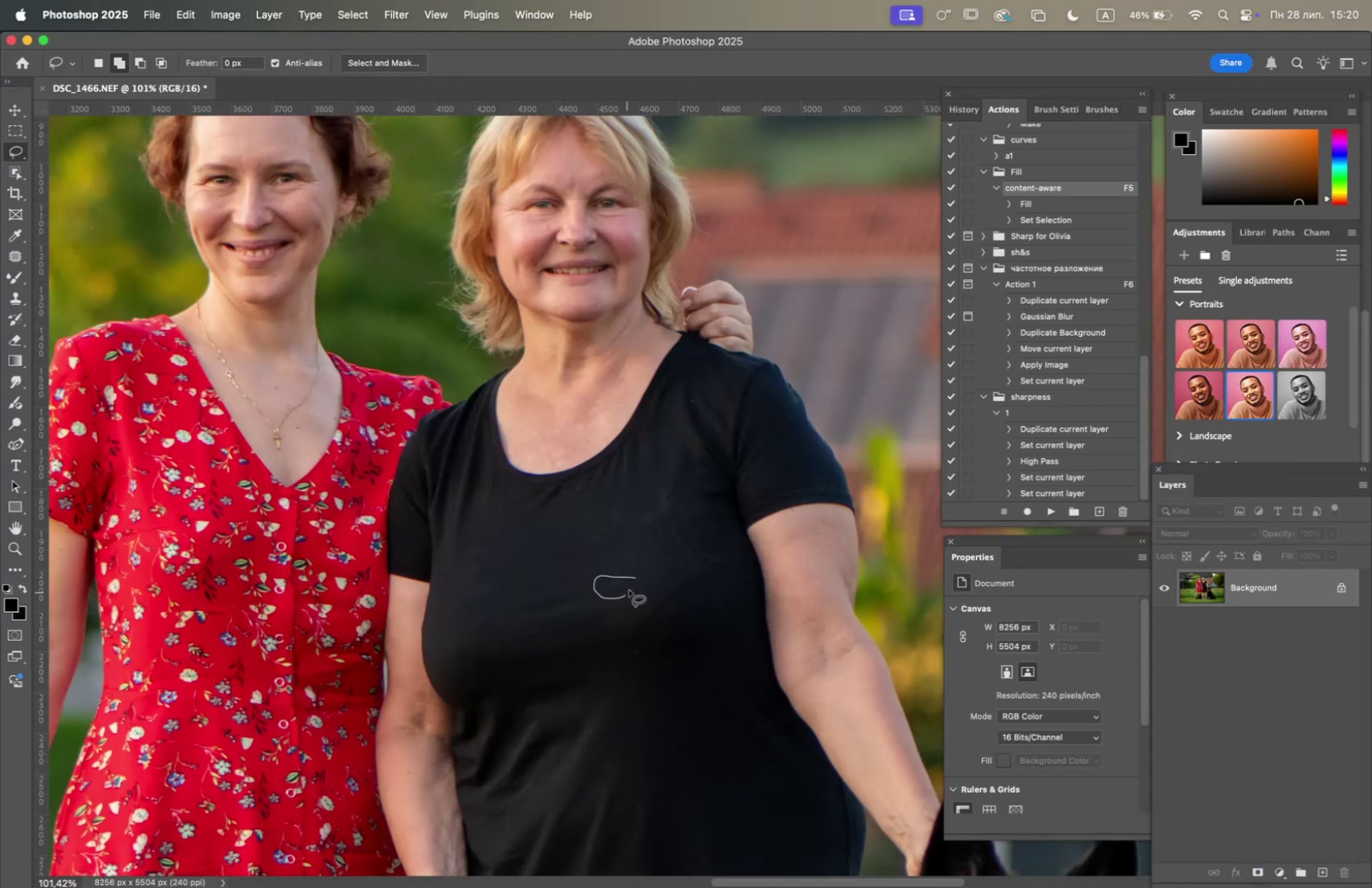 
key(F5)
 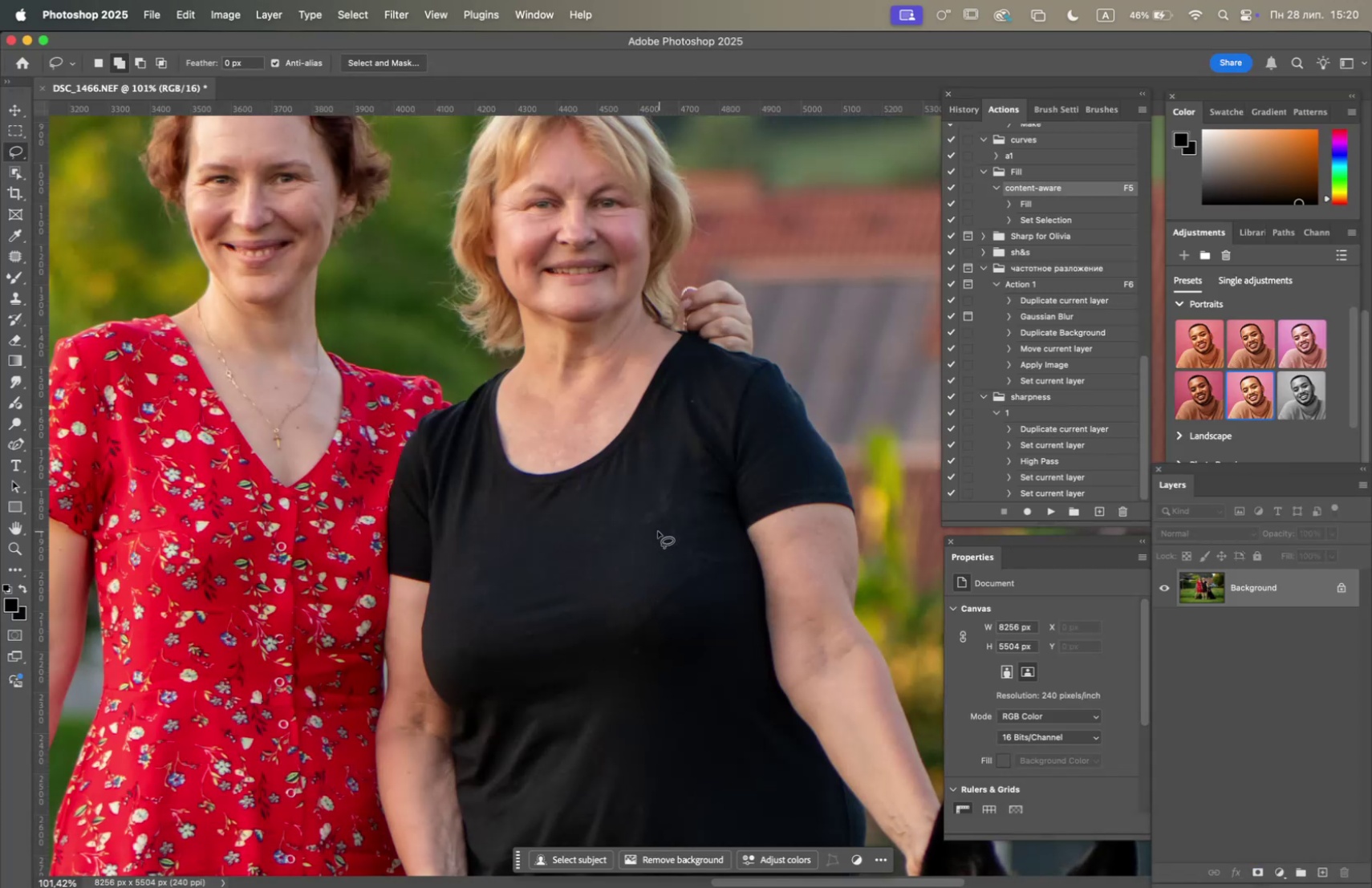 
left_click_drag(start_coordinate=[656, 529], to_coordinate=[661, 525])
 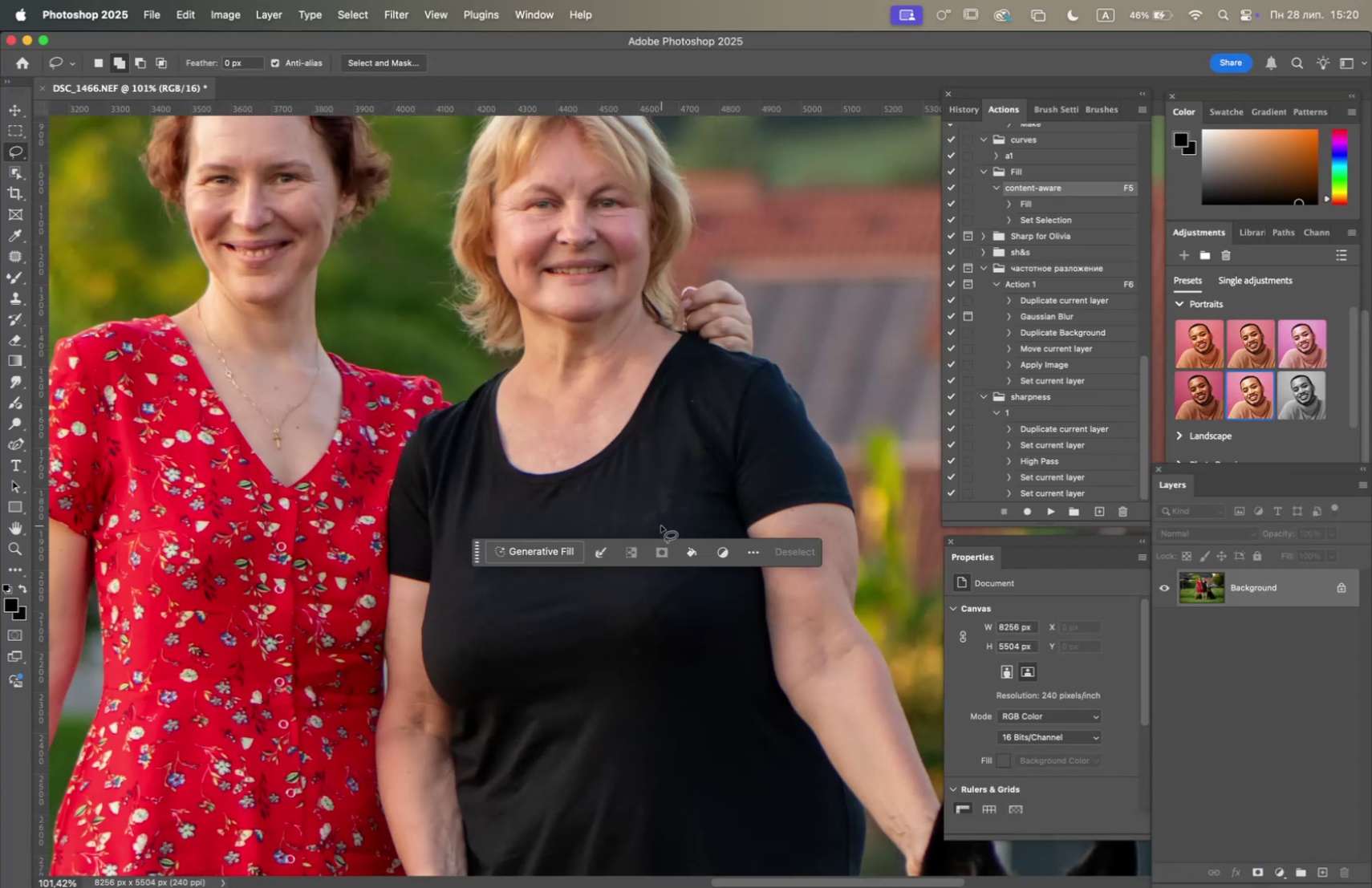 
key(F5)
 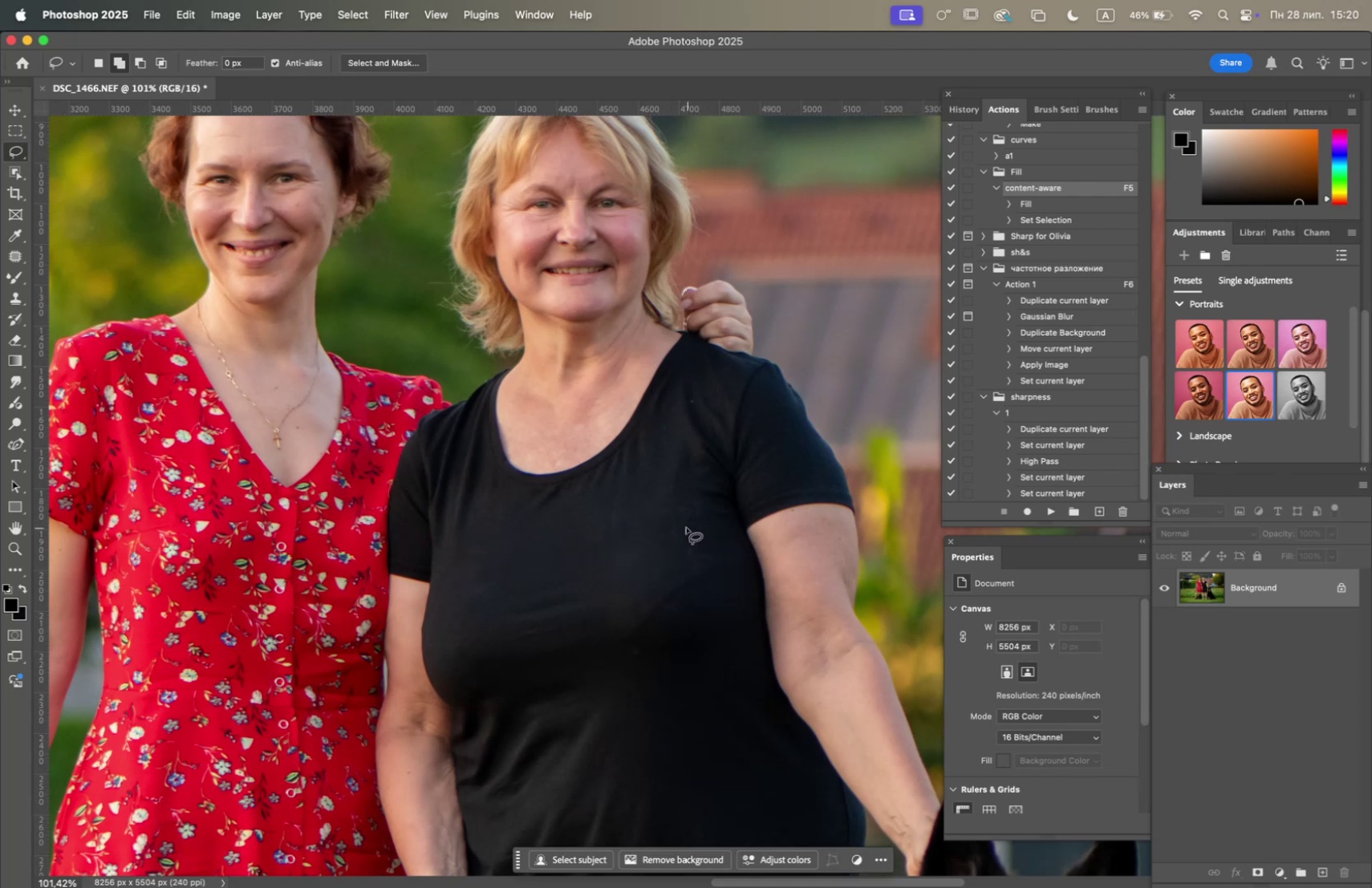 
left_click_drag(start_coordinate=[635, 525], to_coordinate=[660, 517])
 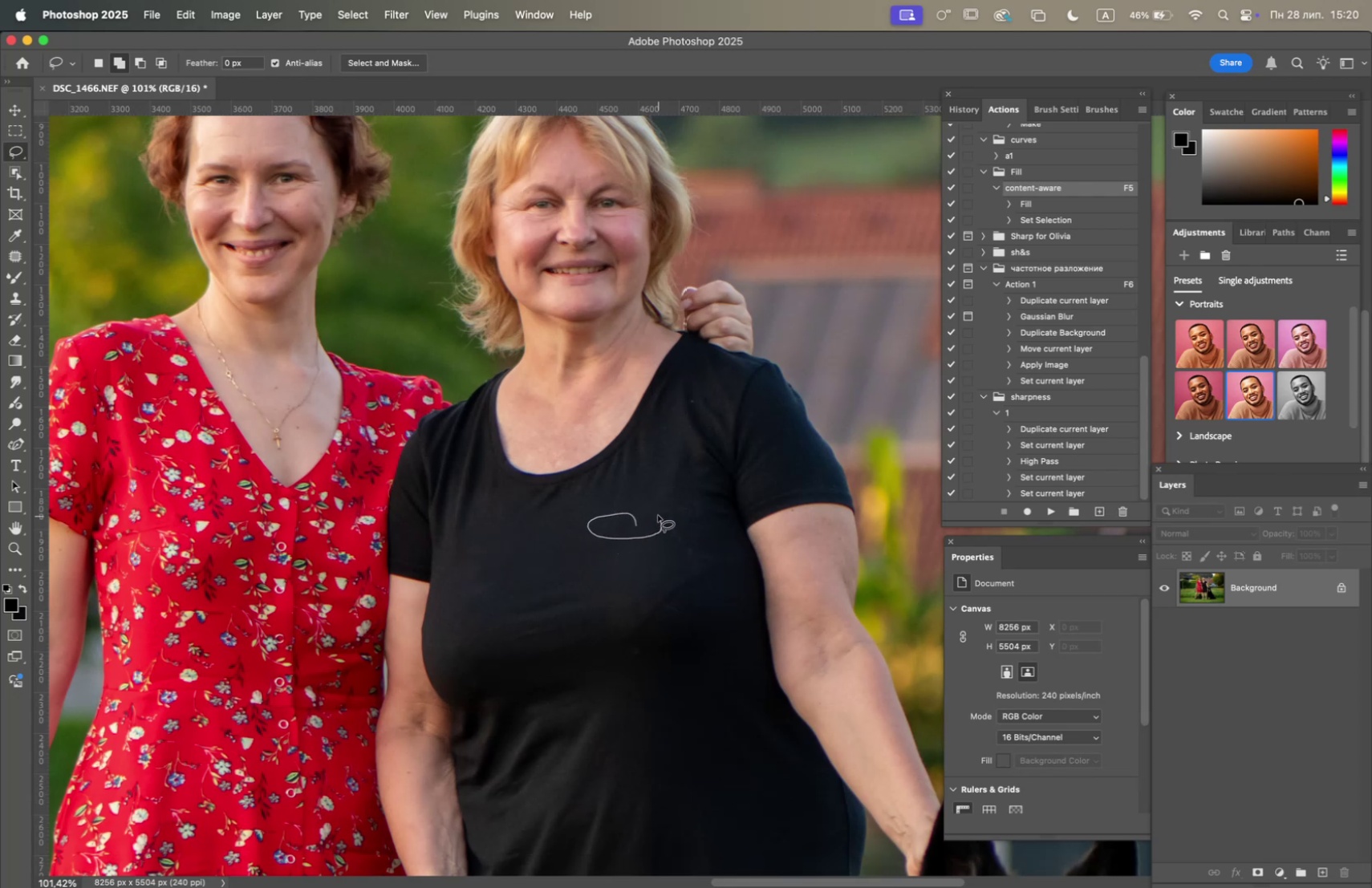 
key(F5)
 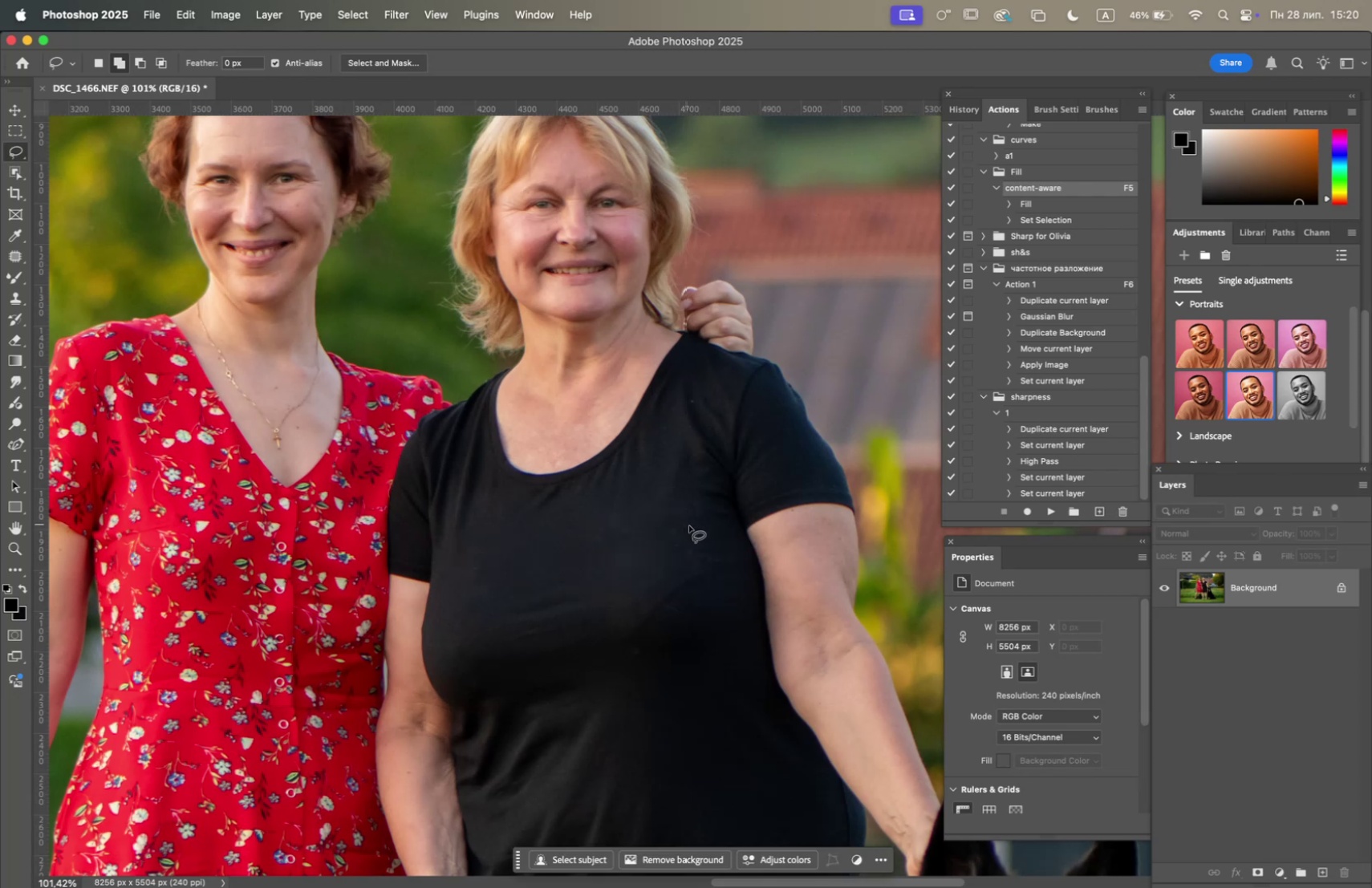 
left_click_drag(start_coordinate=[689, 526], to_coordinate=[679, 544])
 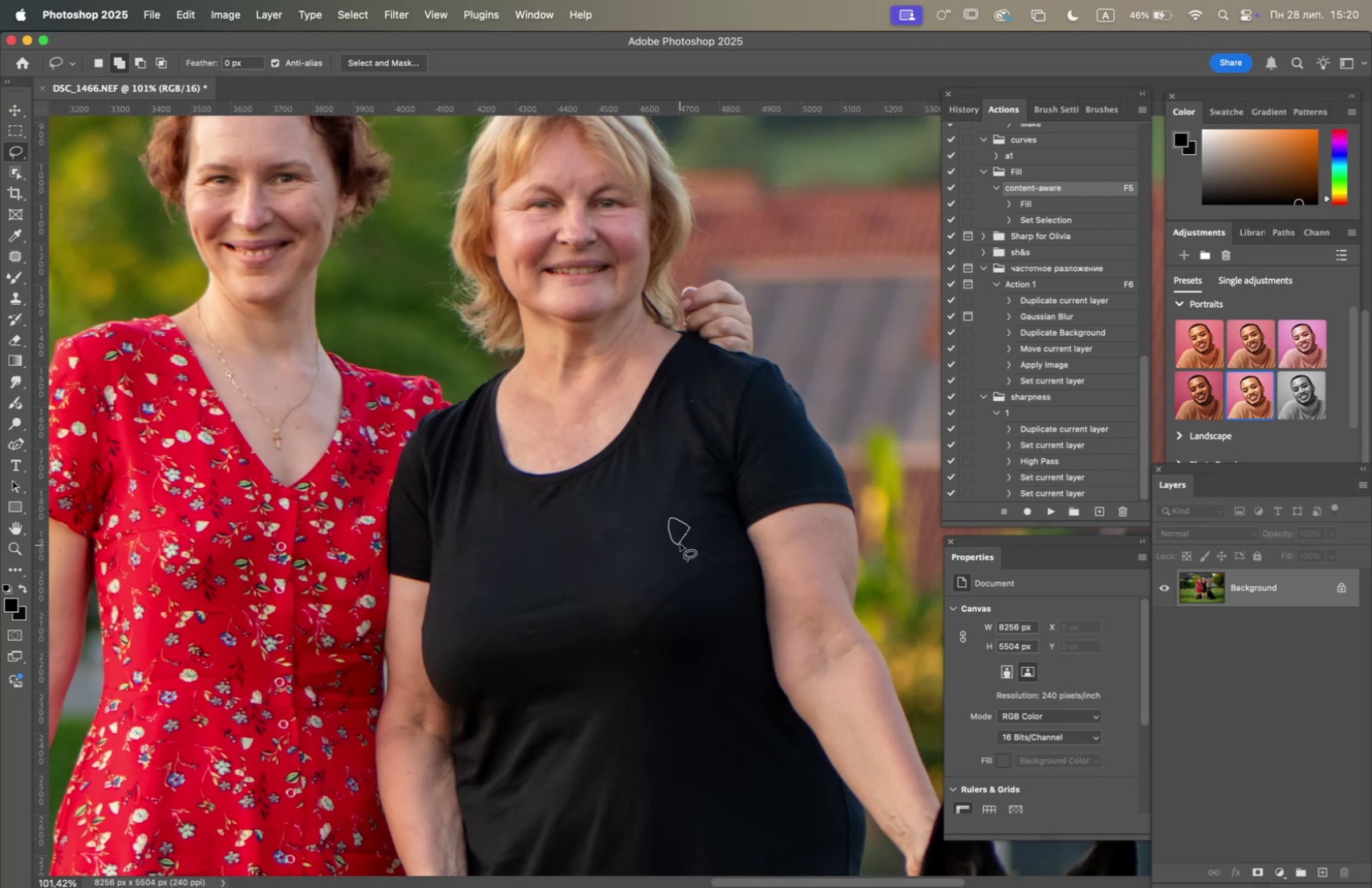 
key(F5)
 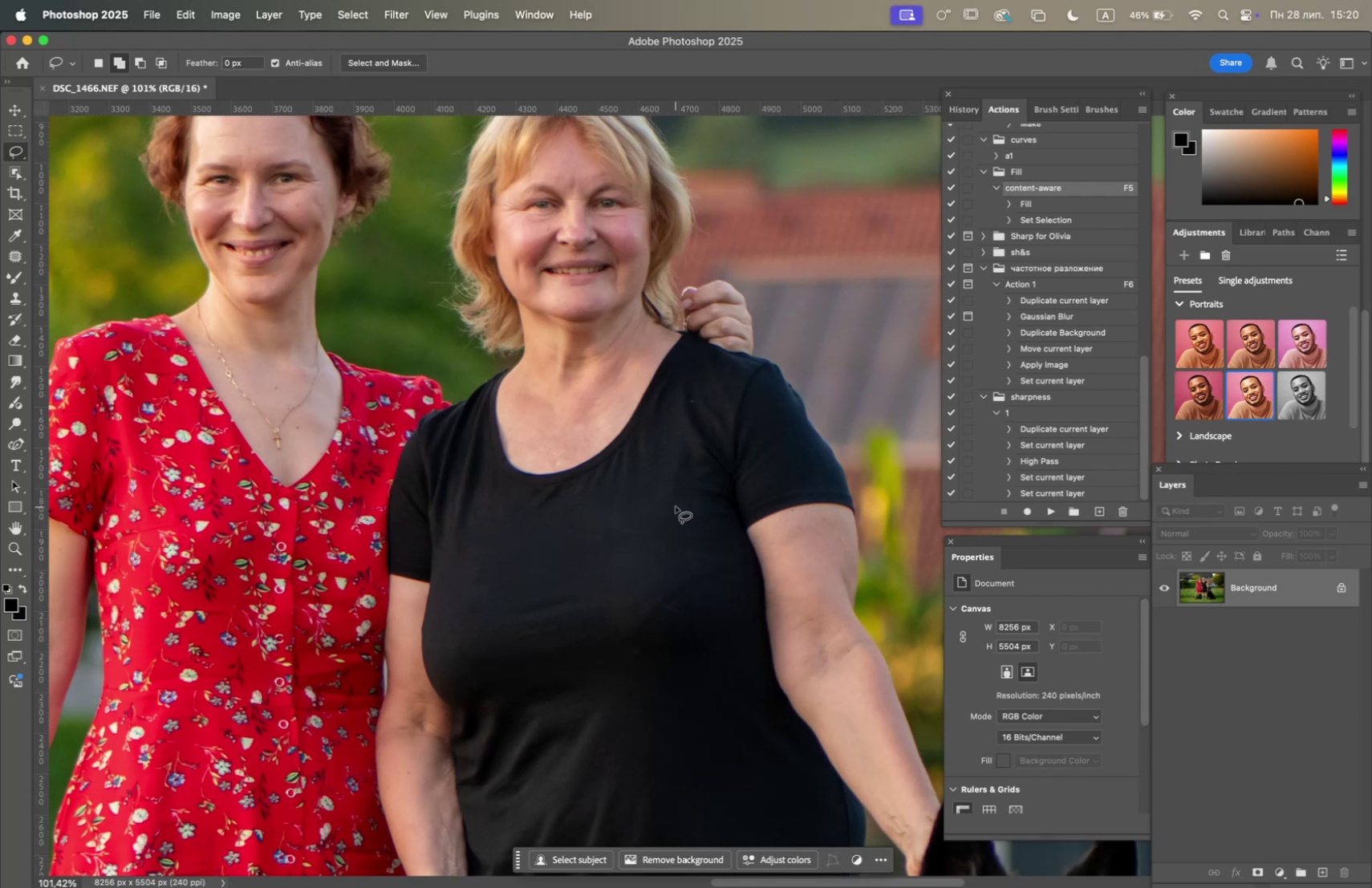 
left_click_drag(start_coordinate=[675, 501], to_coordinate=[688, 512])
 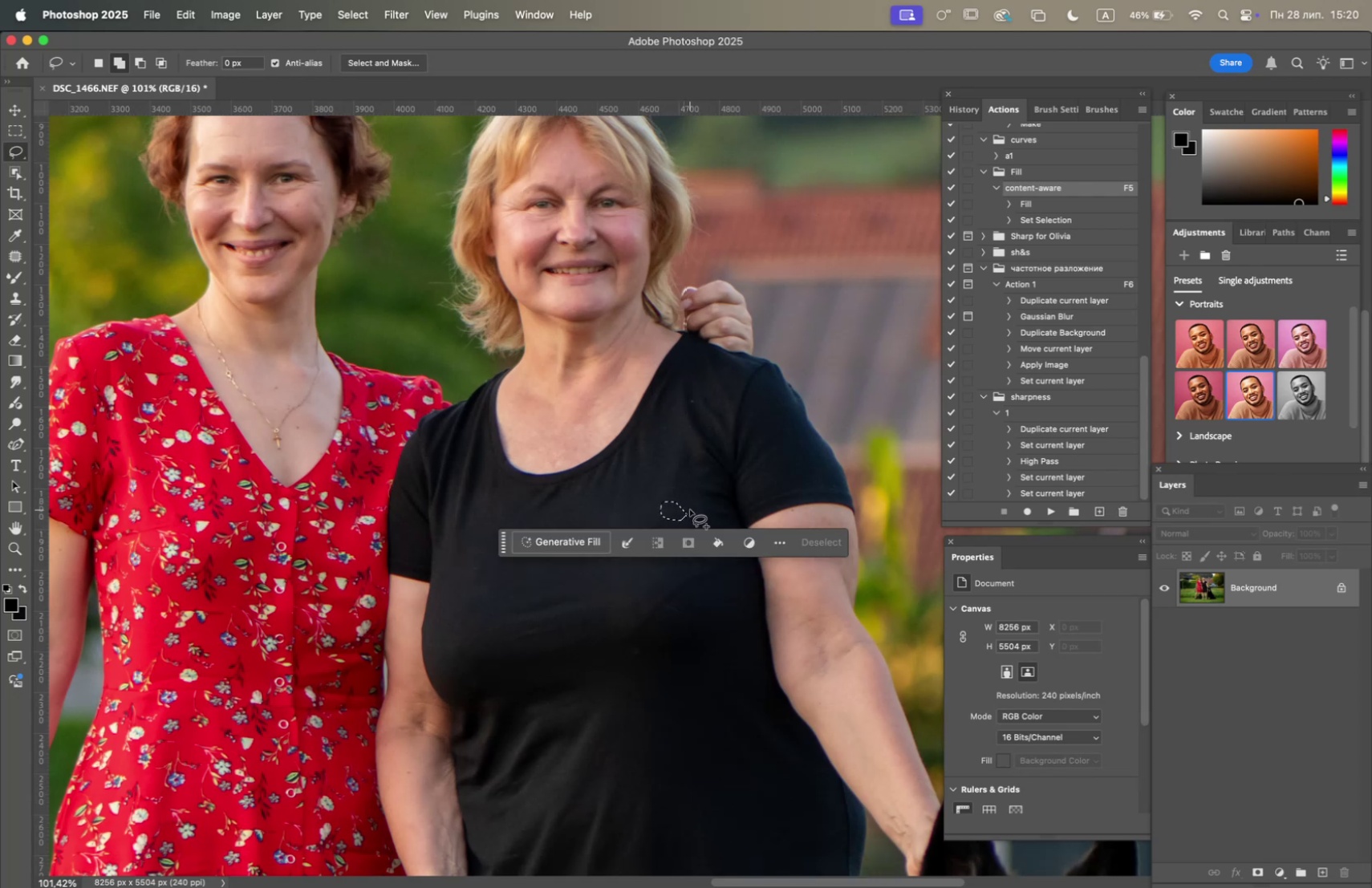 
key(F5)
 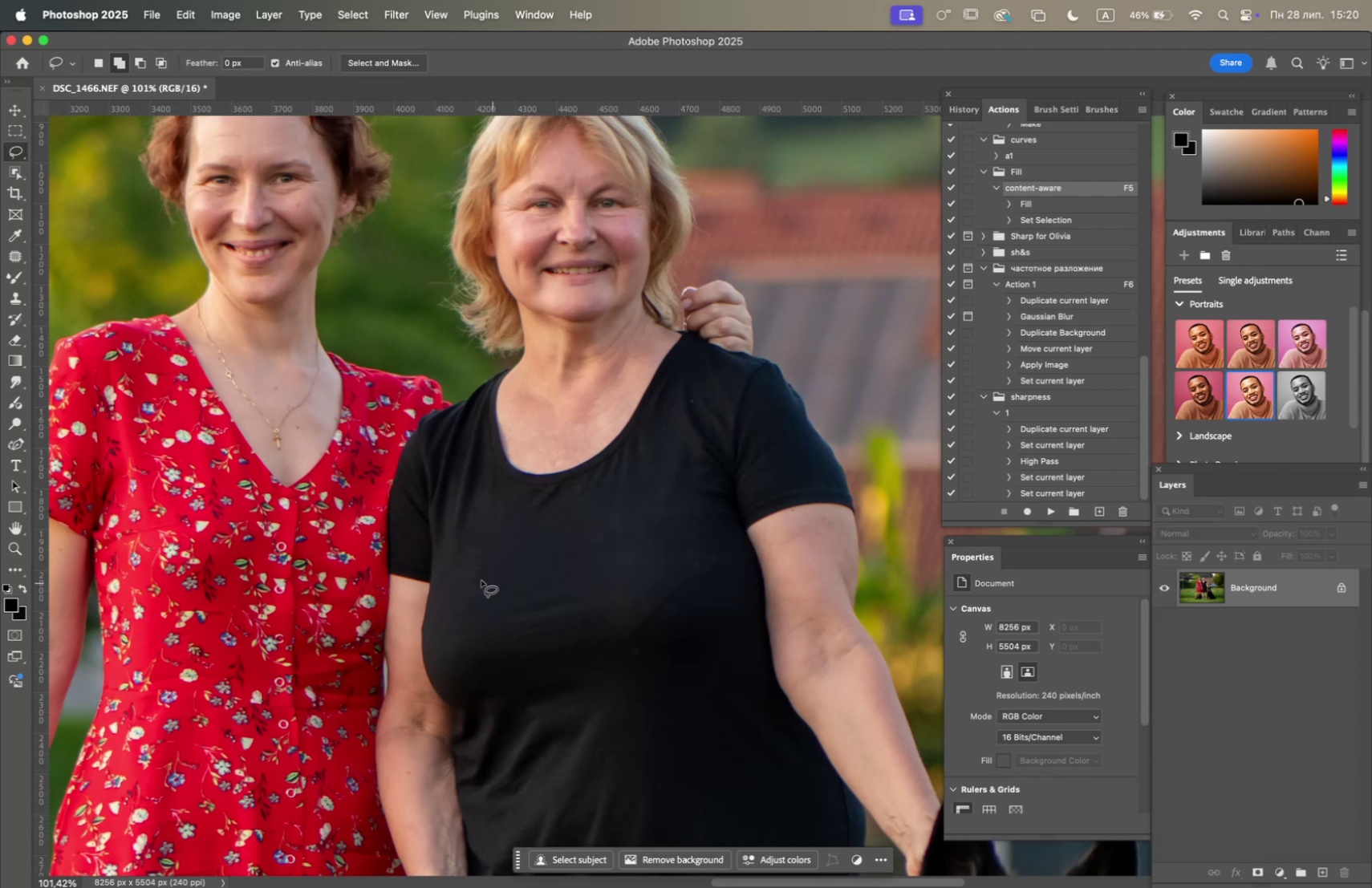 
left_click_drag(start_coordinate=[484, 568], to_coordinate=[477, 576])
 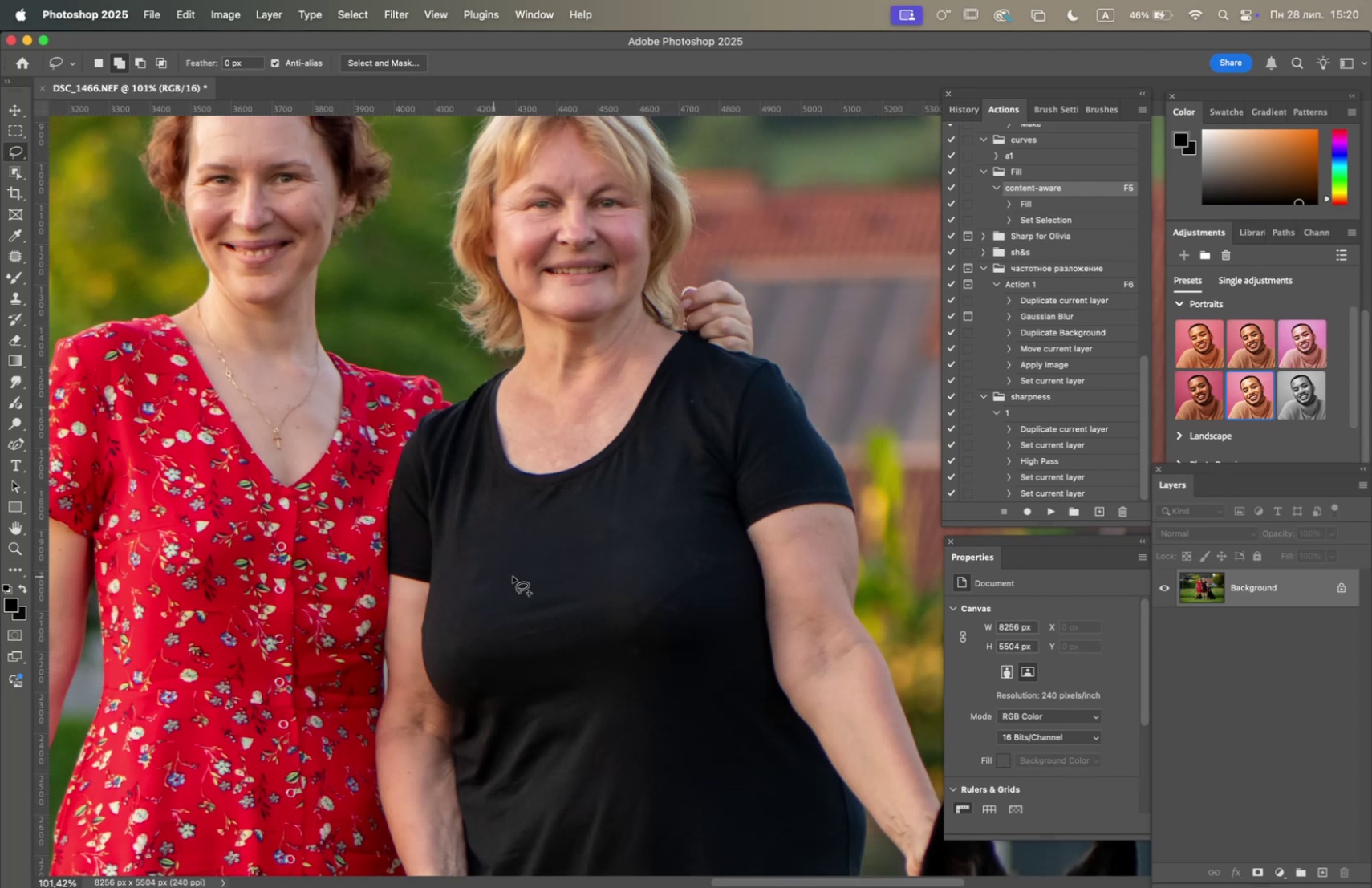 
key(F5)
 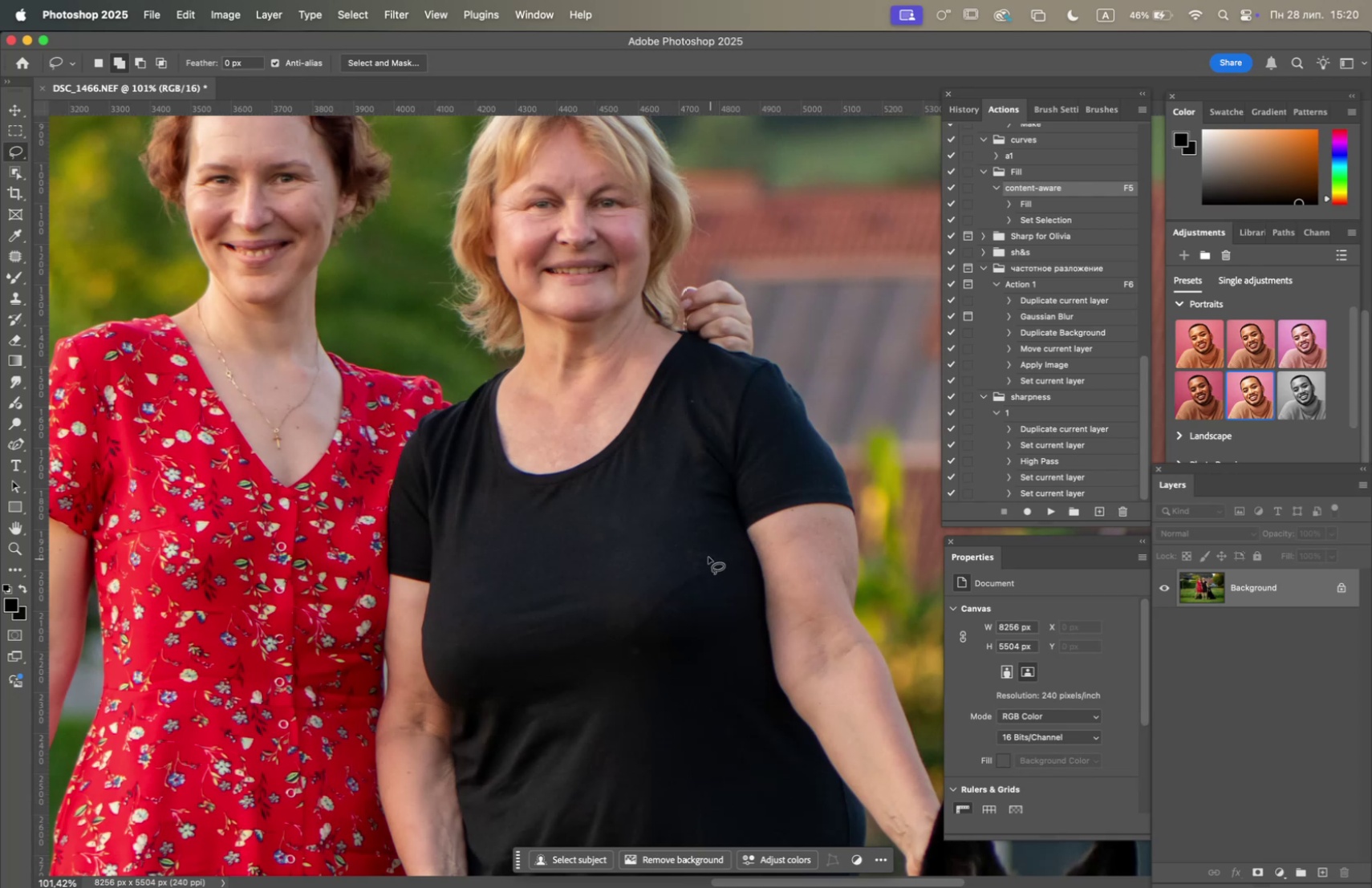 
left_click_drag(start_coordinate=[699, 545], to_coordinate=[728, 545])
 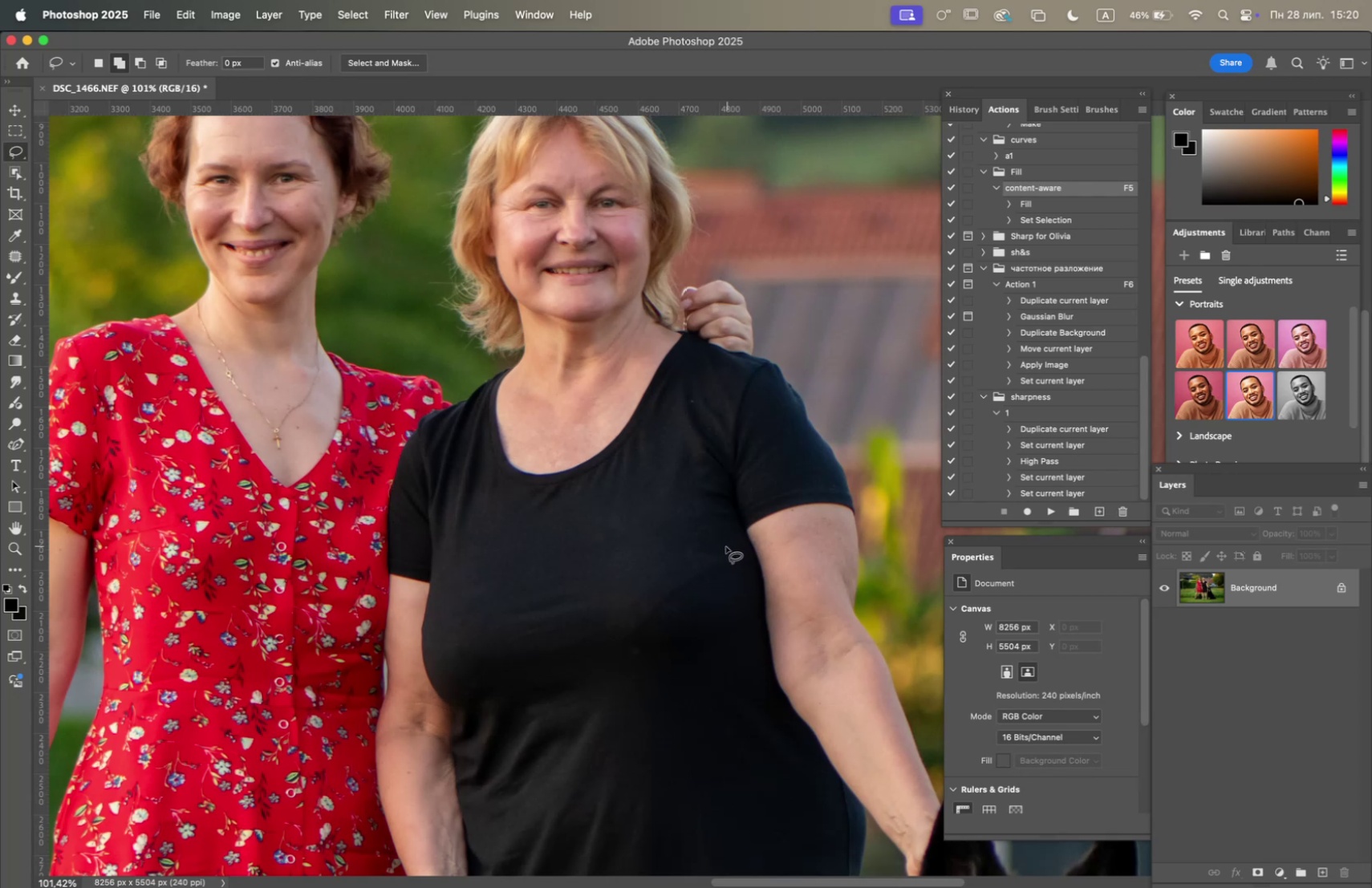 
key(F5)
 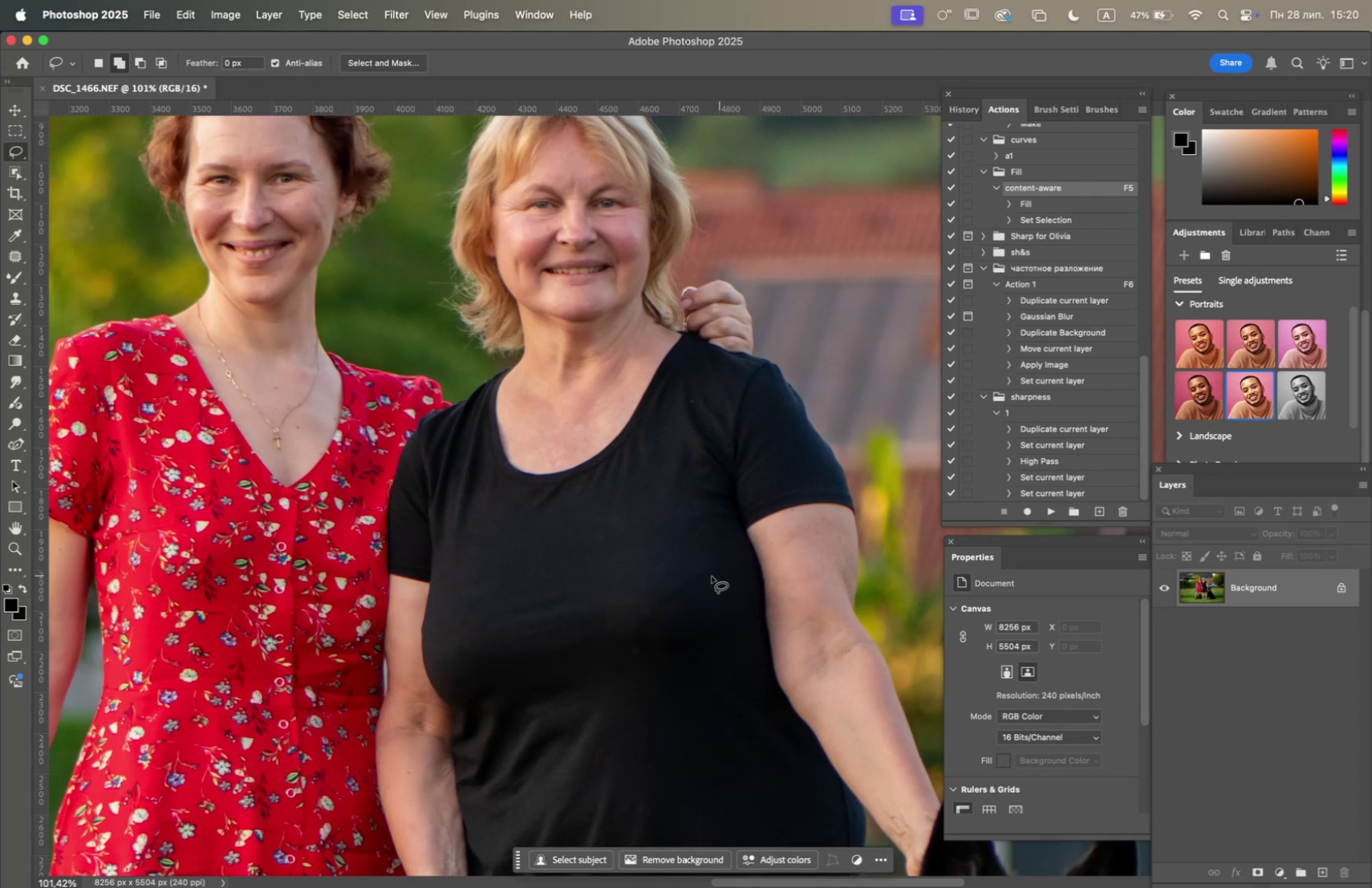 
left_click_drag(start_coordinate=[701, 585], to_coordinate=[700, 603])
 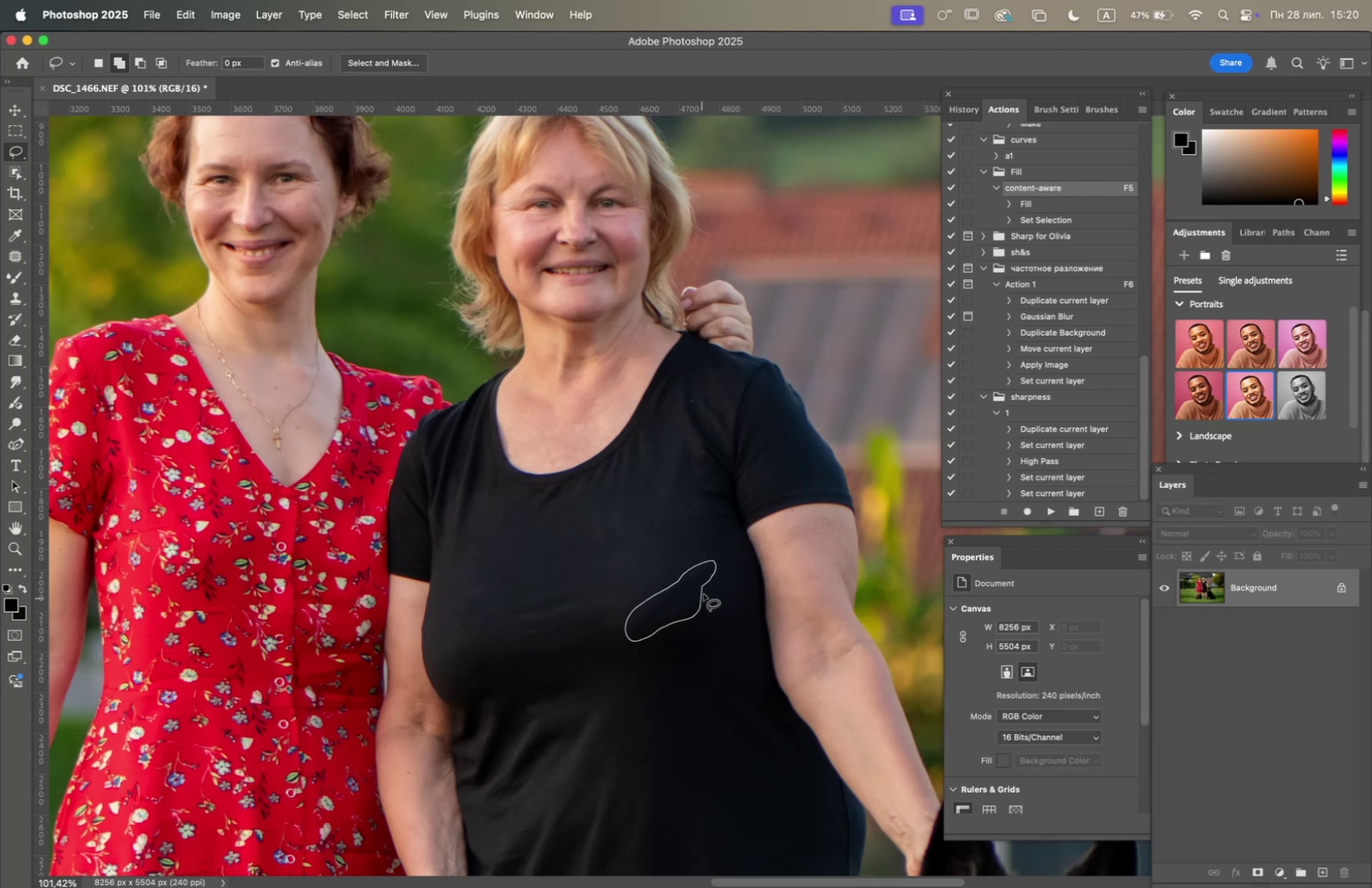 
key(F5)
 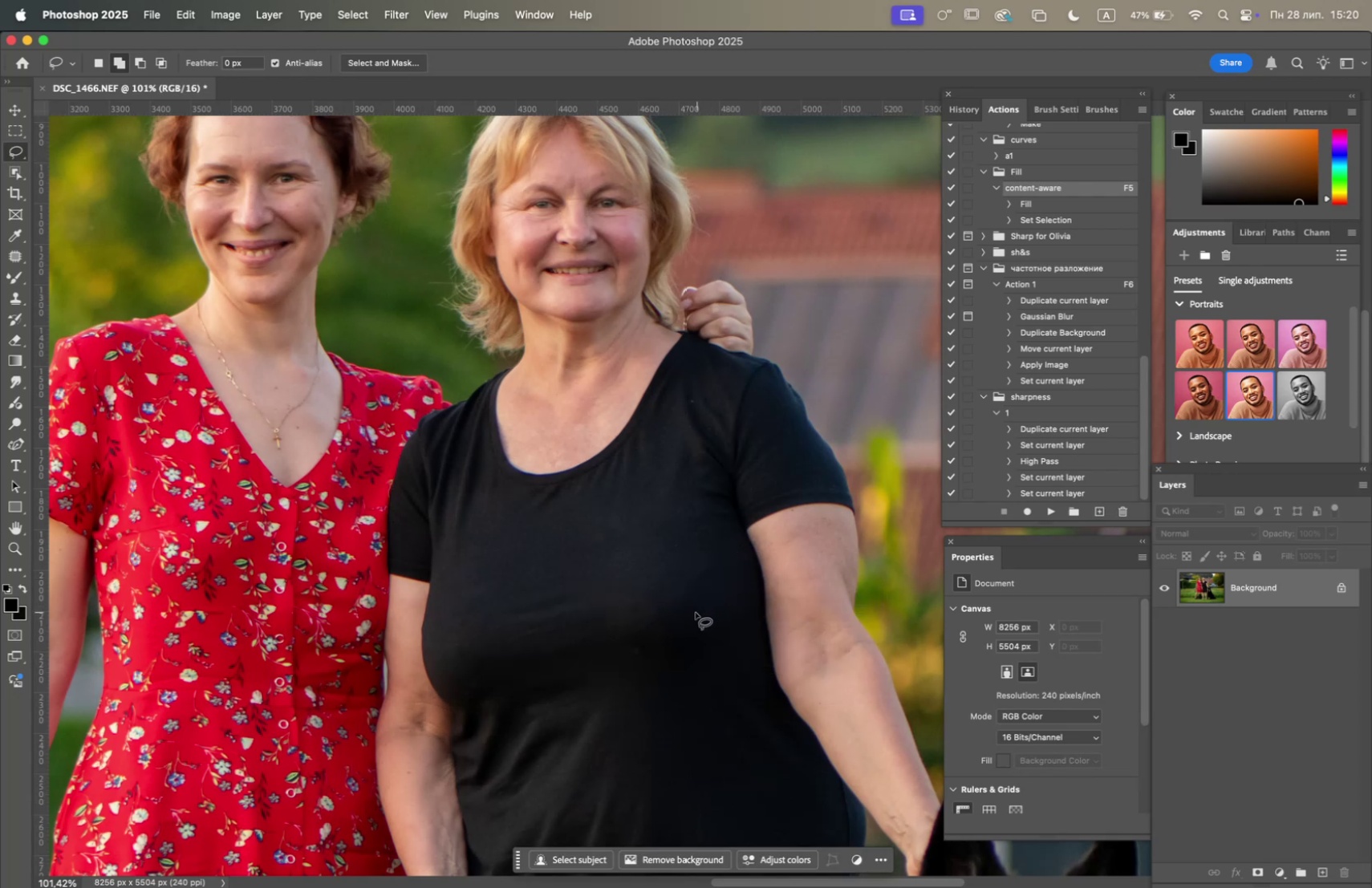 
left_click_drag(start_coordinate=[672, 605], to_coordinate=[676, 584])
 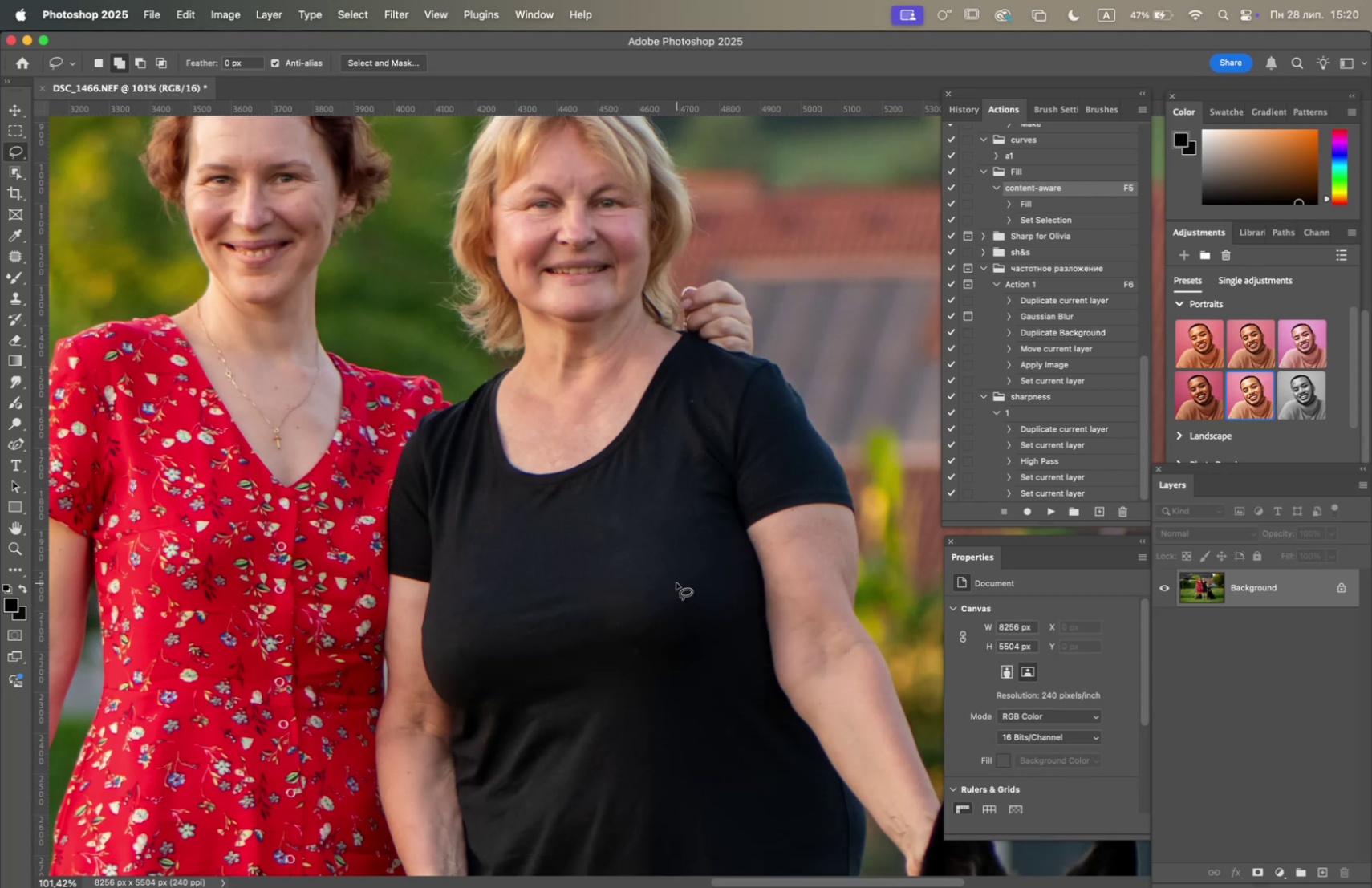 
key(F5)
 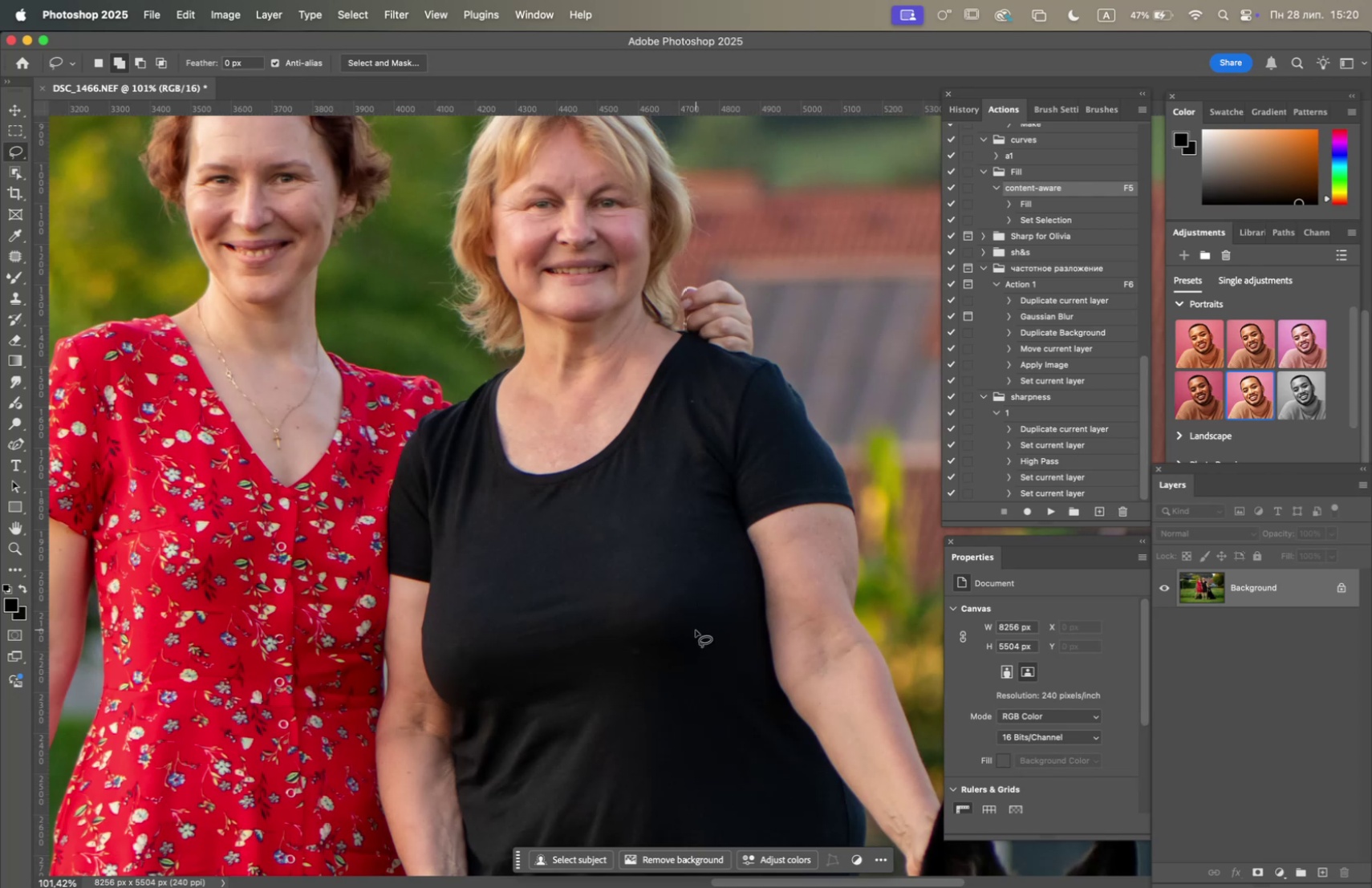 
left_click_drag(start_coordinate=[647, 645], to_coordinate=[647, 655])
 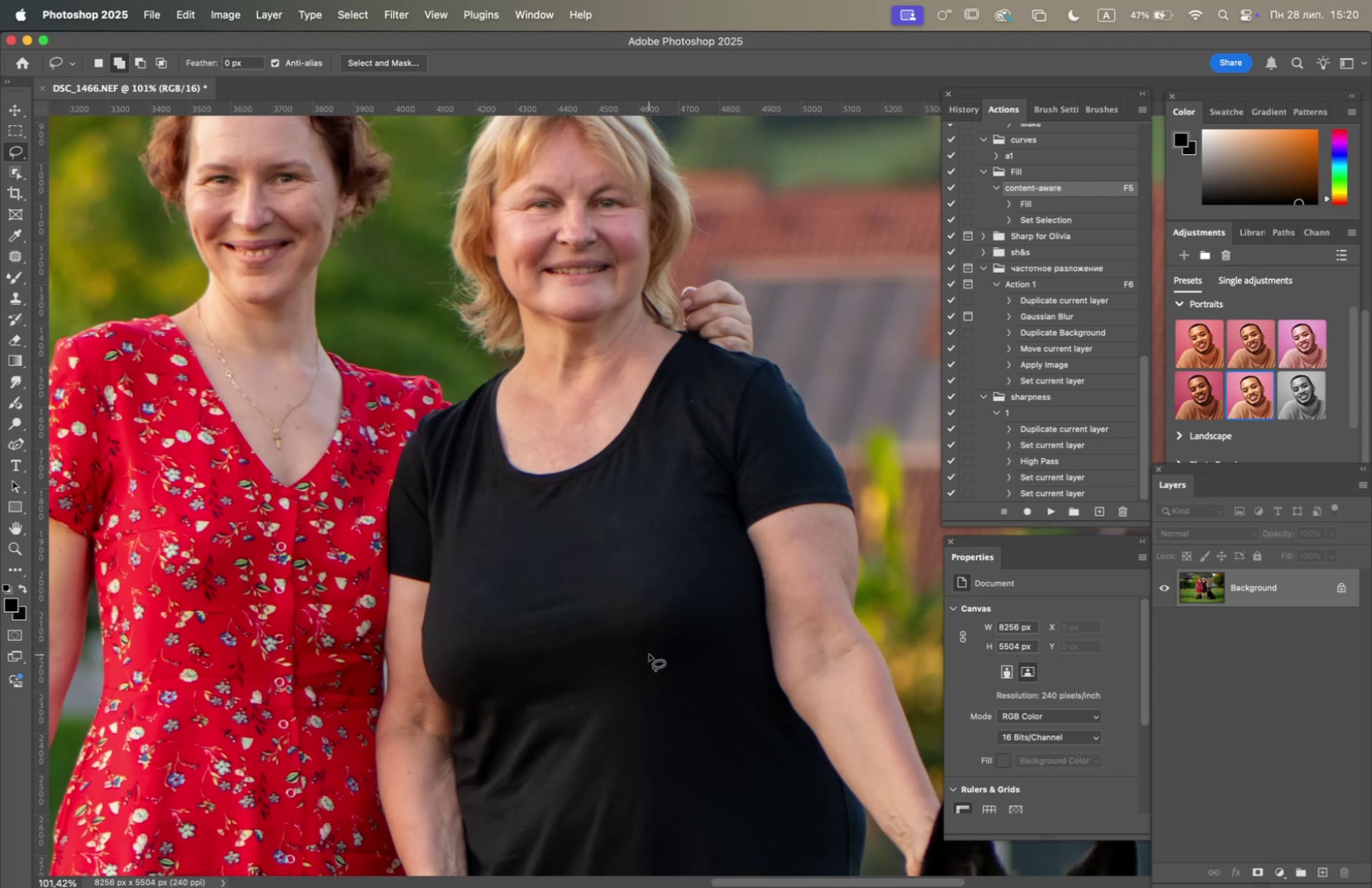 
key(F5)
 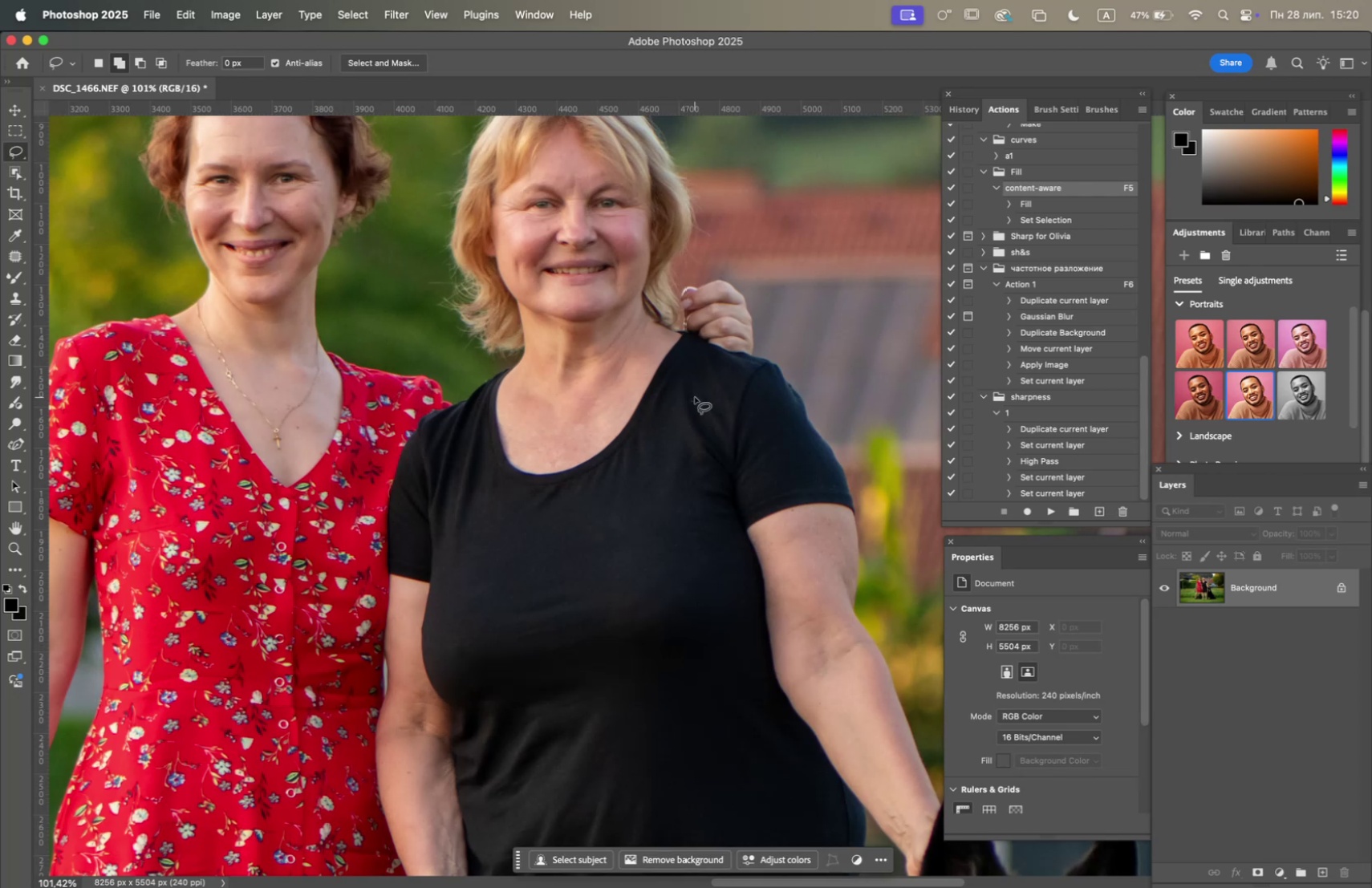 
left_click_drag(start_coordinate=[699, 395], to_coordinate=[691, 407])
 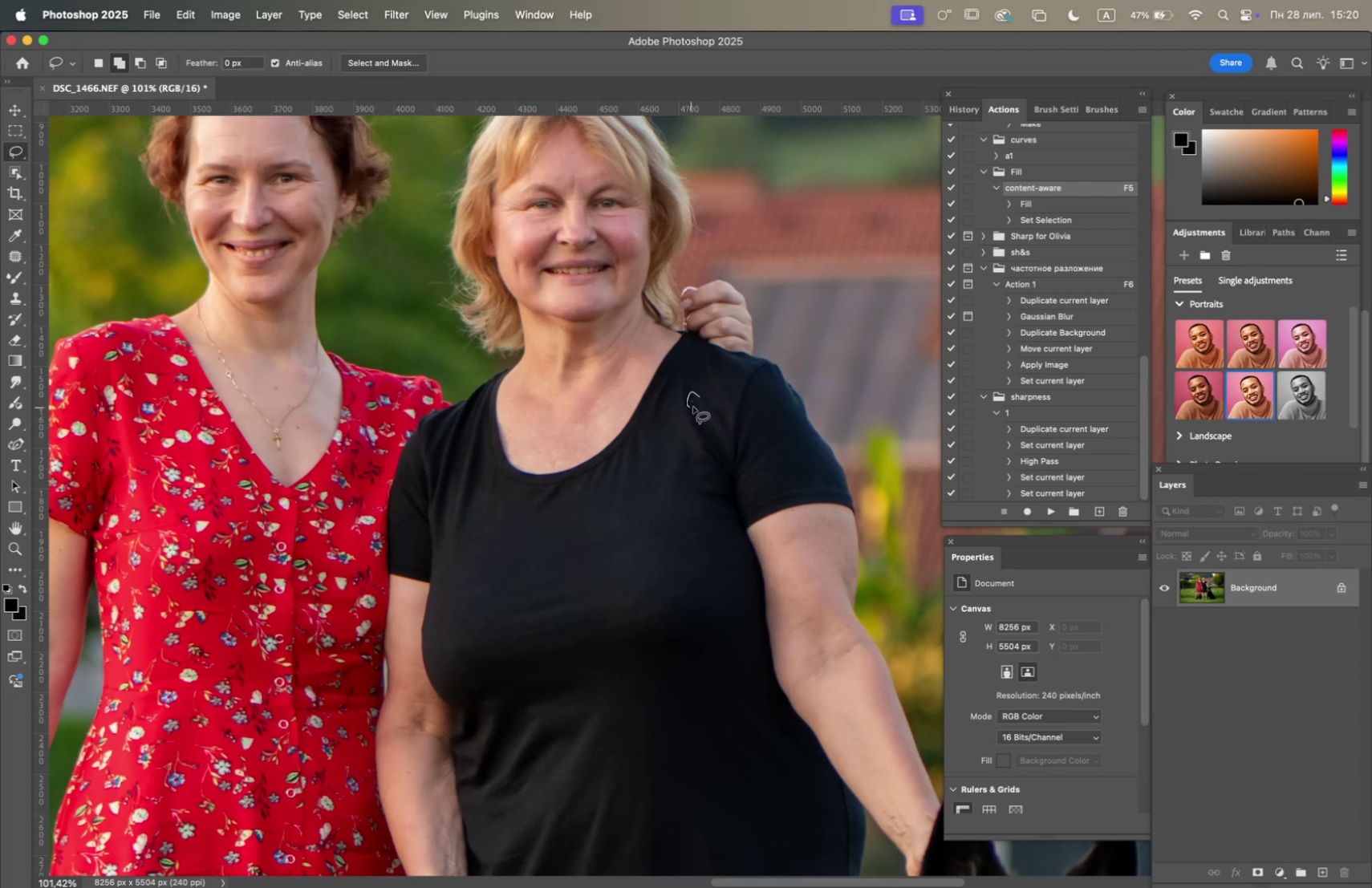 
key(F5)
 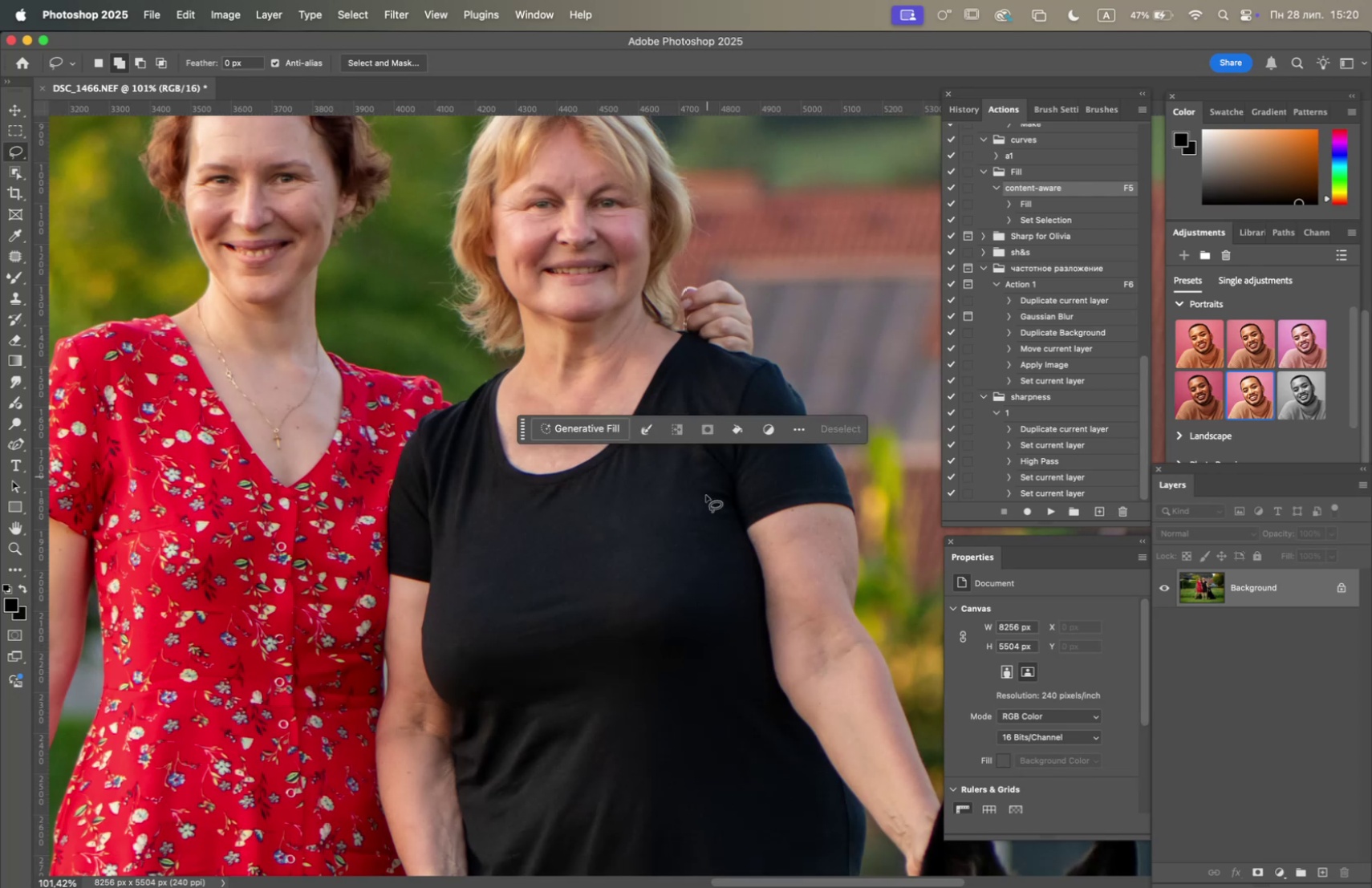 
hold_key(key=Space, duration=0.57)
 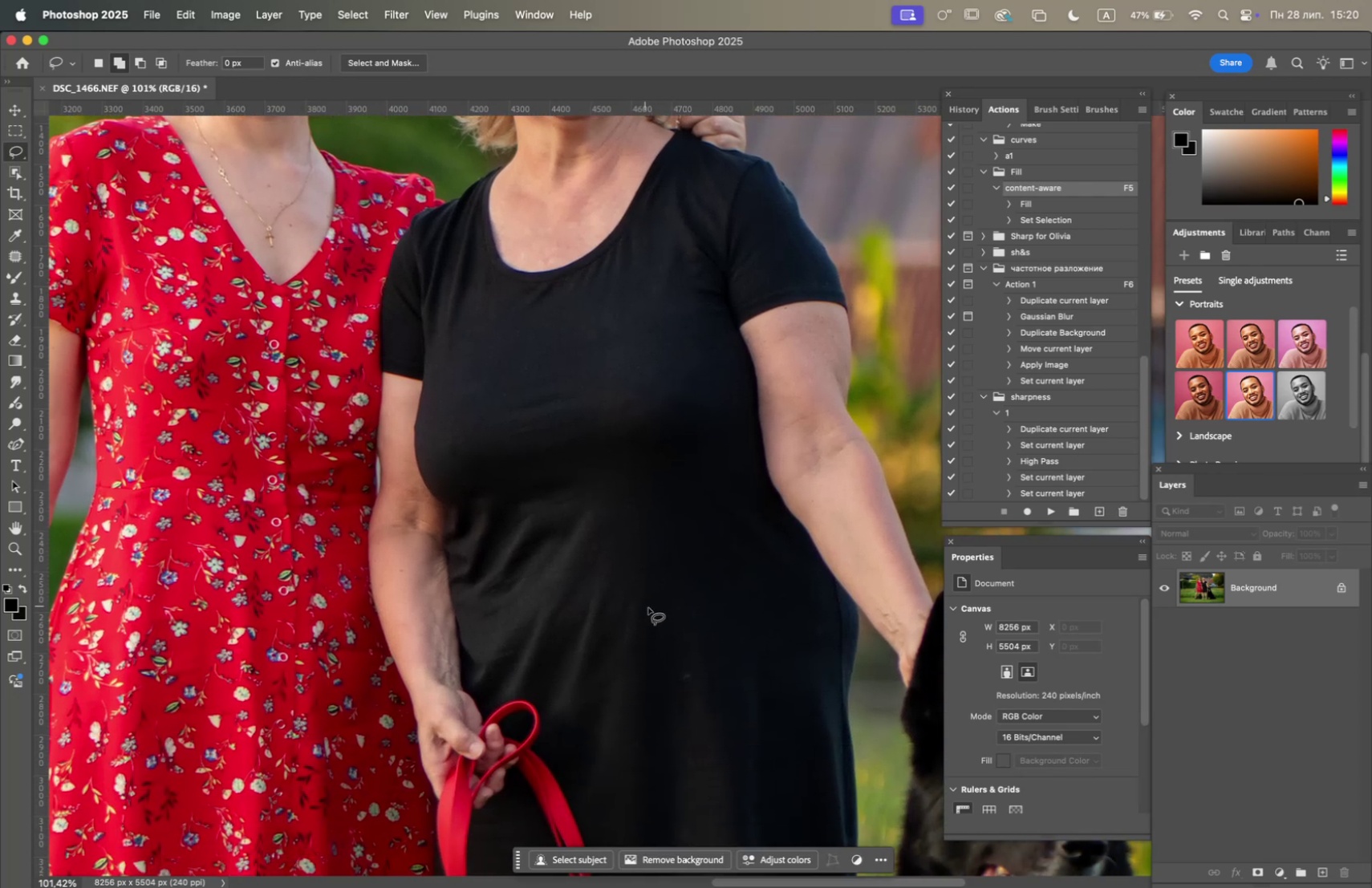 
left_click_drag(start_coordinate=[697, 570], to_coordinate=[694, 468])
 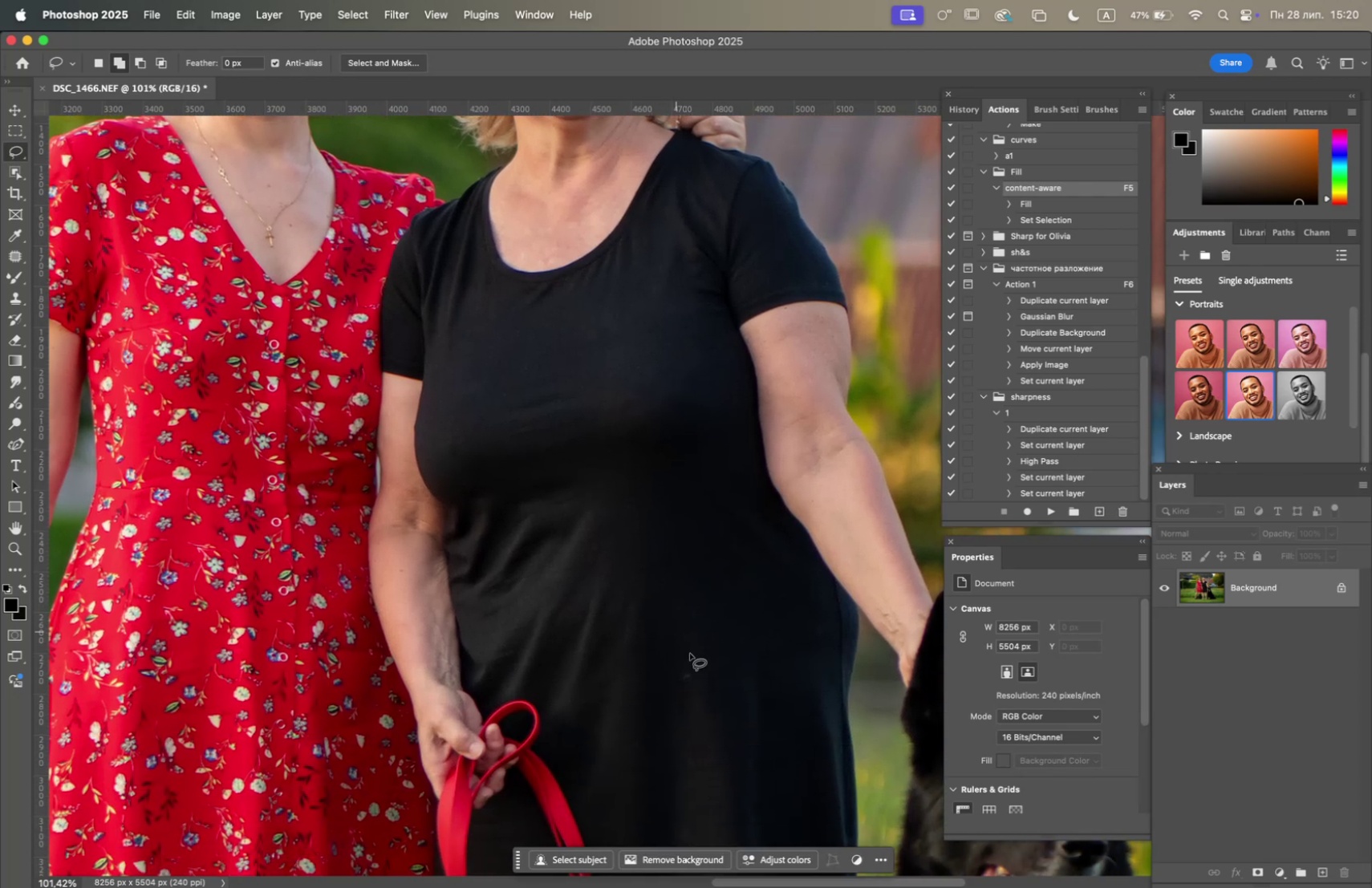 
left_click_drag(start_coordinate=[696, 665], to_coordinate=[704, 687])
 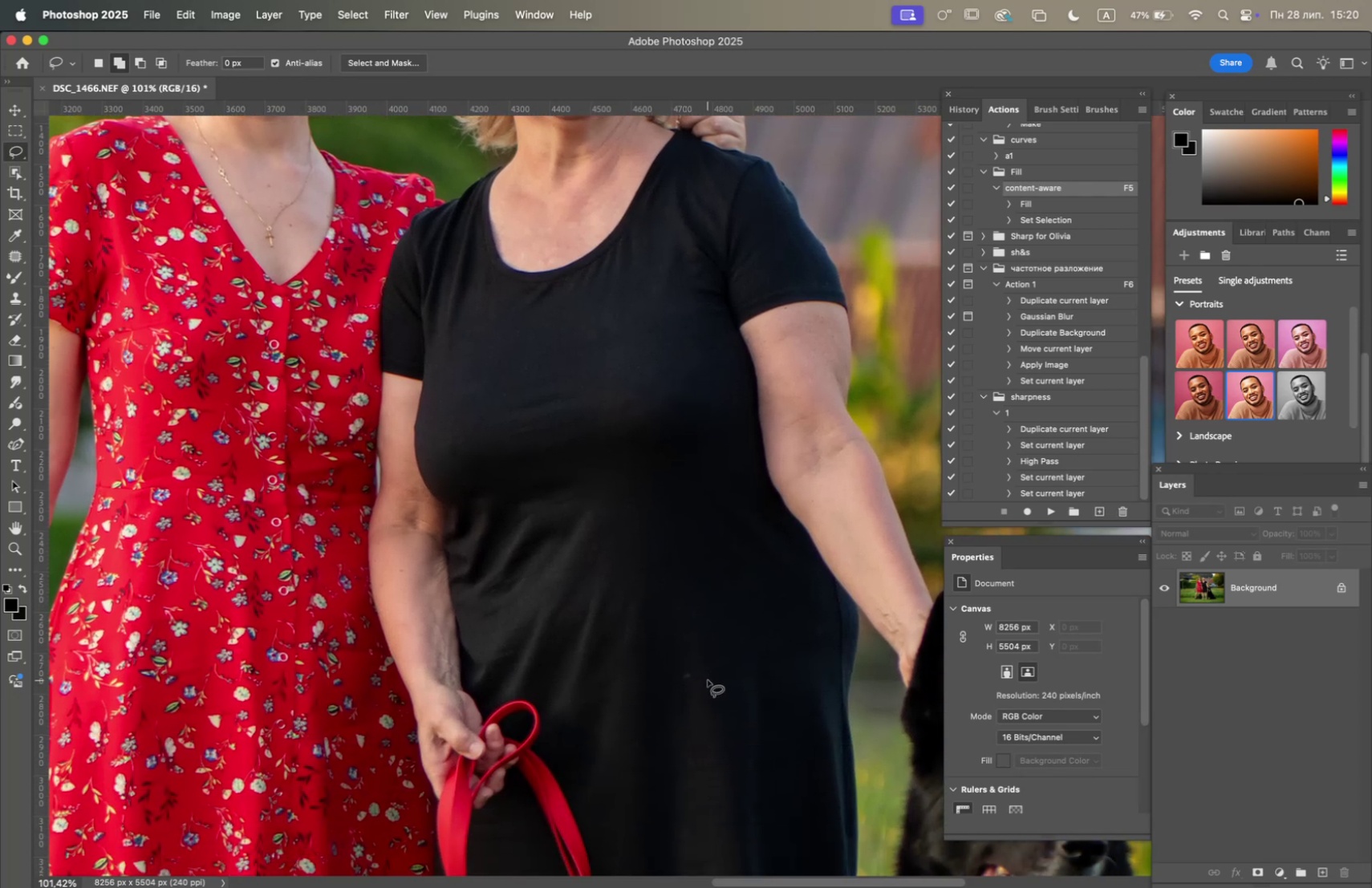 
key(F5)
 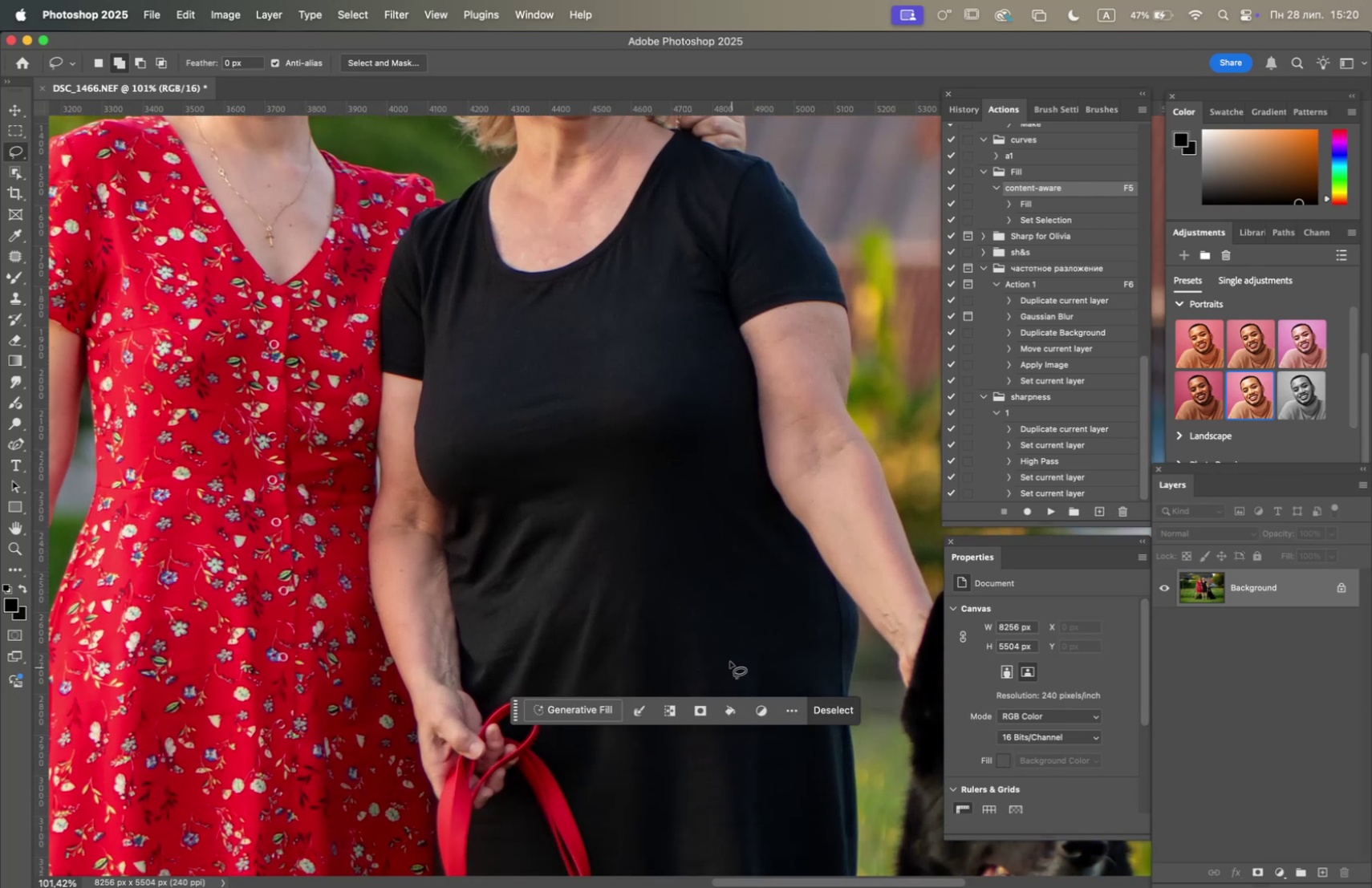 
hold_key(key=Space, duration=1.39)
 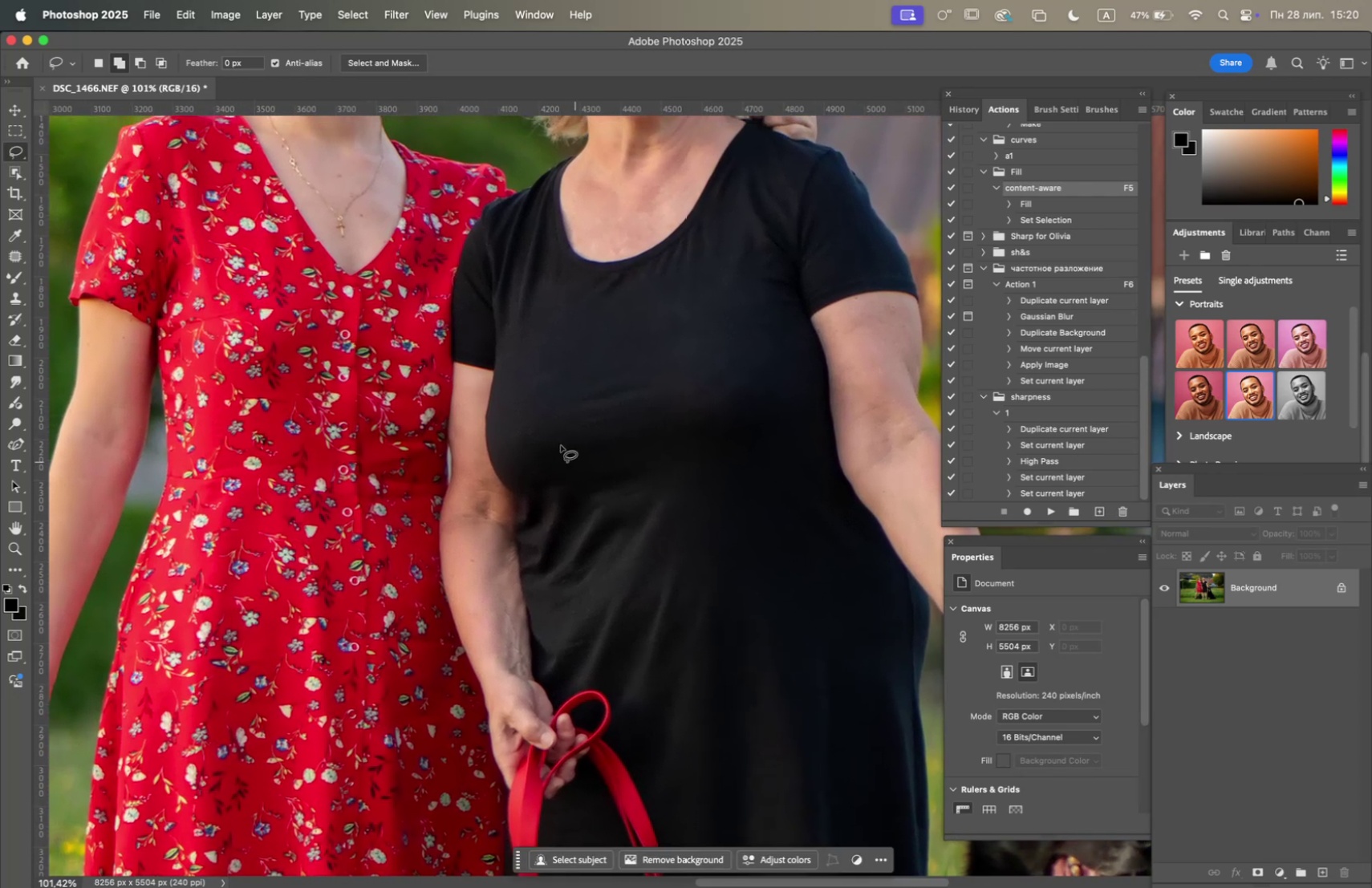 
left_click_drag(start_coordinate=[641, 594], to_coordinate=[712, 584])
 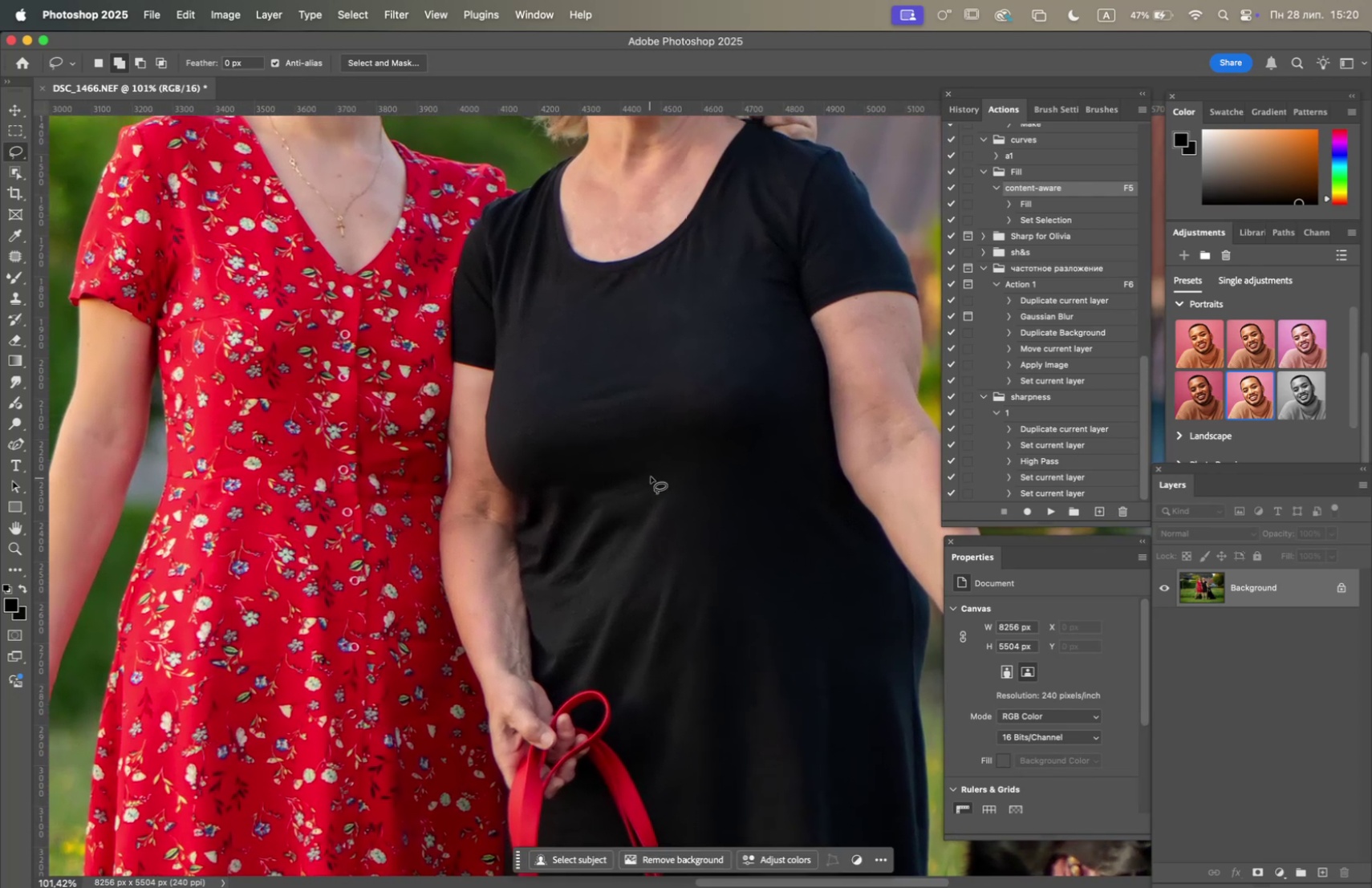 
left_click_drag(start_coordinate=[665, 468], to_coordinate=[678, 465])
 